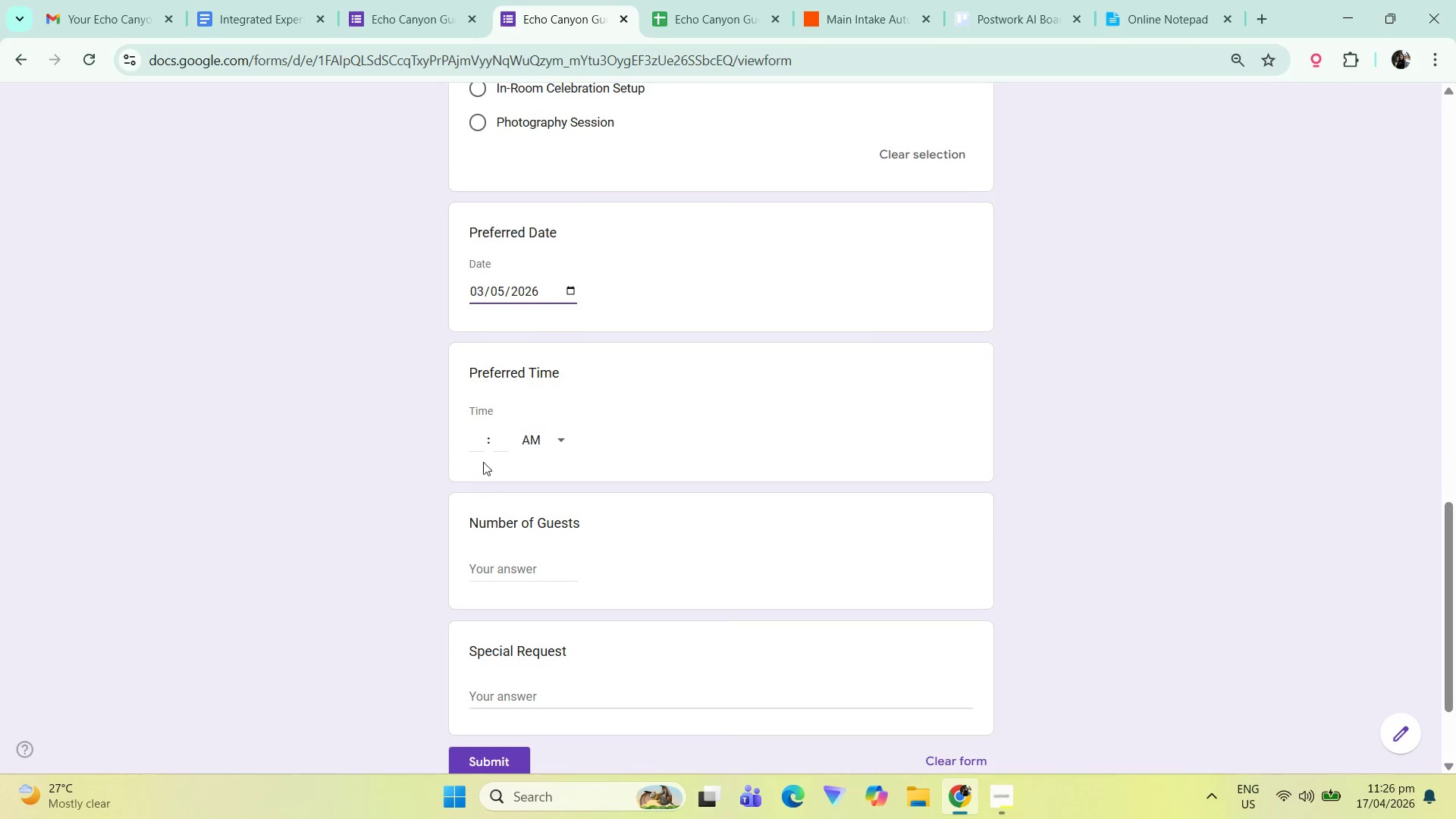 
left_click([481, 442])
 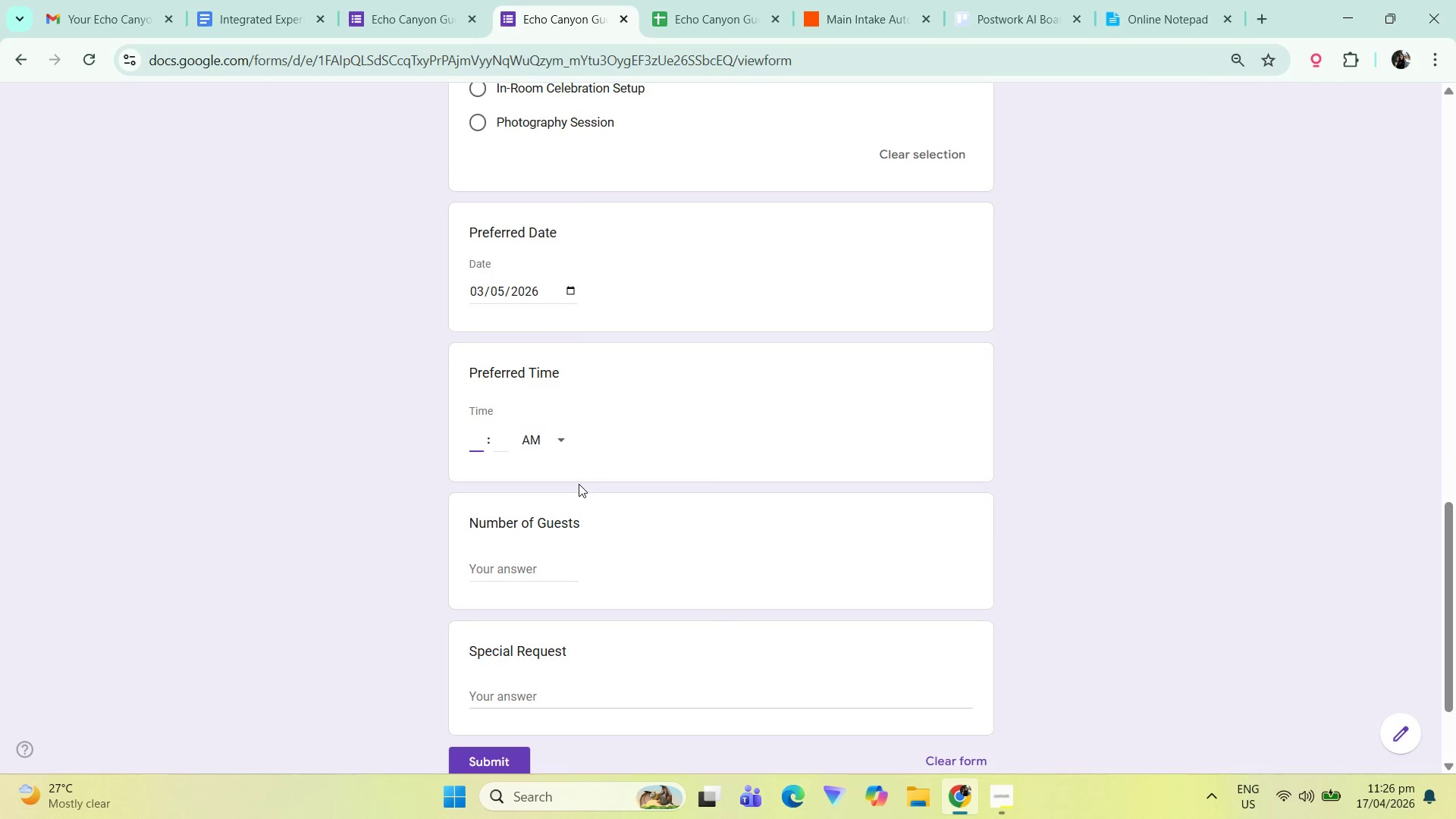 
key(Numpad4)
 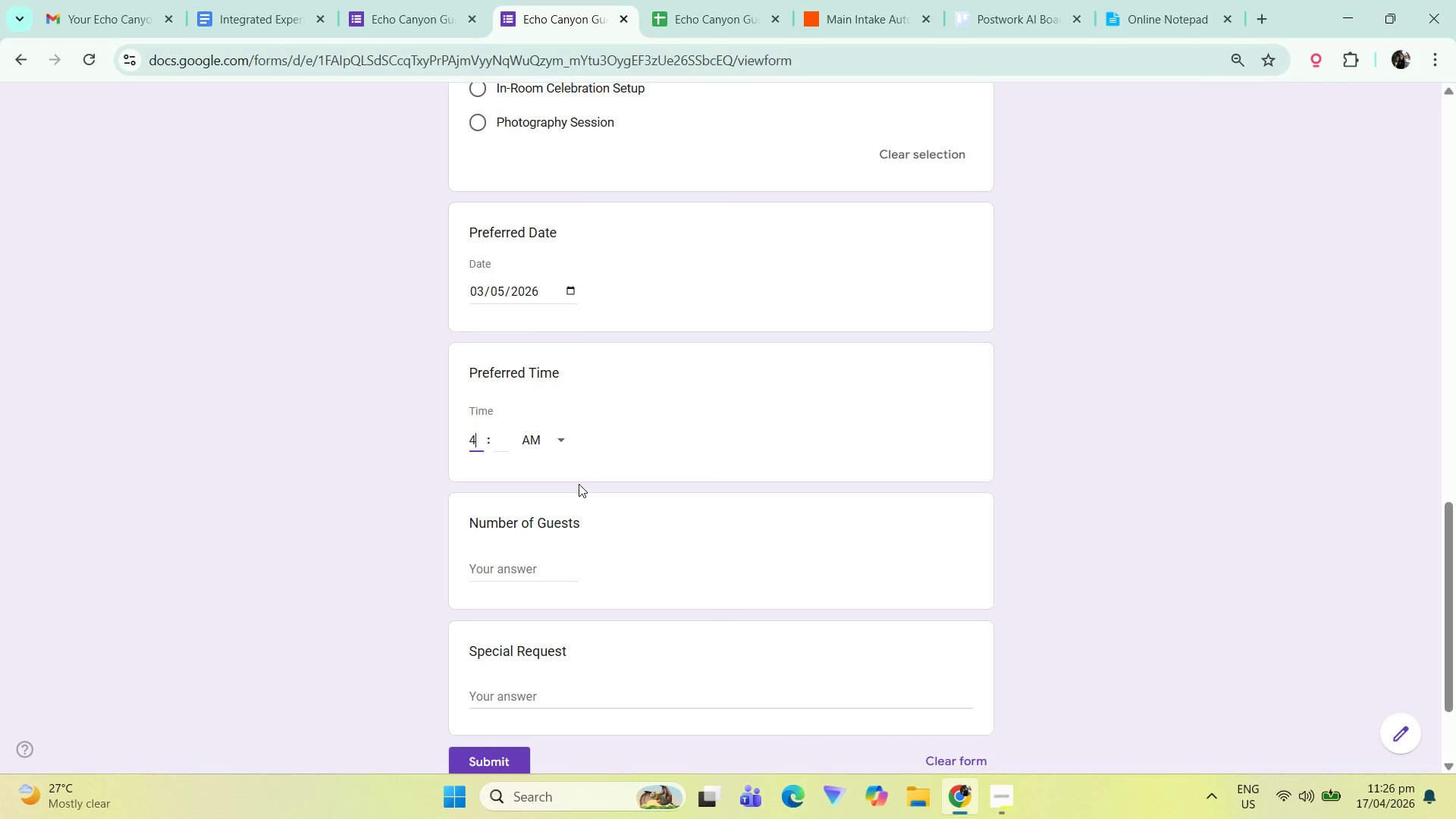 
key(Tab)
 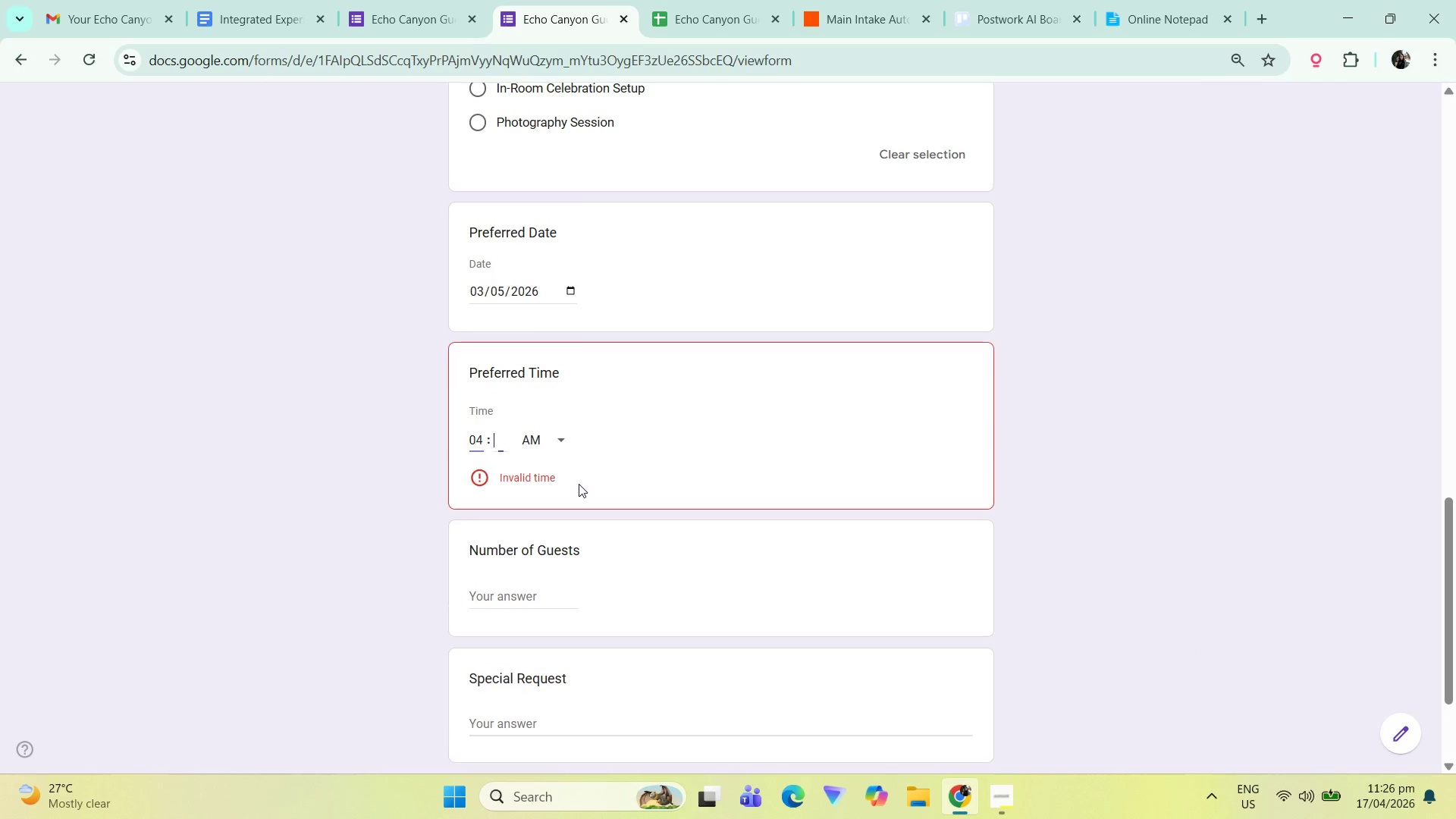 
key(Numpad0)
 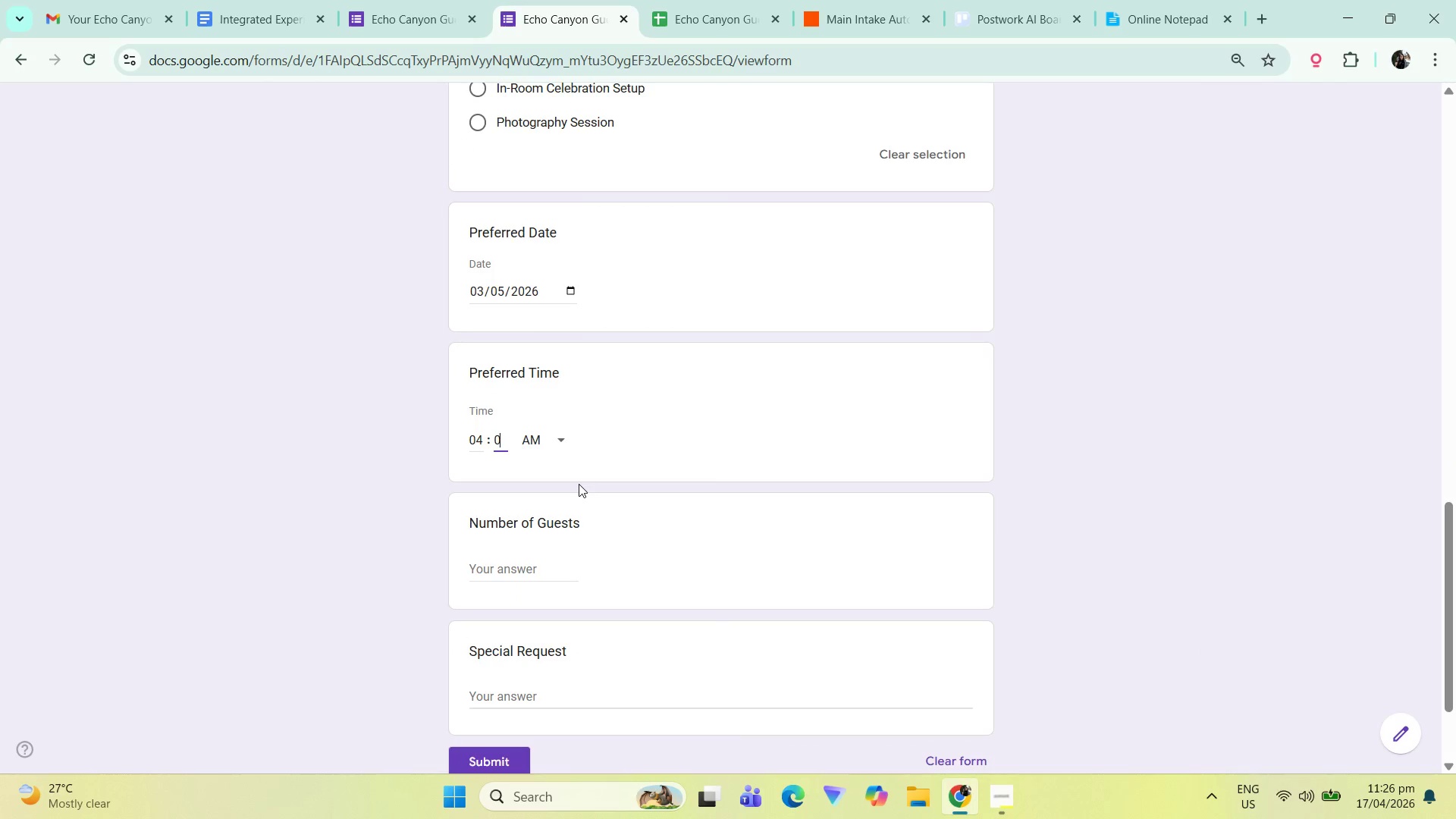 
key(Tab)
 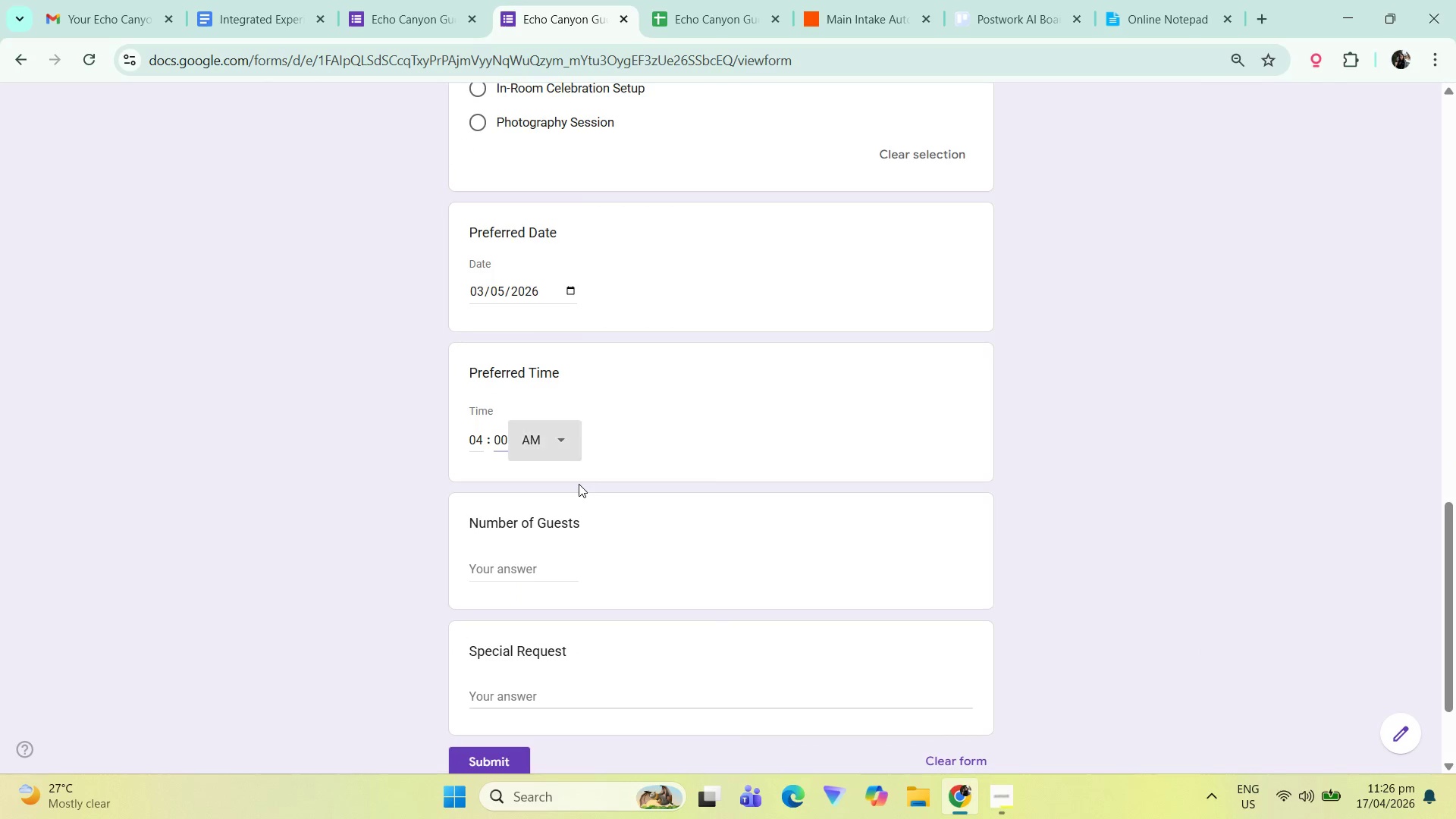 
key(Numpad9)
 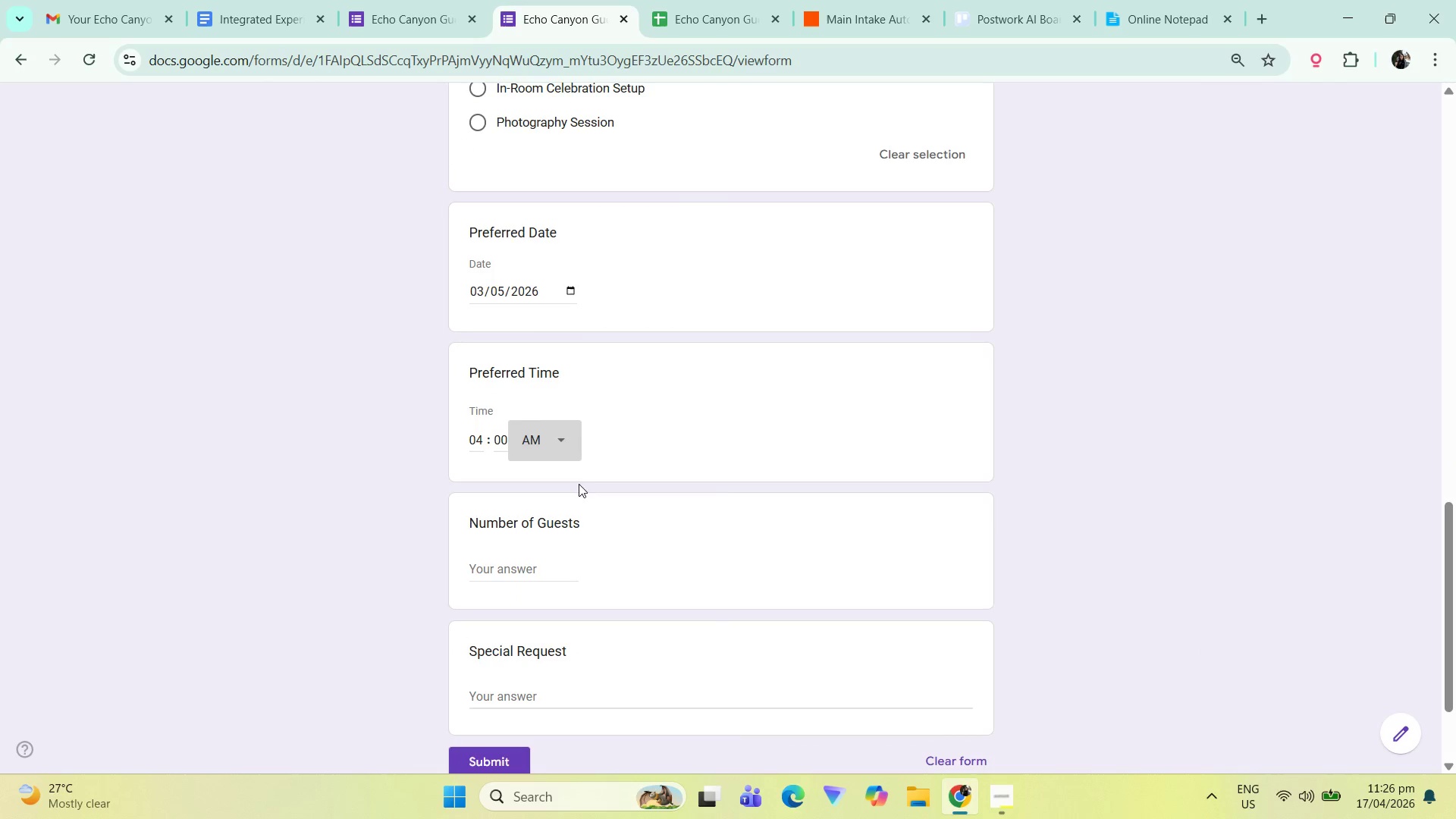 
left_click([573, 439])
 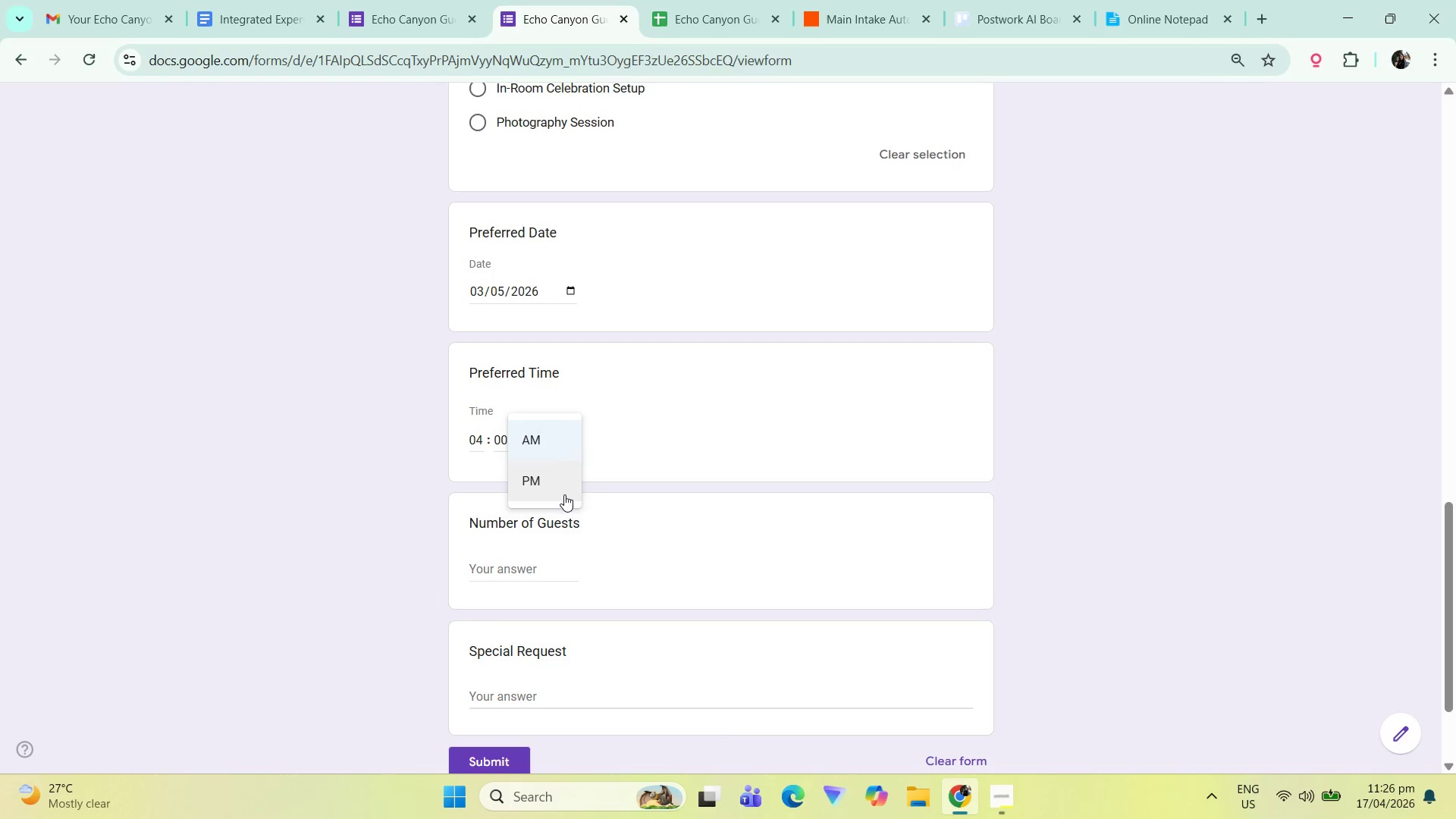 
left_click([559, 485])
 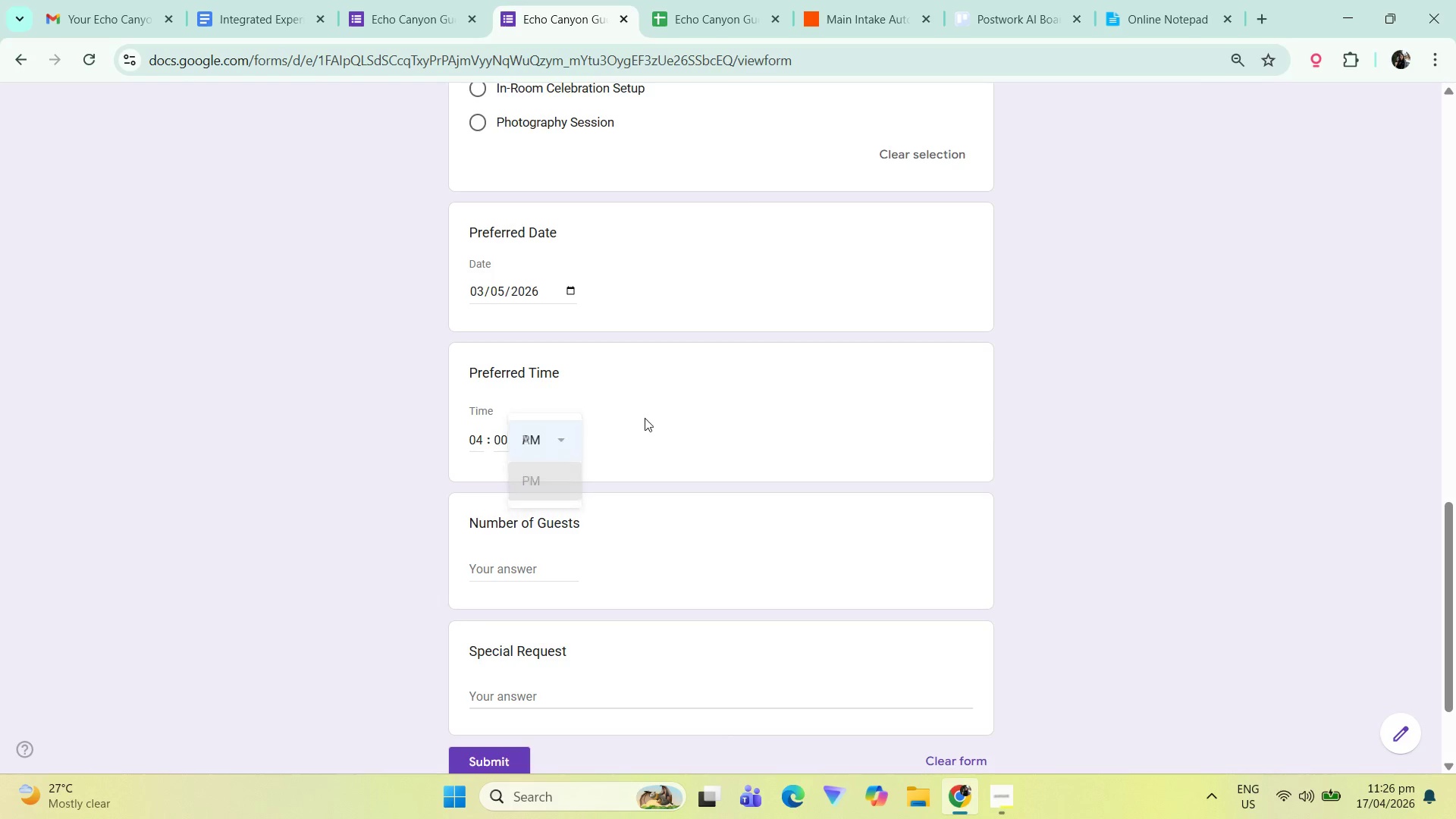 
scroll: coordinate [670, 431], scroll_direction: up, amount: 5.0
 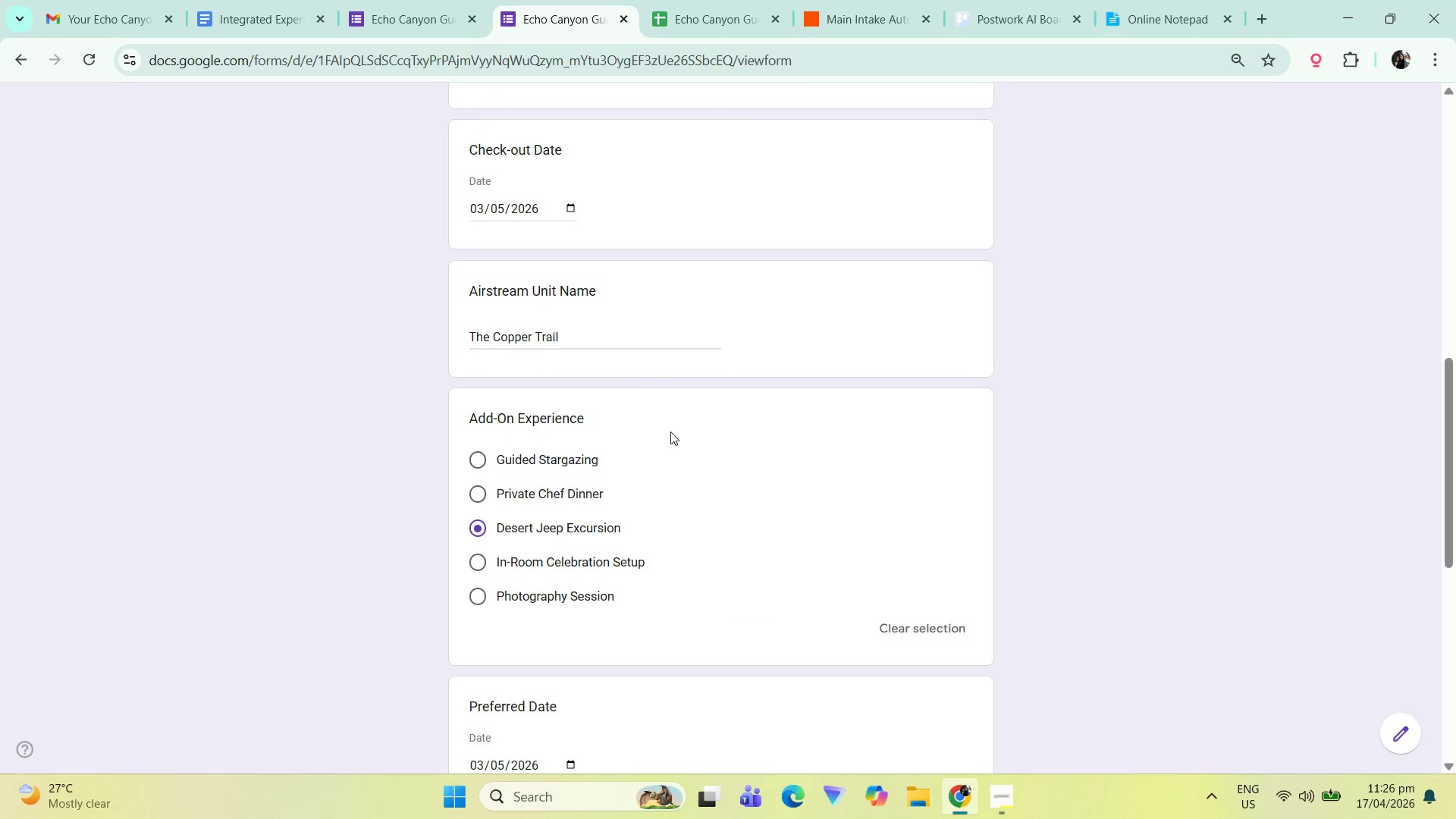 
scroll: coordinate [598, 482], scroll_direction: down, amount: 7.0
 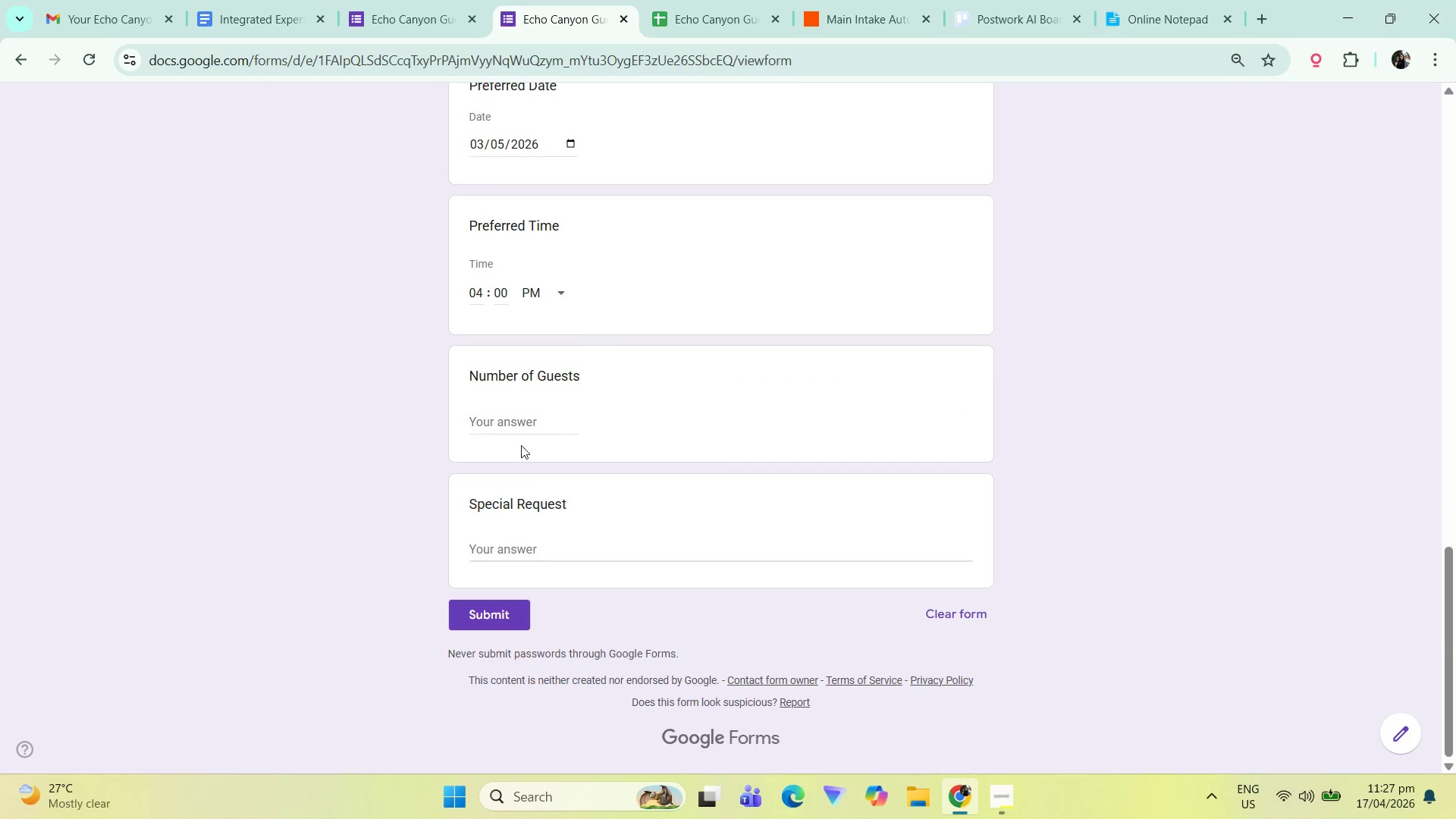 
left_click([523, 419])
 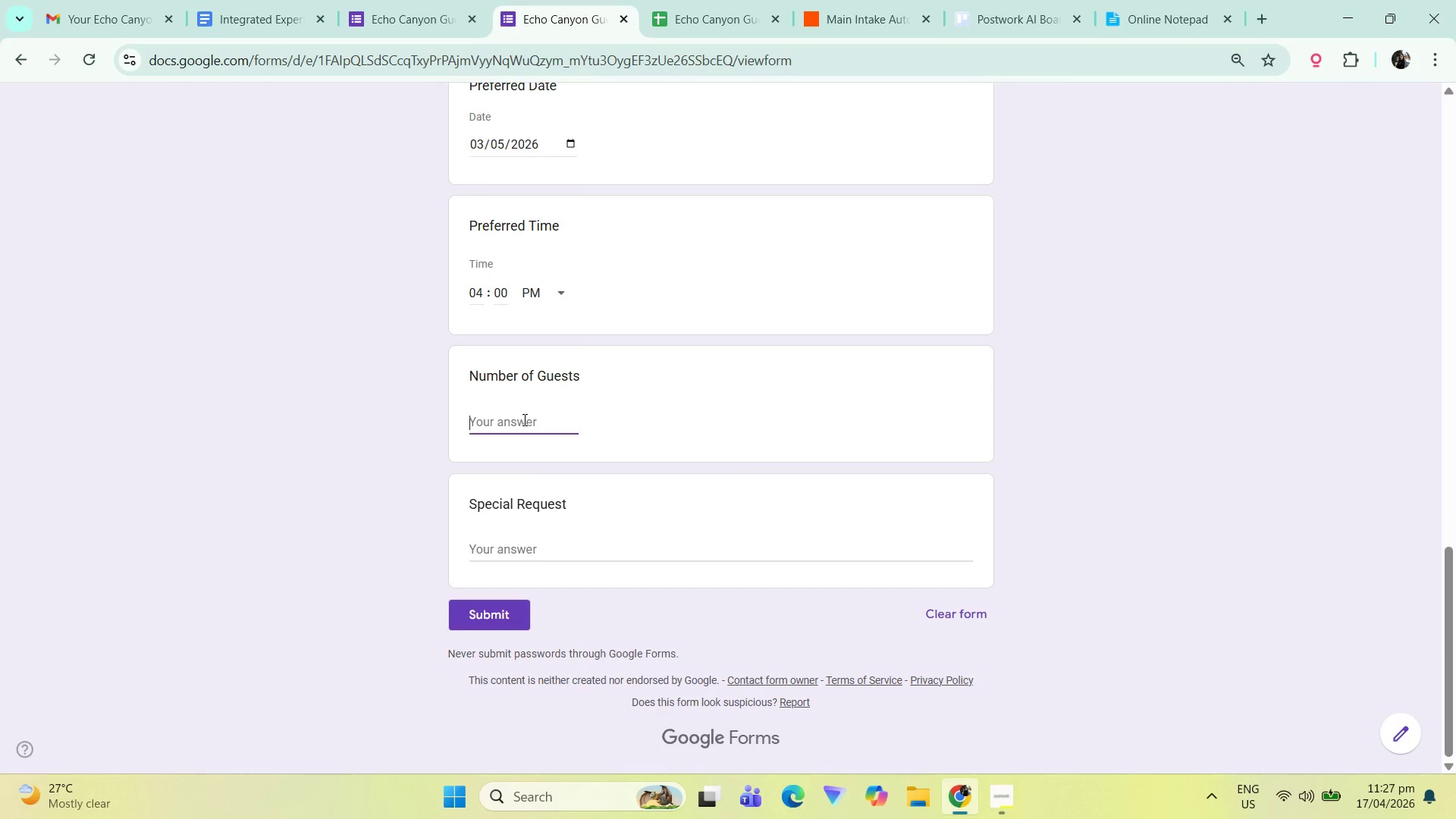 
key(3)
 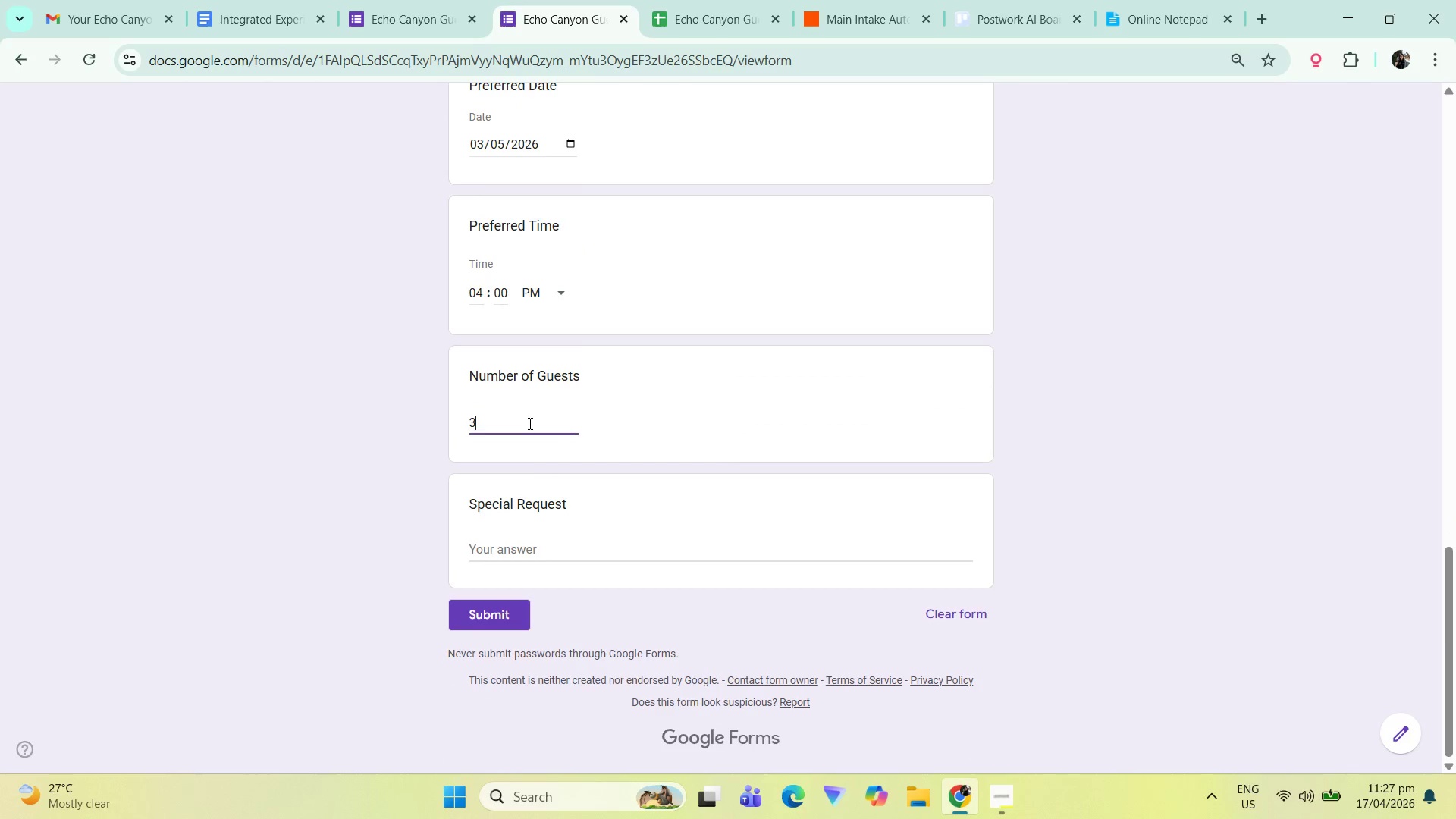 
left_click_drag(start_coordinate=[526, 419], to_coordinate=[450, 425])
 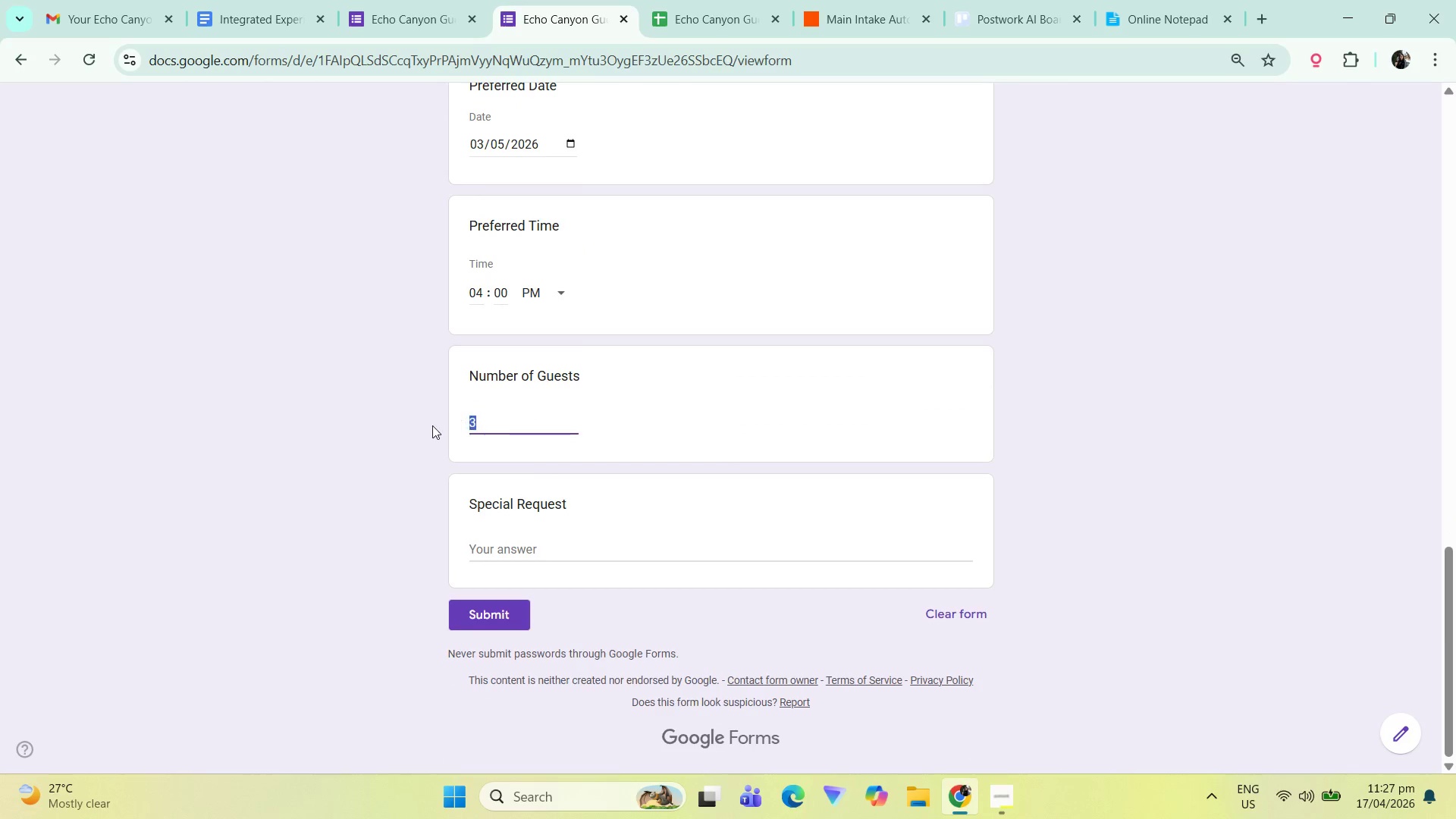 
key(4)
 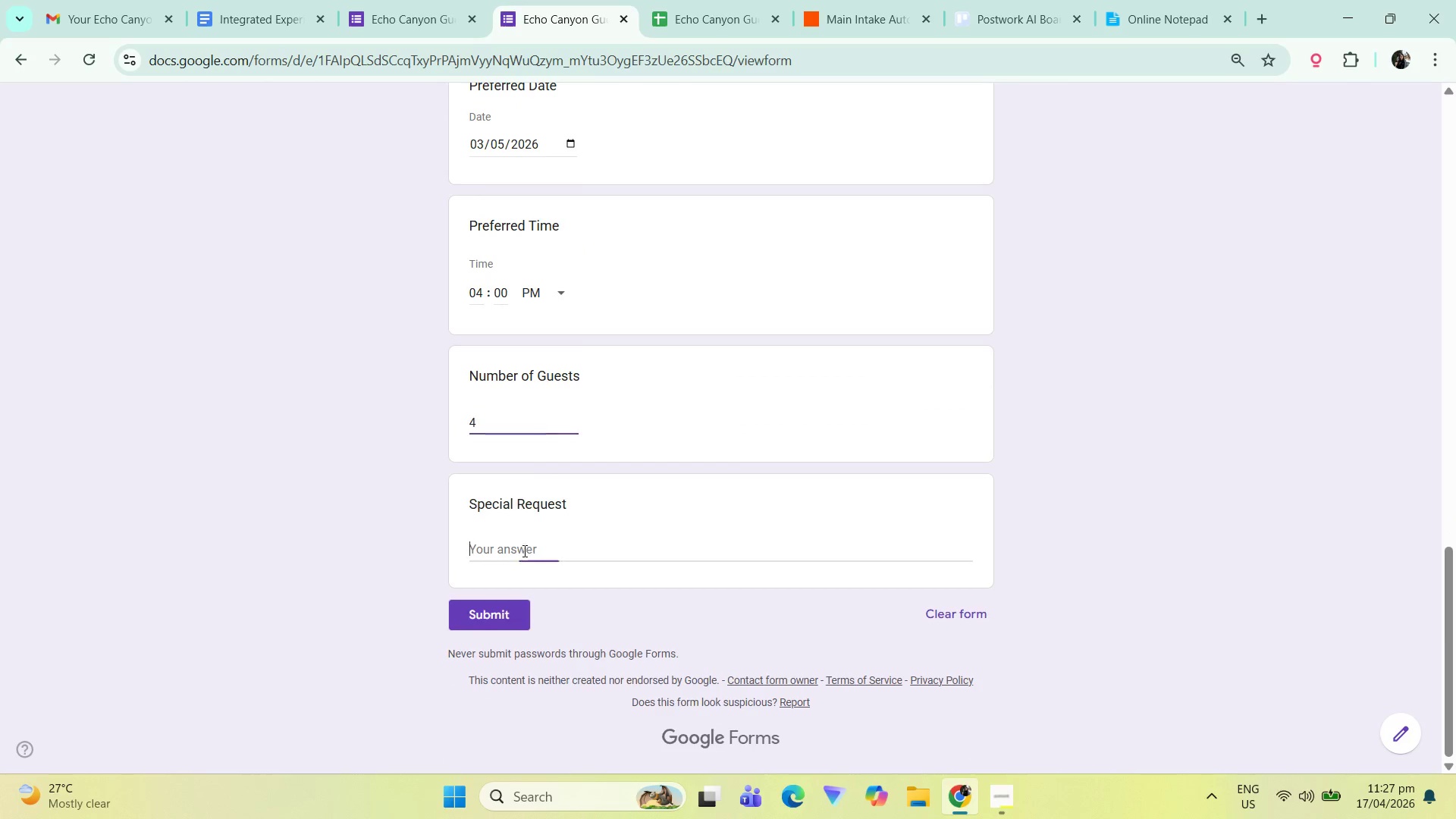 
key(Control+ControlLeft)
 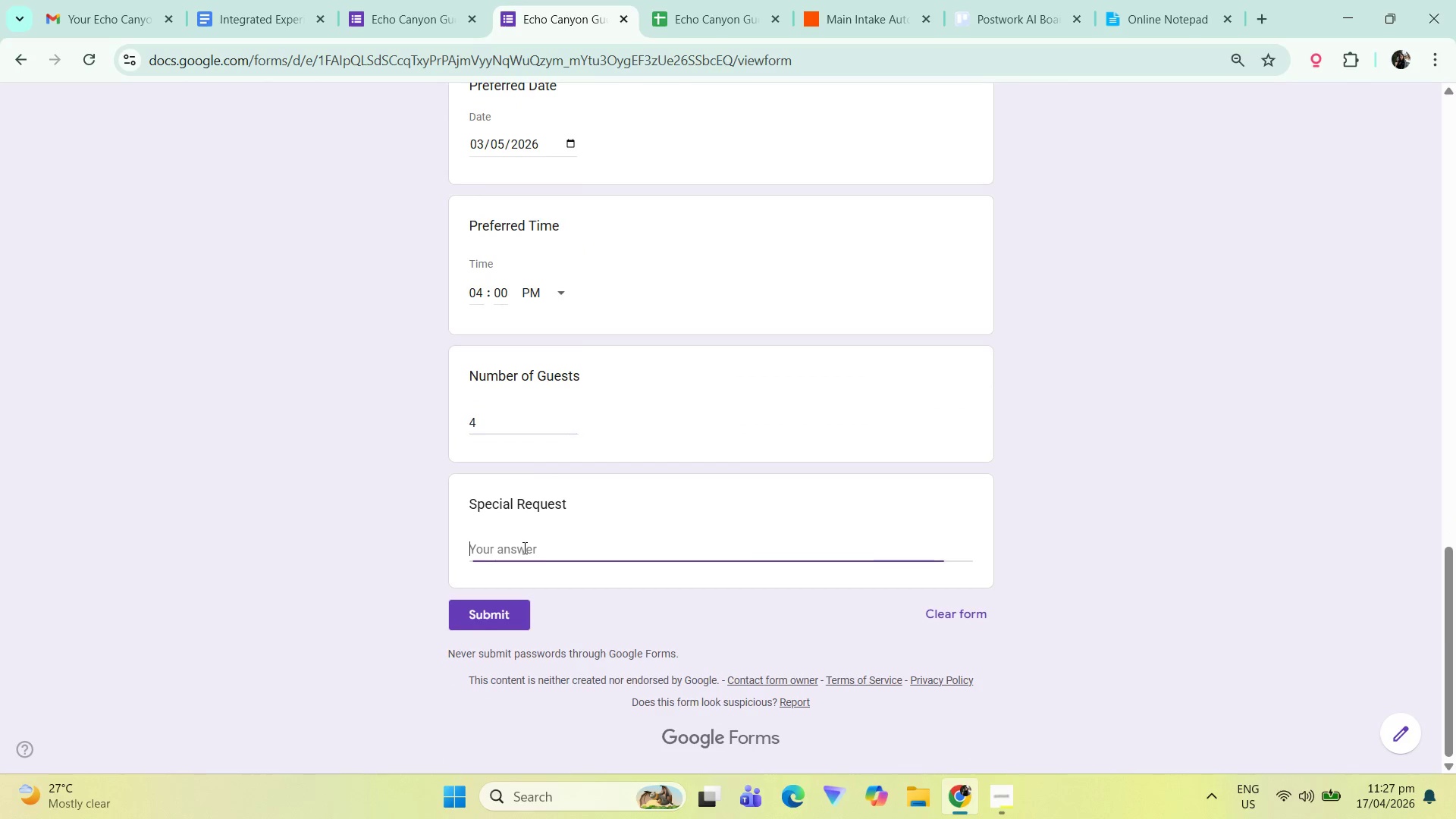 
key(Control+V)
 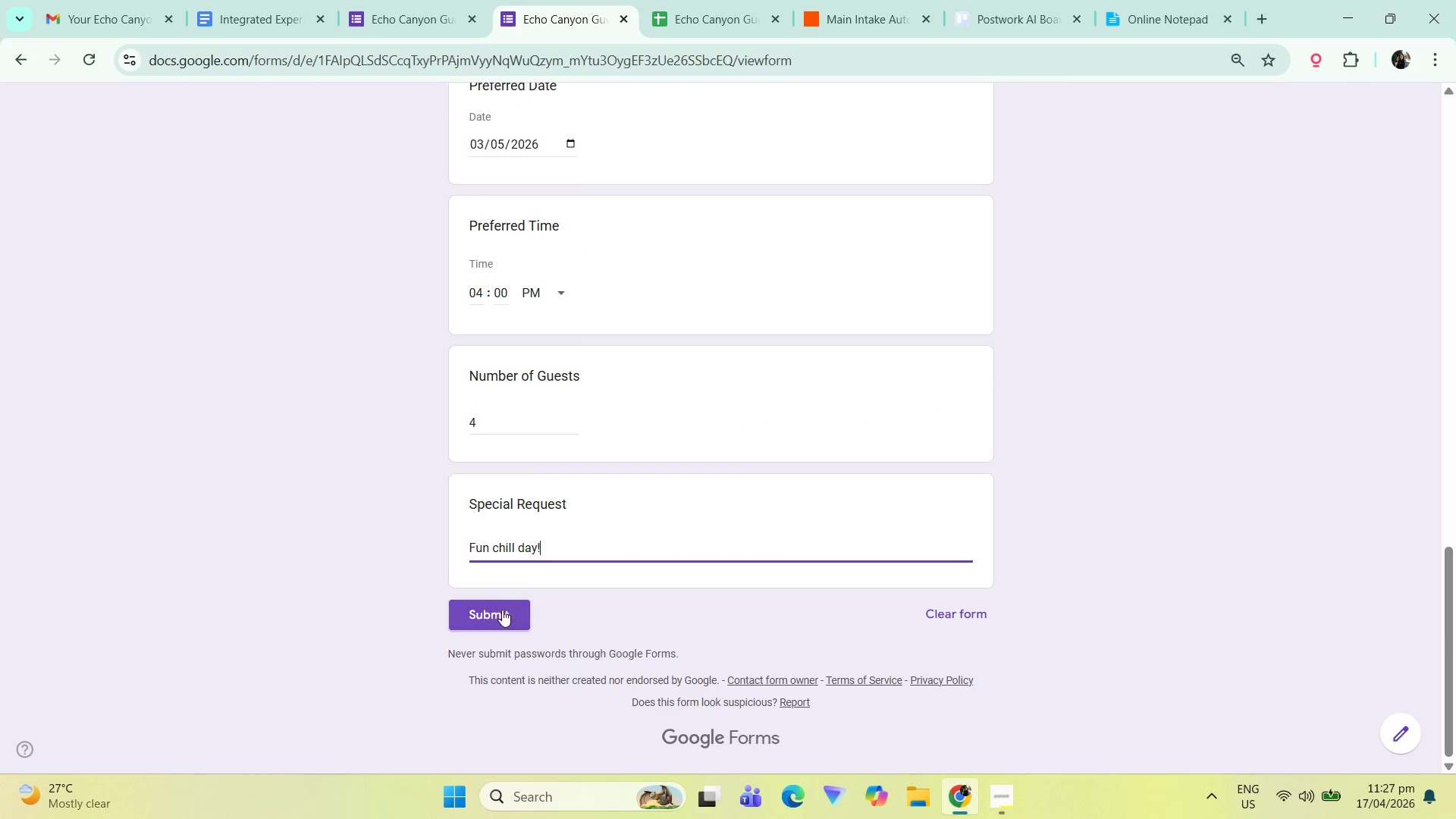 
left_click([393, 559])
 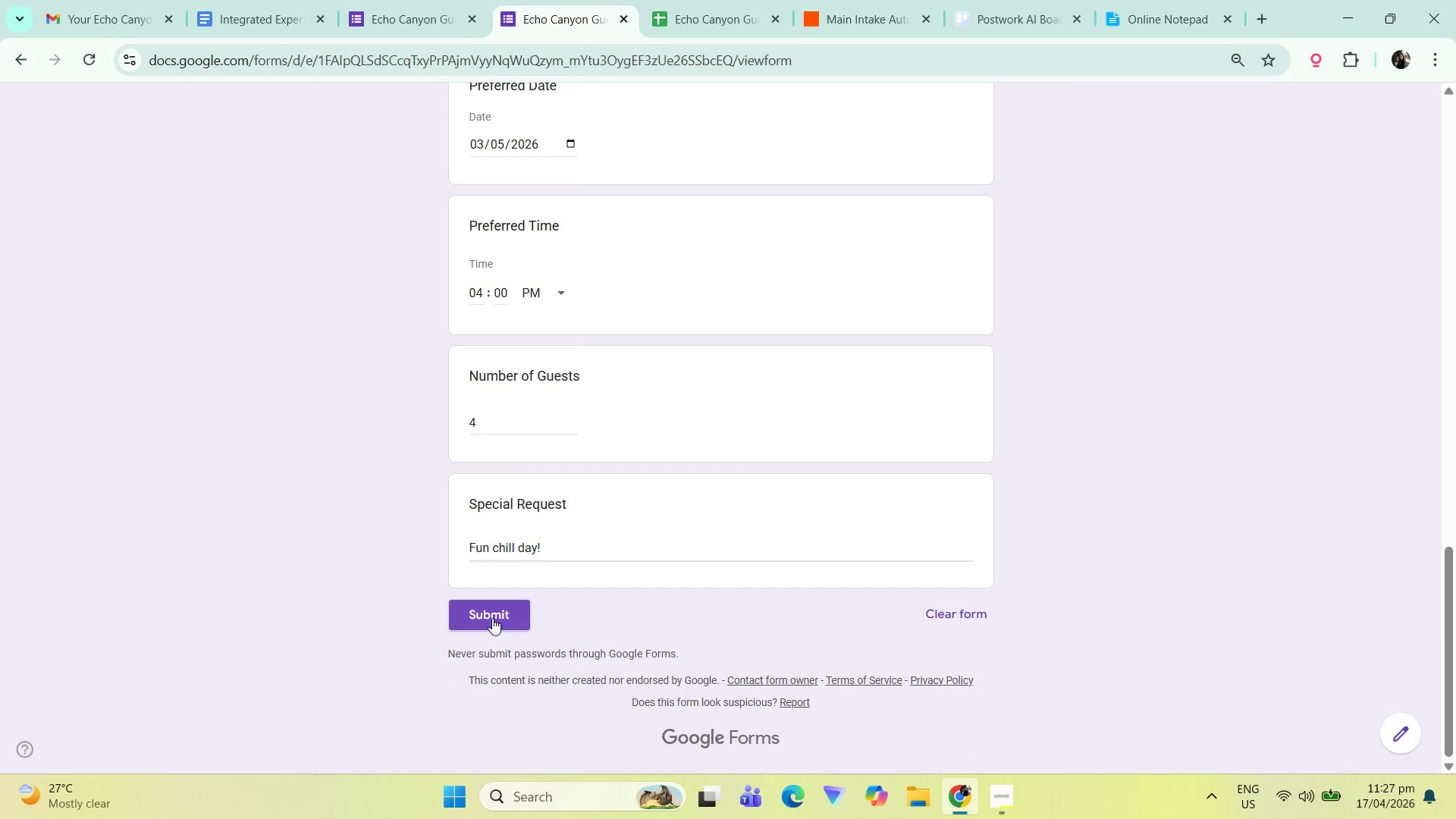 
left_click([492, 618])
 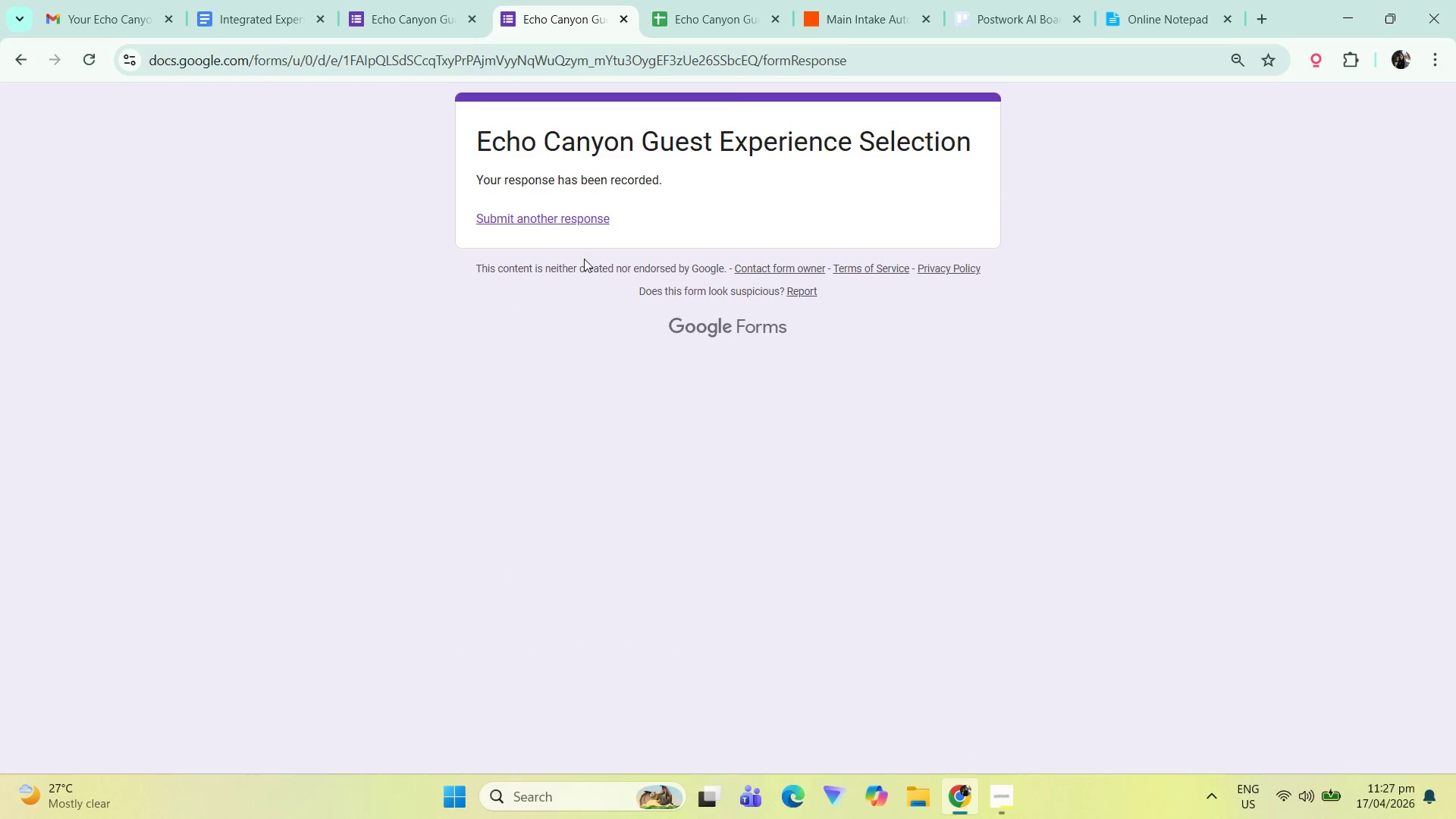 
left_click_drag(start_coordinate=[568, 208], to_coordinate=[568, 212])
 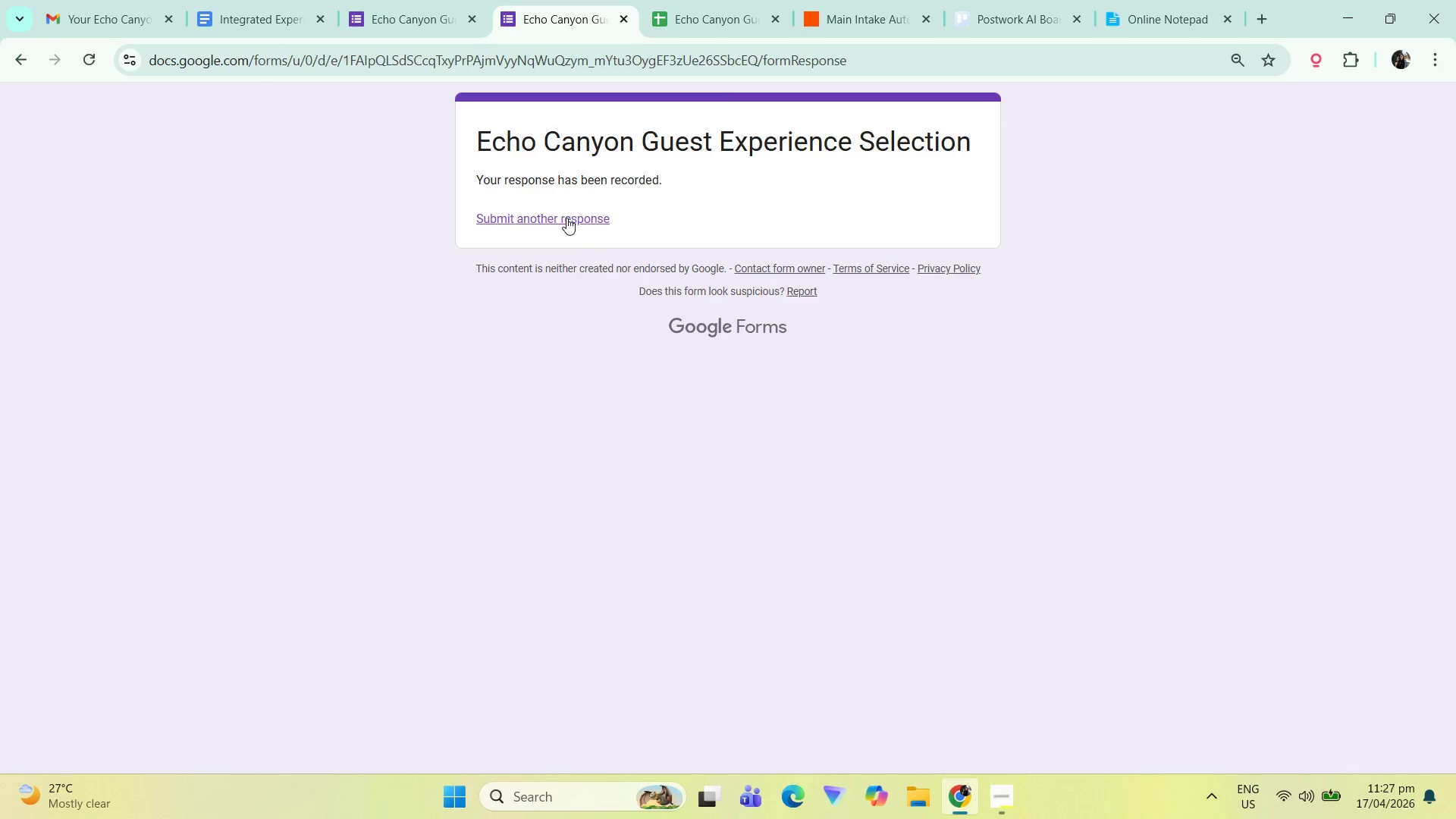 
triple_click([566, 218])
 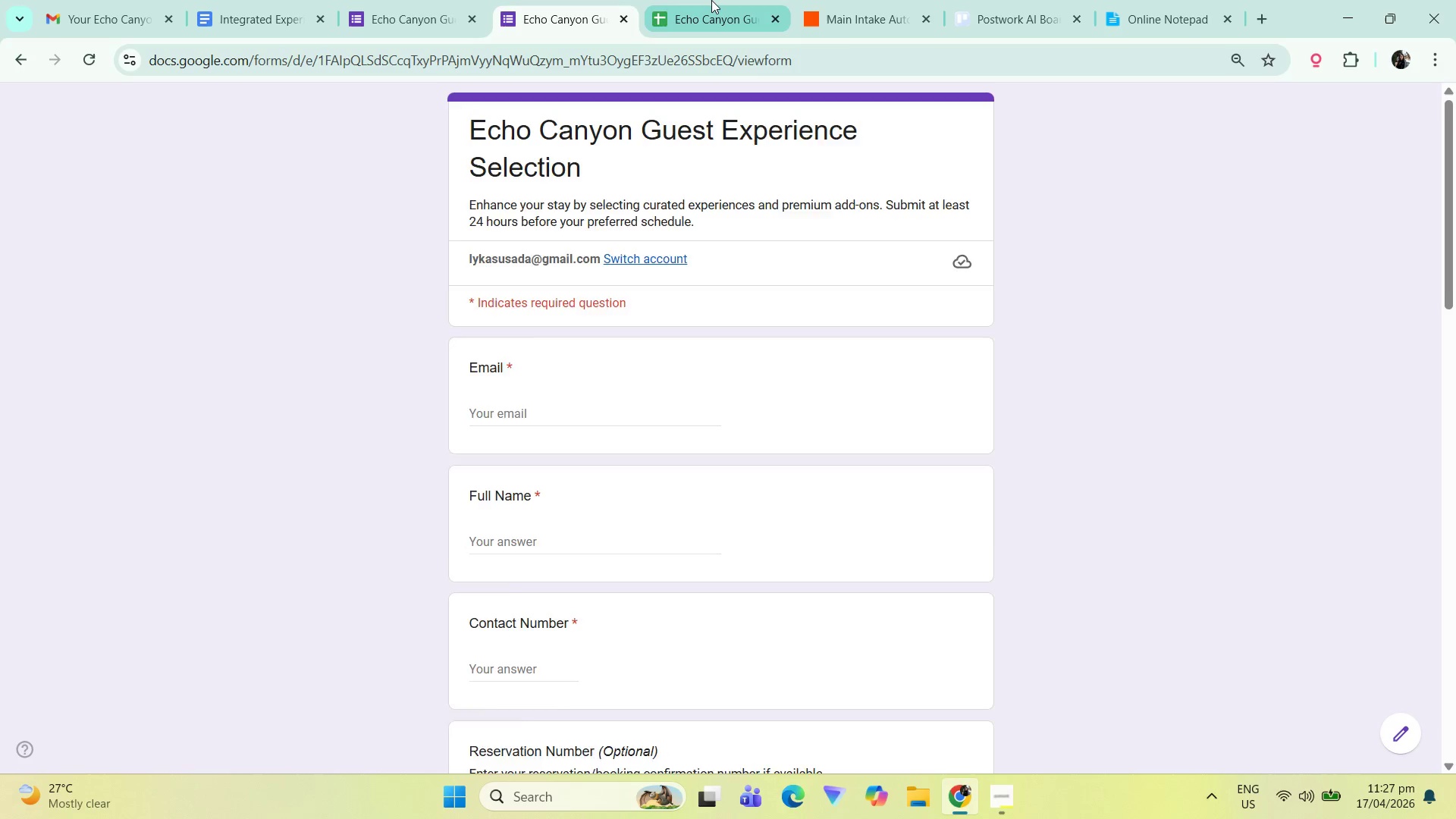 
left_click([711, 0])
 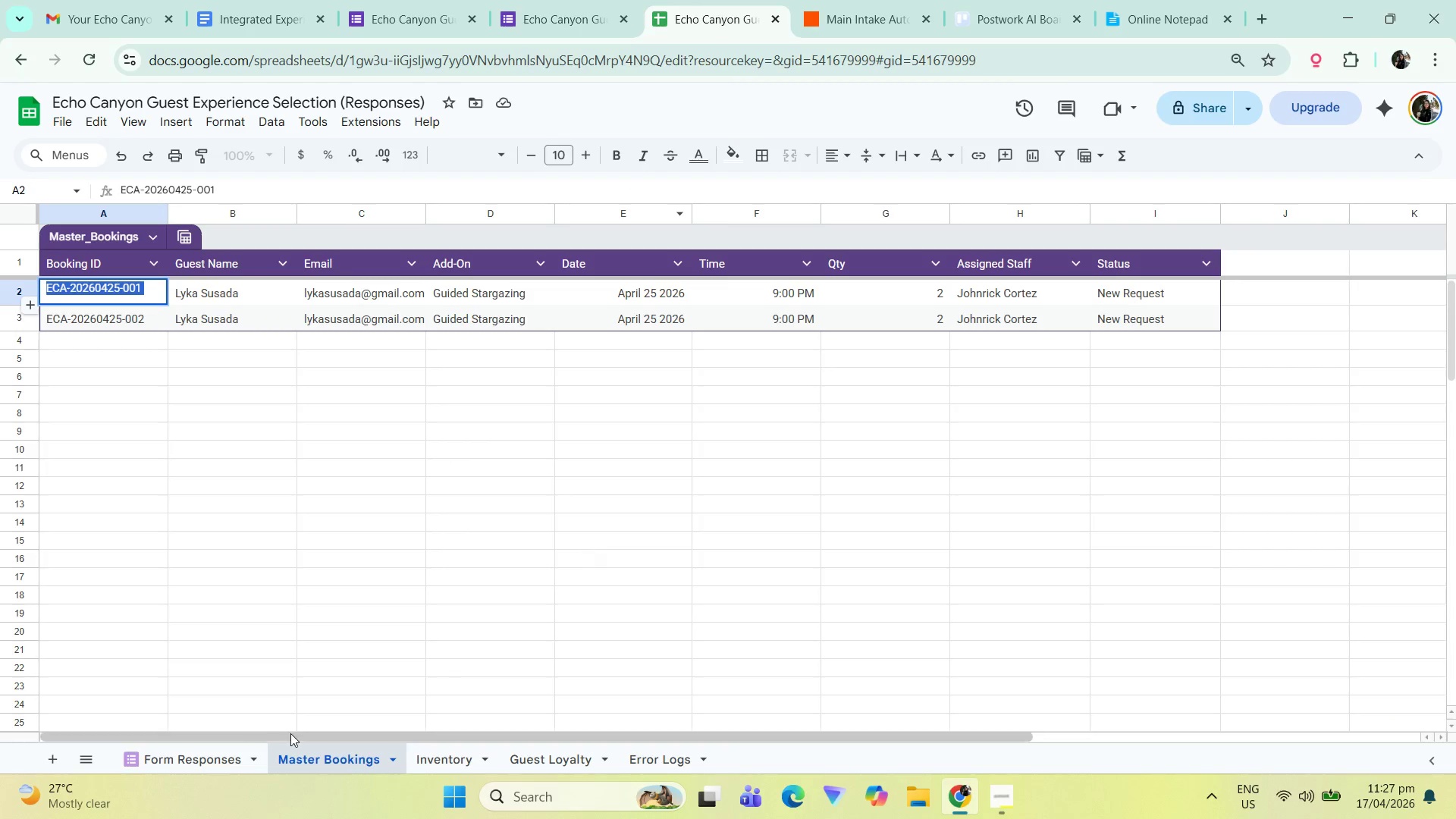 
left_click([204, 770])
 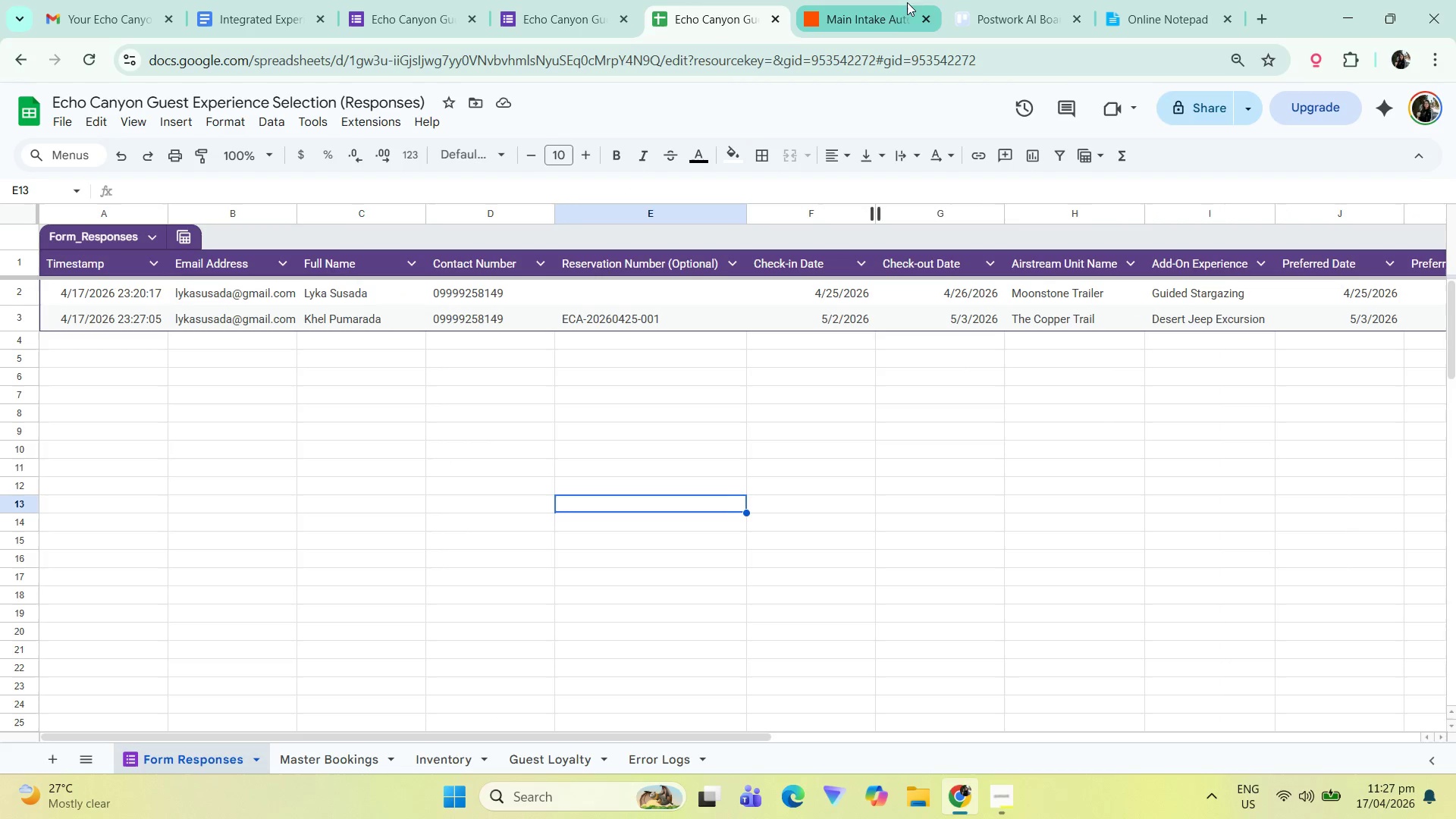 
left_click_drag(start_coordinate=[673, 739], to_coordinate=[671, 725])
 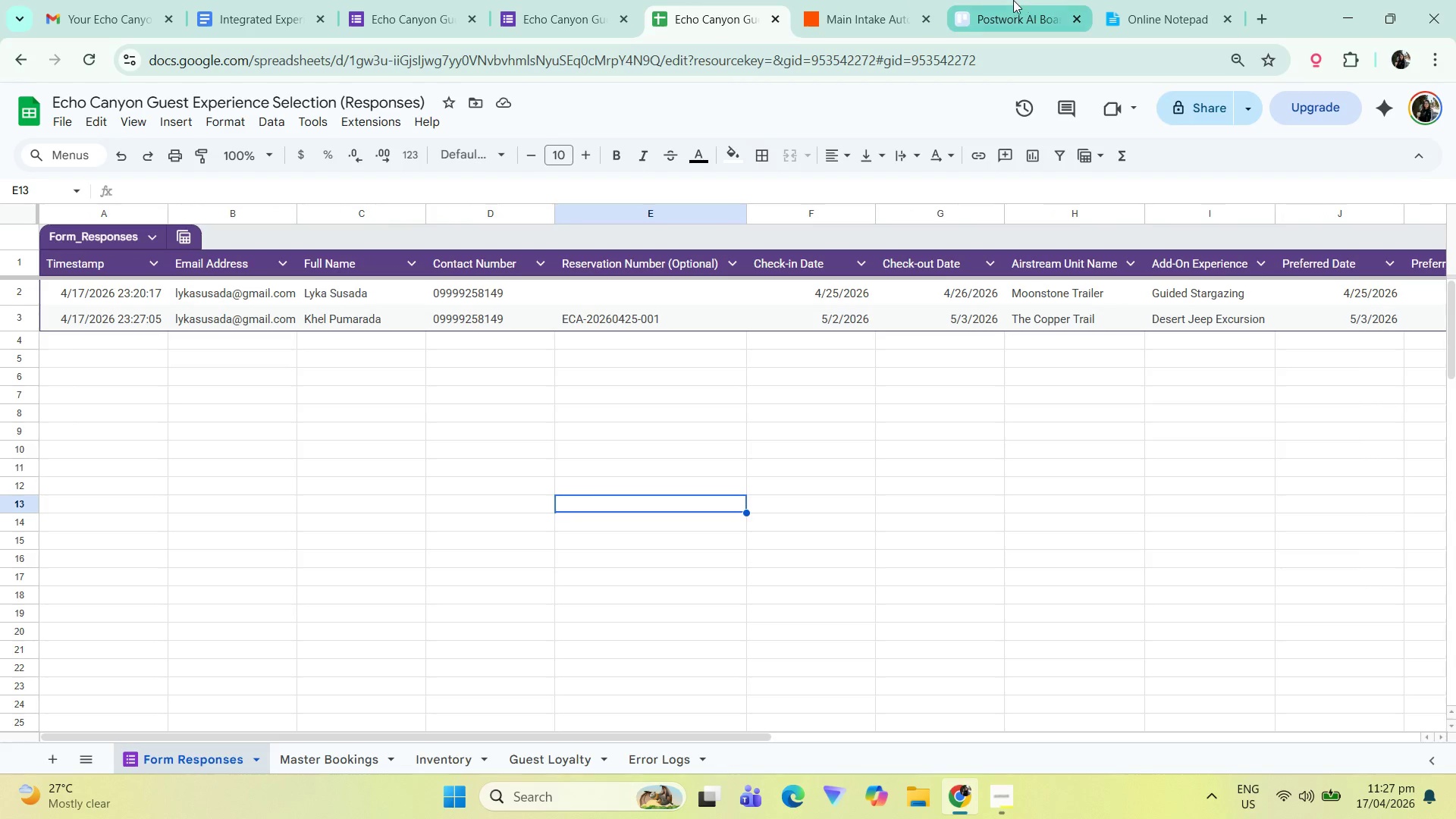 
left_click([921, 0])
 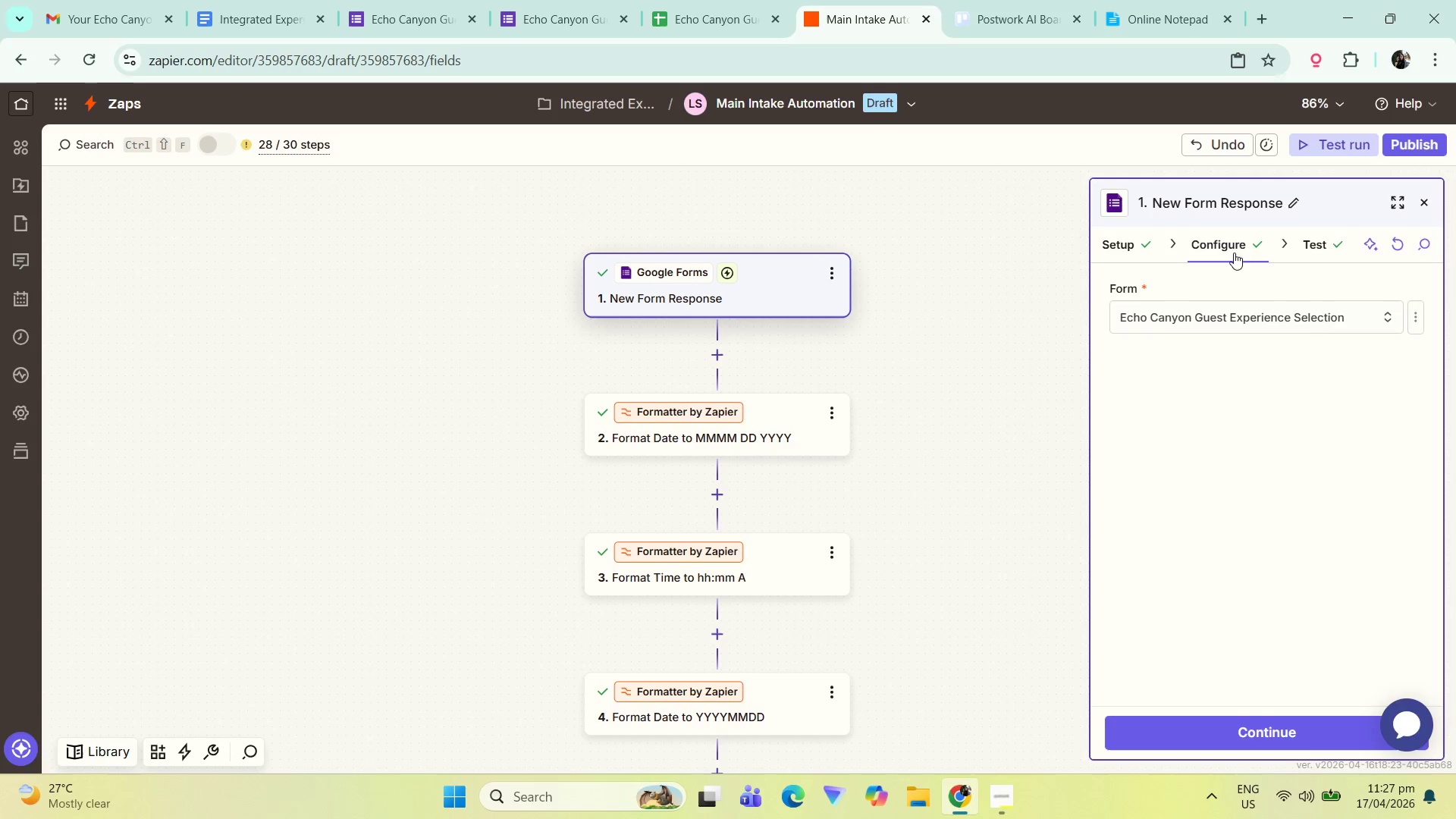 
left_click([1226, 731])
 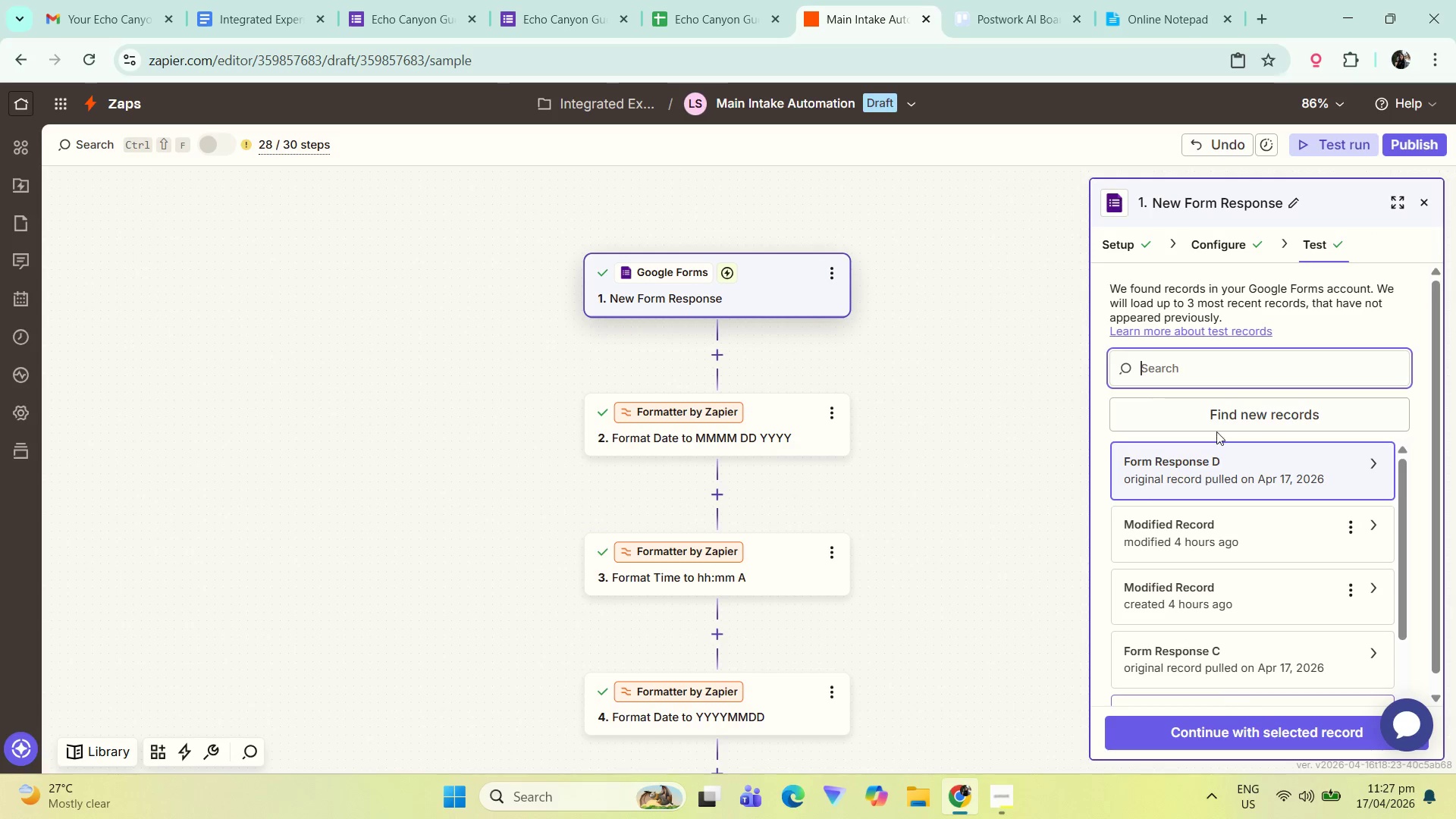 
left_click([1221, 414])
 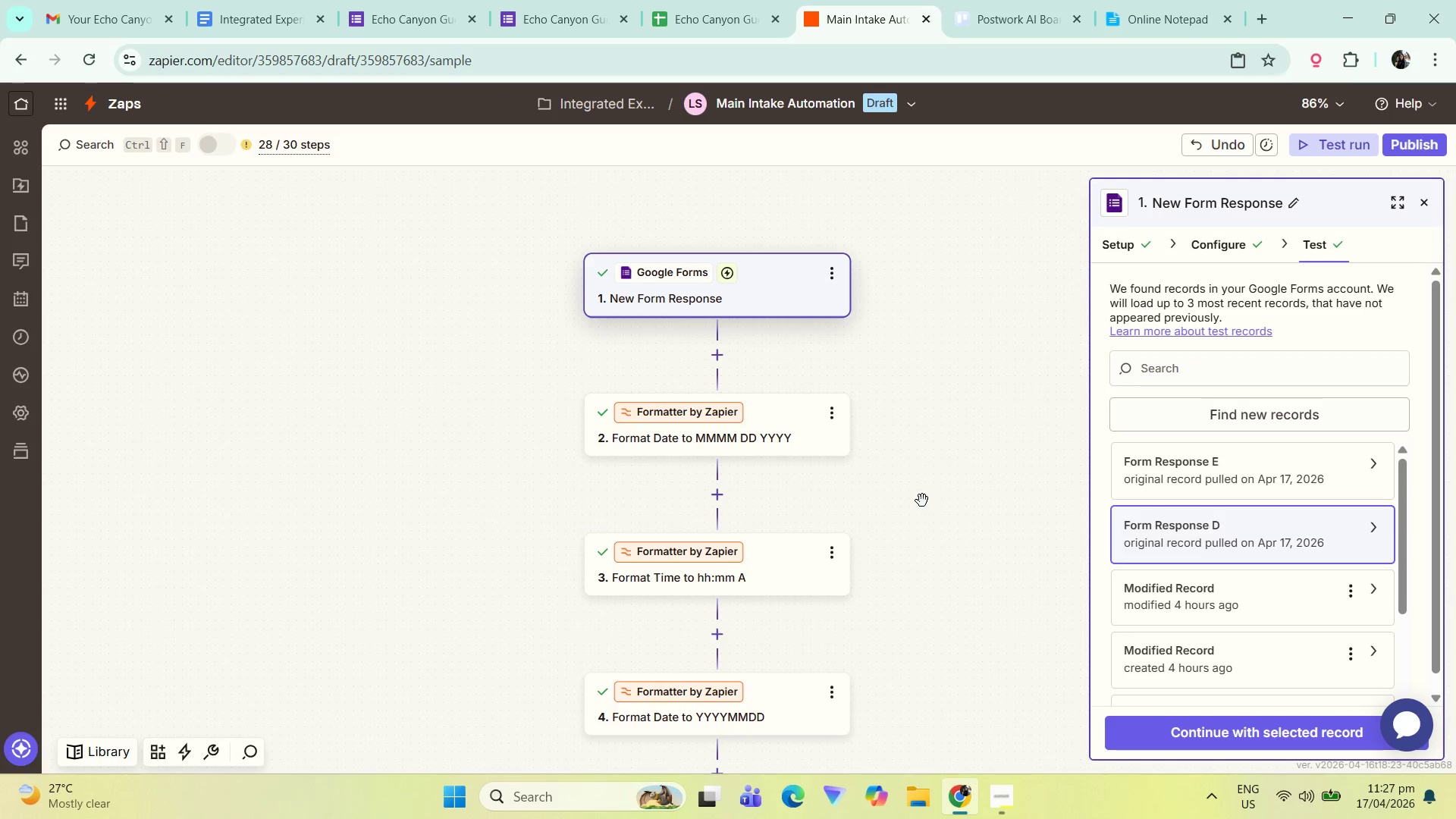 
wait(10.3)
 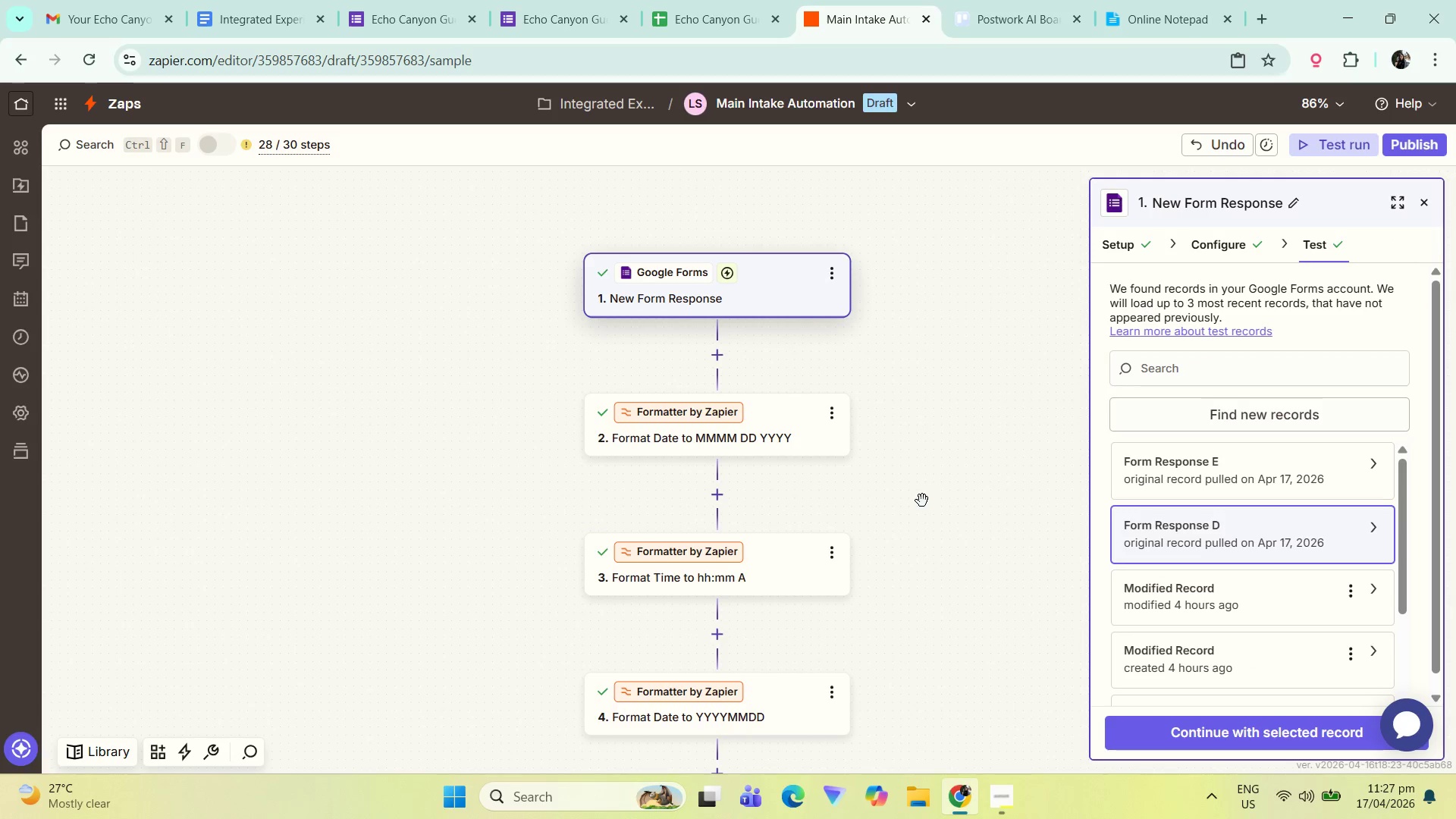 
left_click_drag(start_coordinate=[1154, 487], to_coordinate=[1160, 489])
 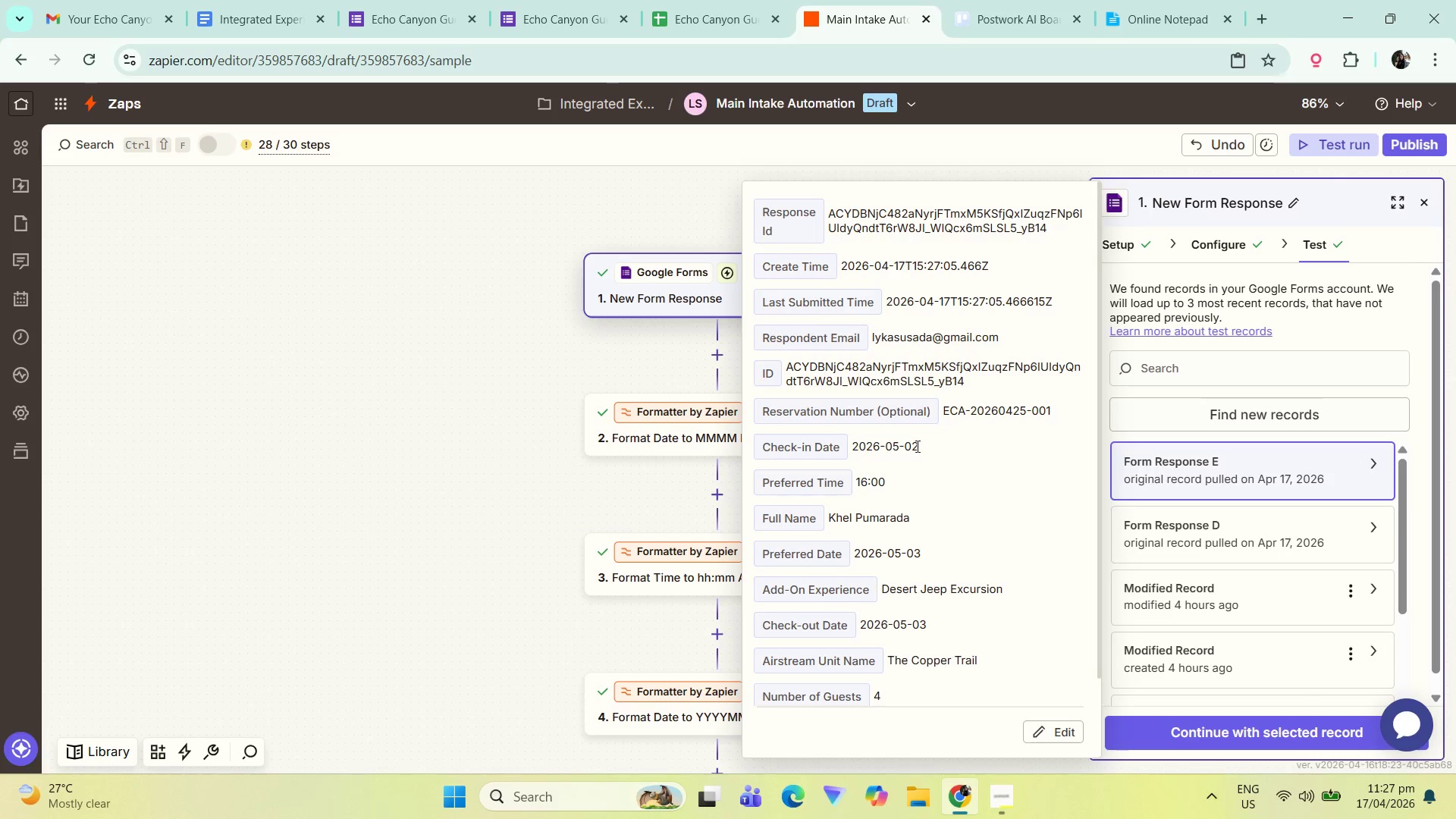 
scroll: coordinate [935, 554], scroll_direction: down, amount: 5.0
 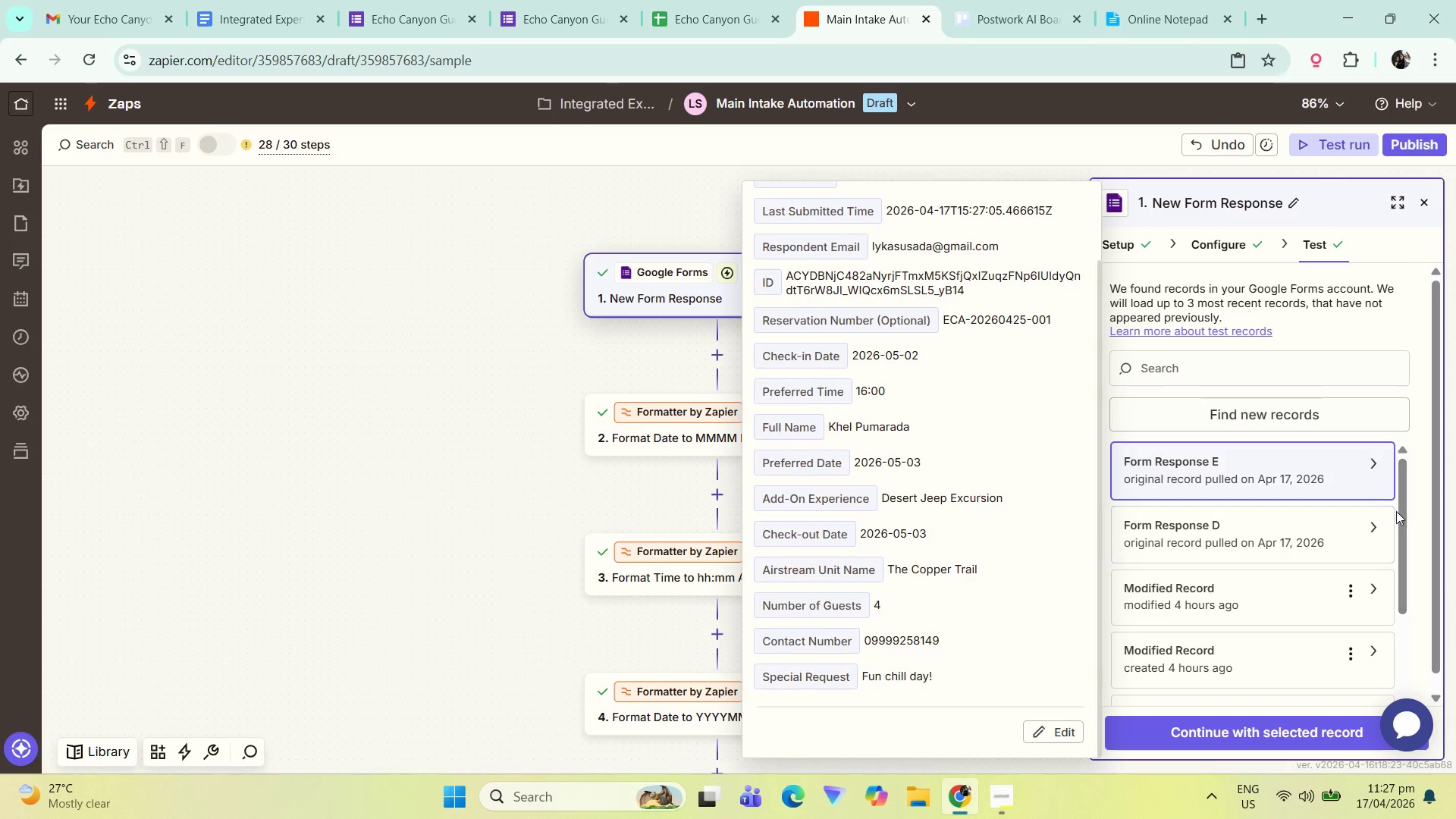 
left_click_drag(start_coordinate=[1401, 535], to_coordinate=[1410, 696])
 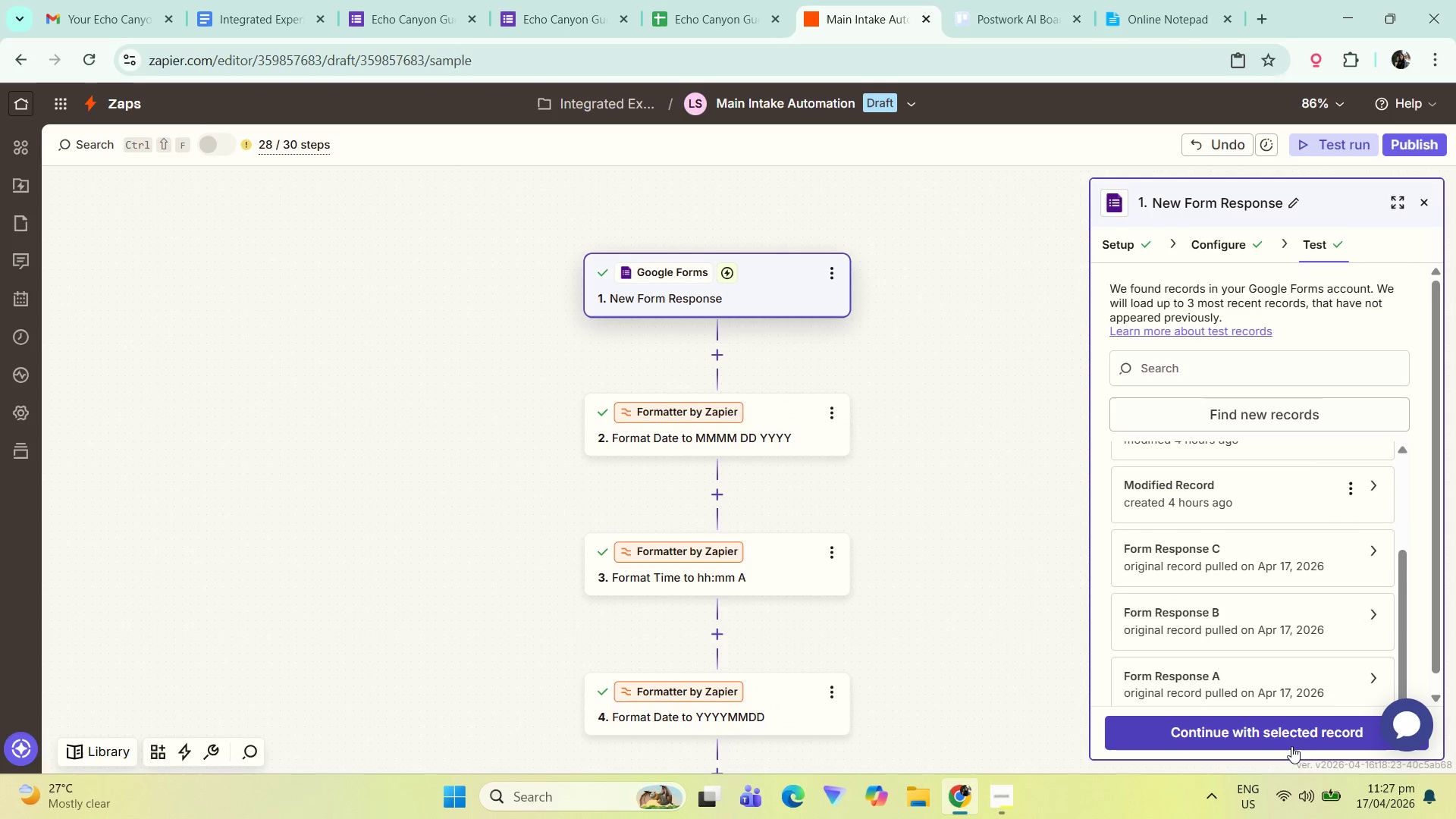 
left_click([1291, 745])
 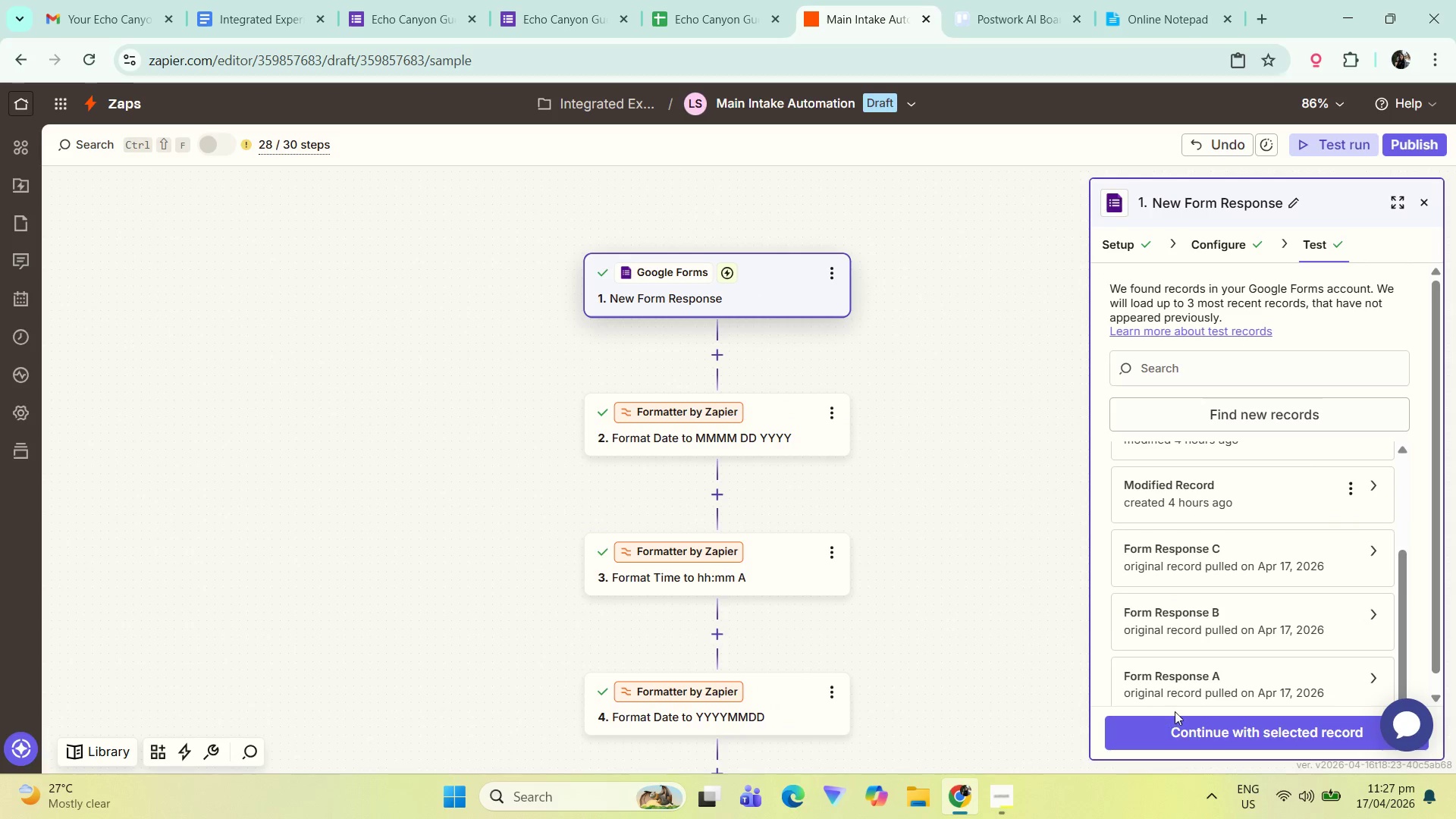 
left_click([1213, 734])
 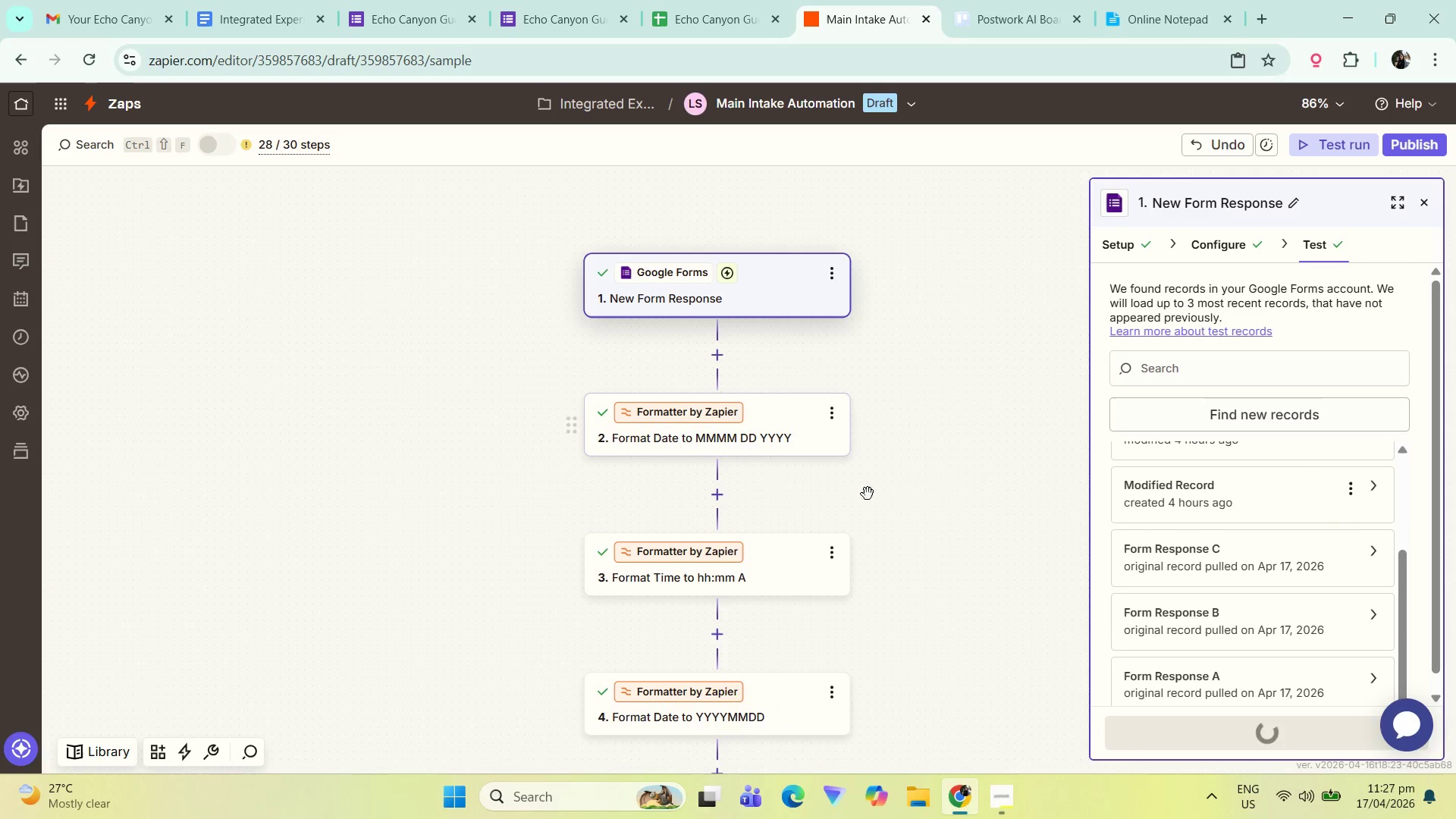 
left_click_drag(start_coordinate=[981, 488], to_coordinate=[783, 434])
 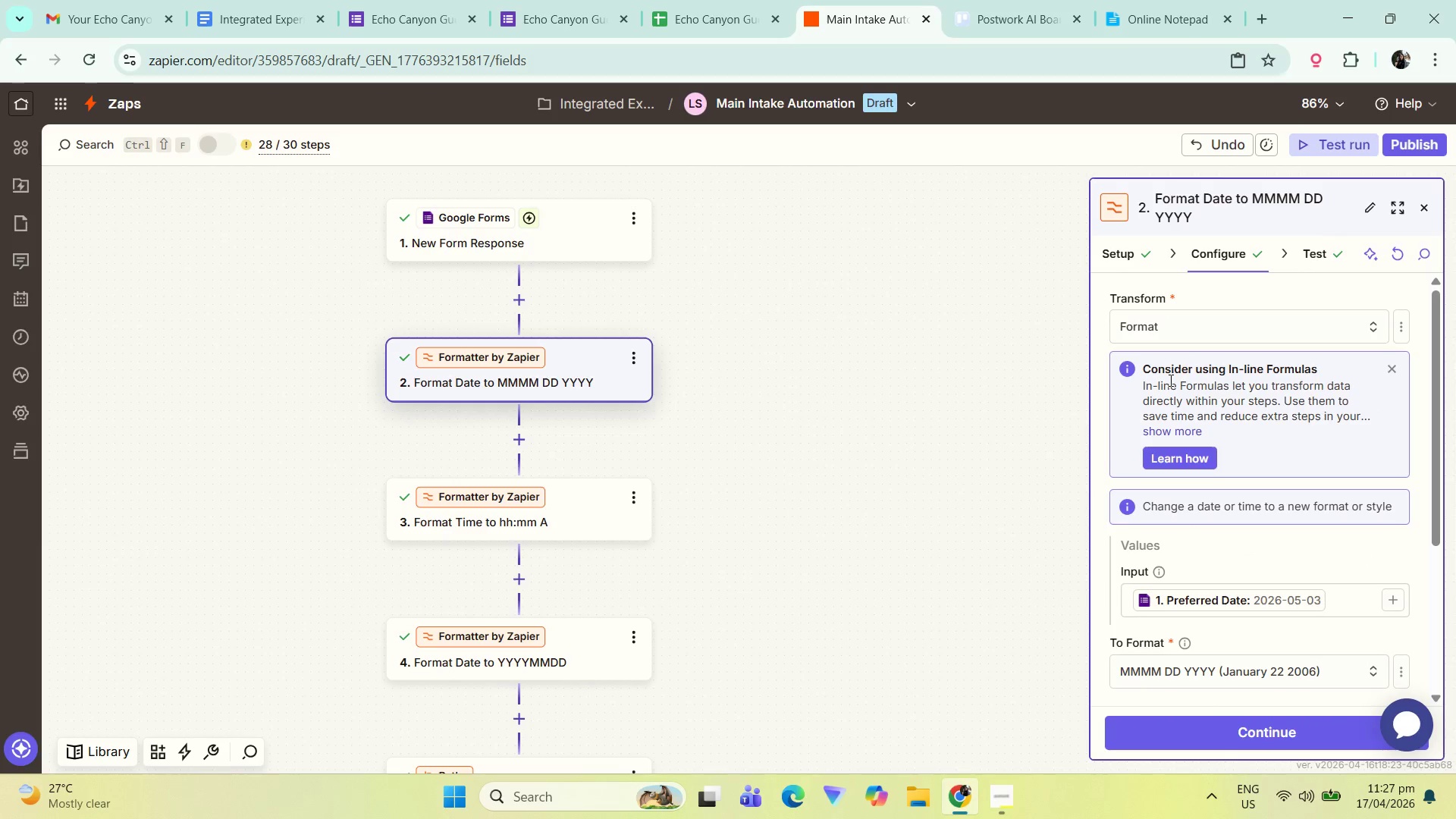 
wait(7.0)
 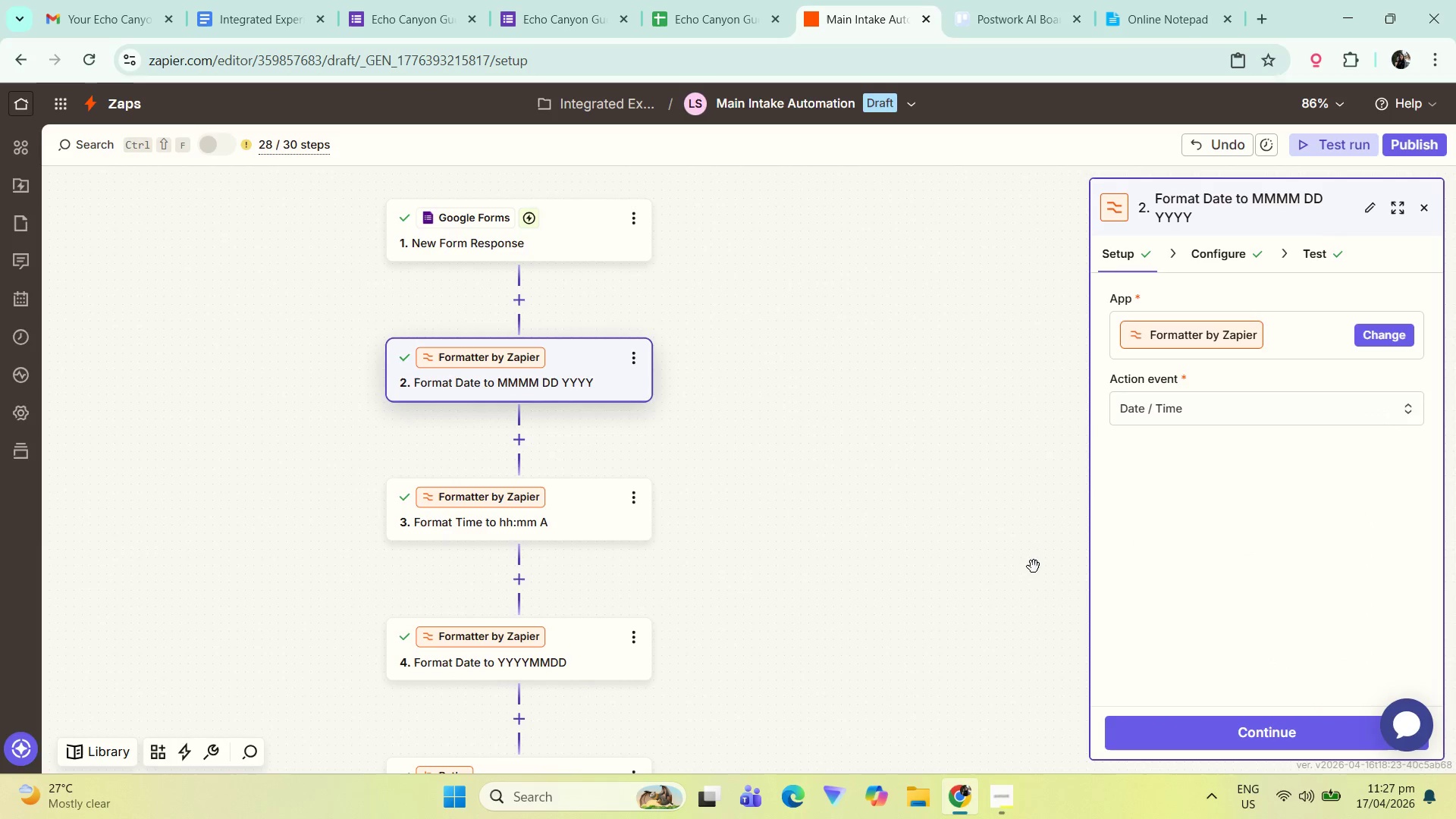 
scroll: coordinate [1219, 532], scroll_direction: none, amount: 0.0
 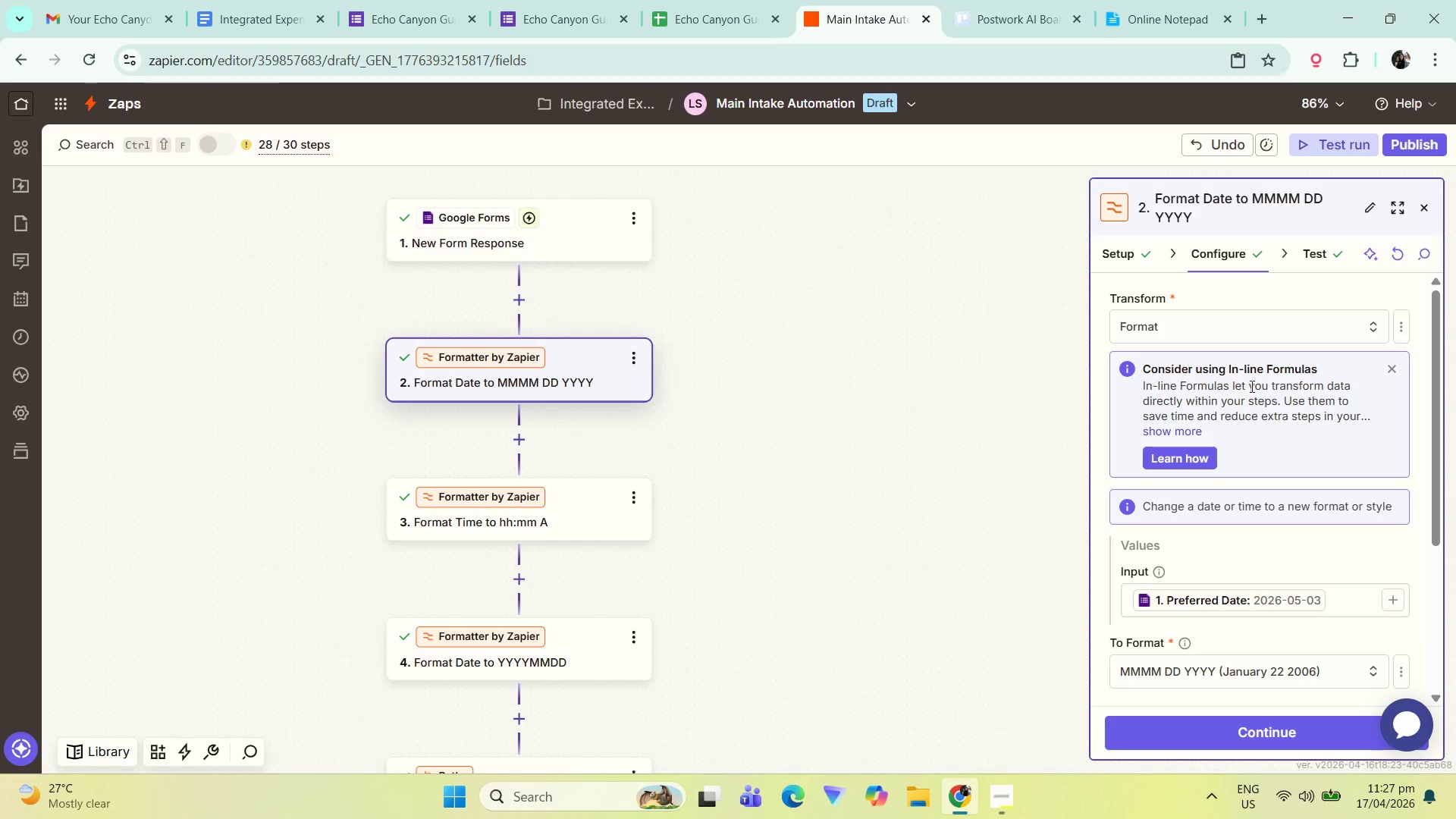 
scroll: coordinate [1283, 450], scroll_direction: down, amount: 3.0
 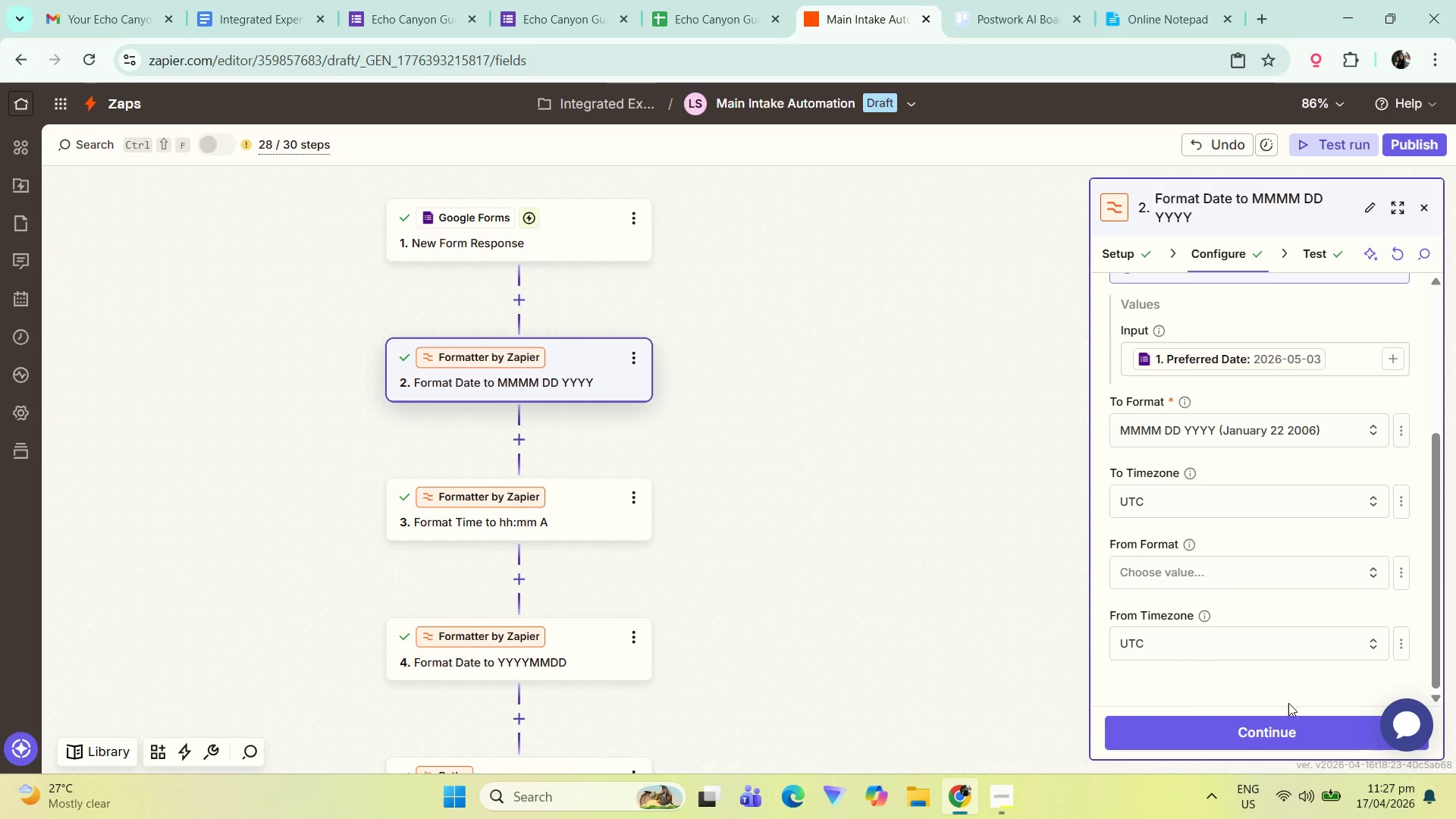 
left_click([1284, 736])
 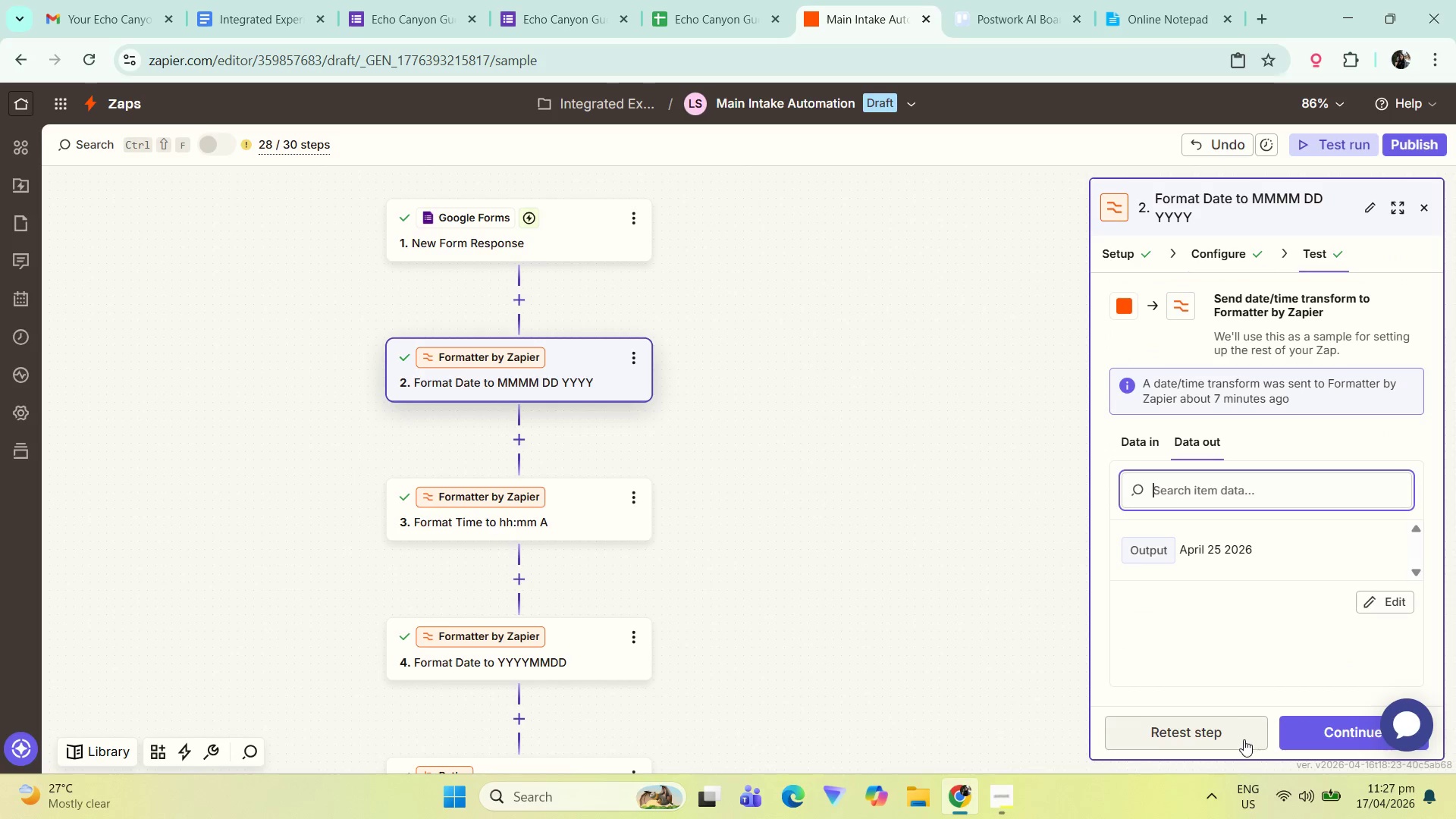 
left_click([1210, 739])
 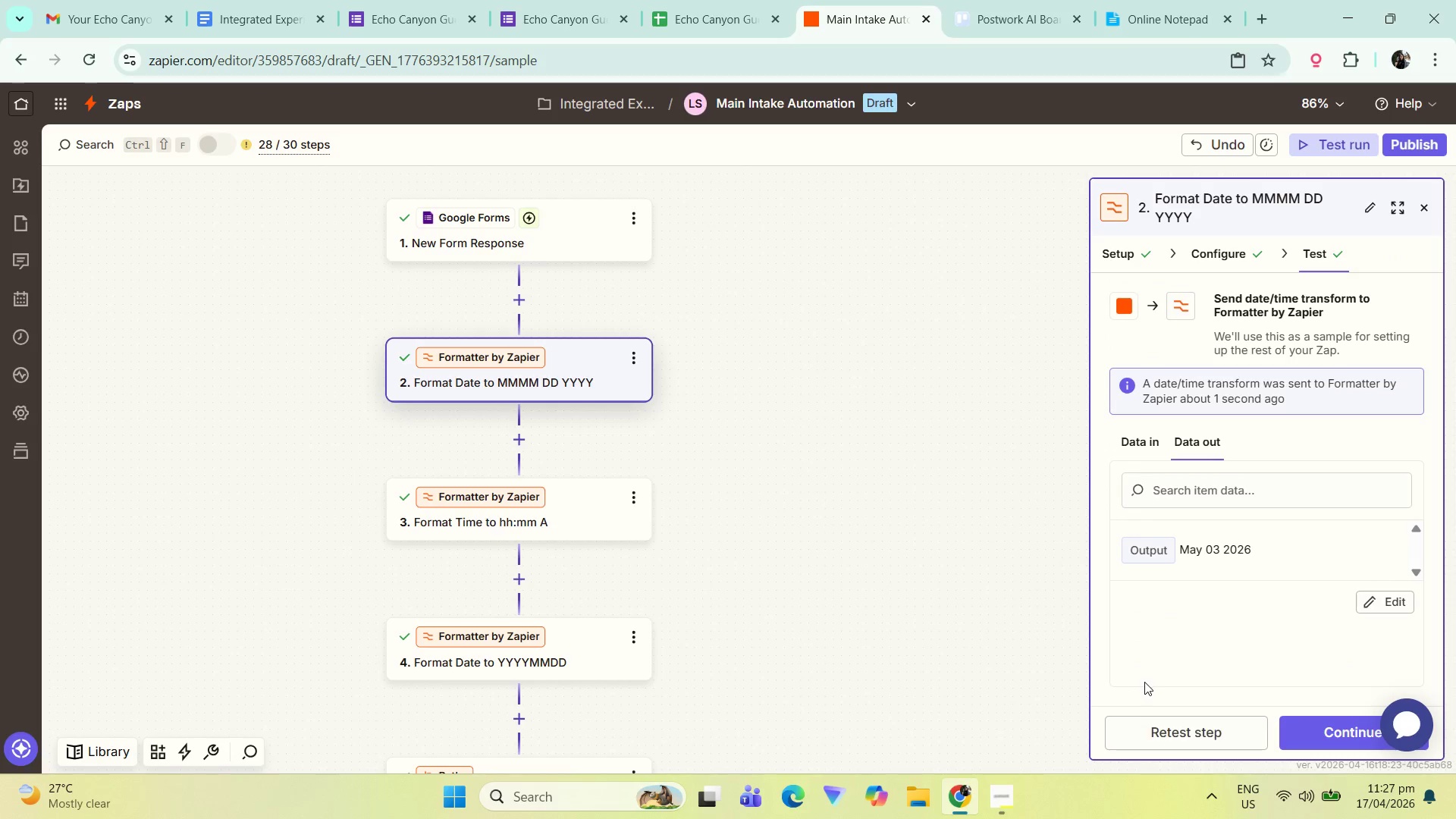 
left_click([1323, 739])
 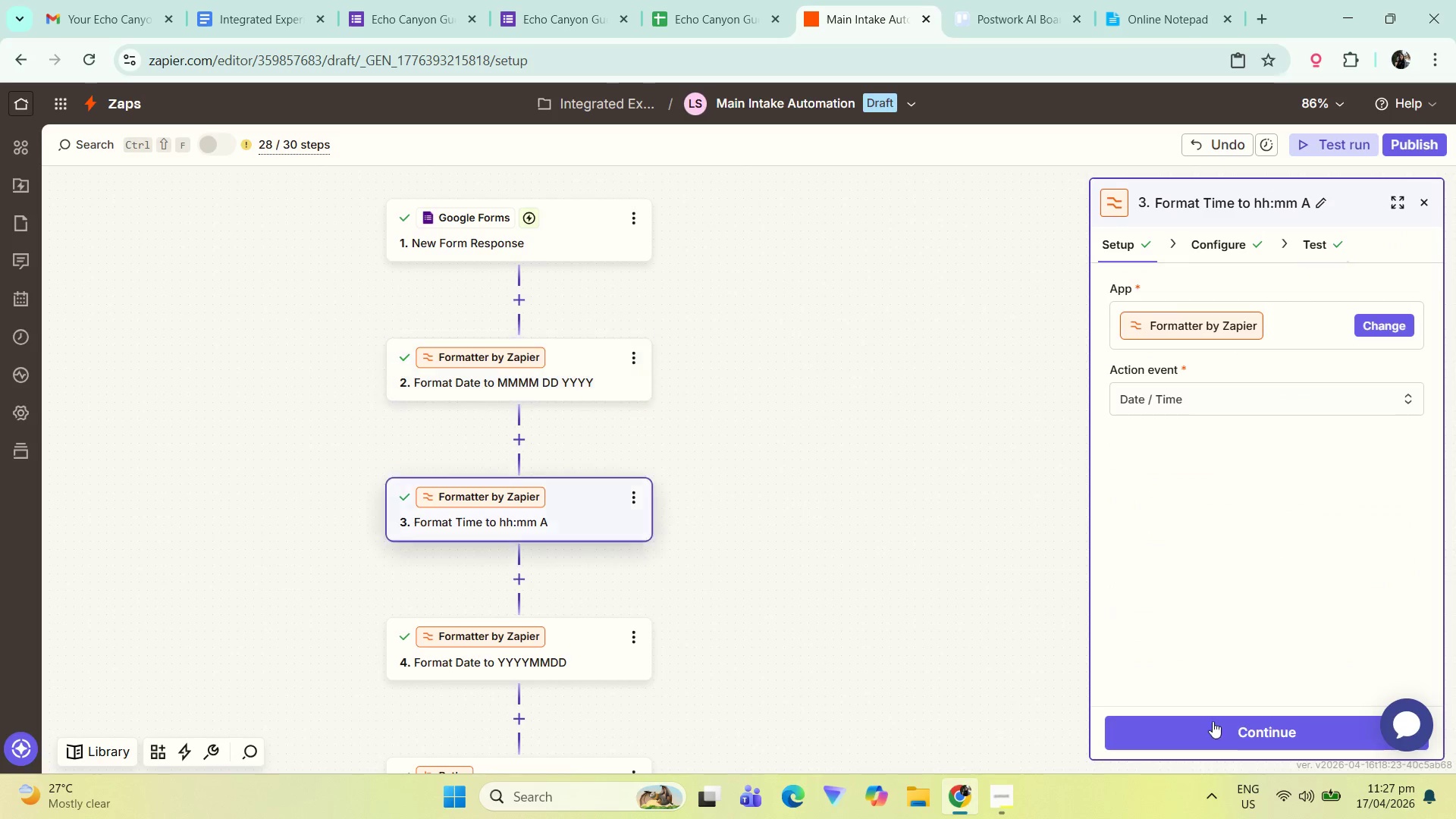 
left_click([1248, 725])
 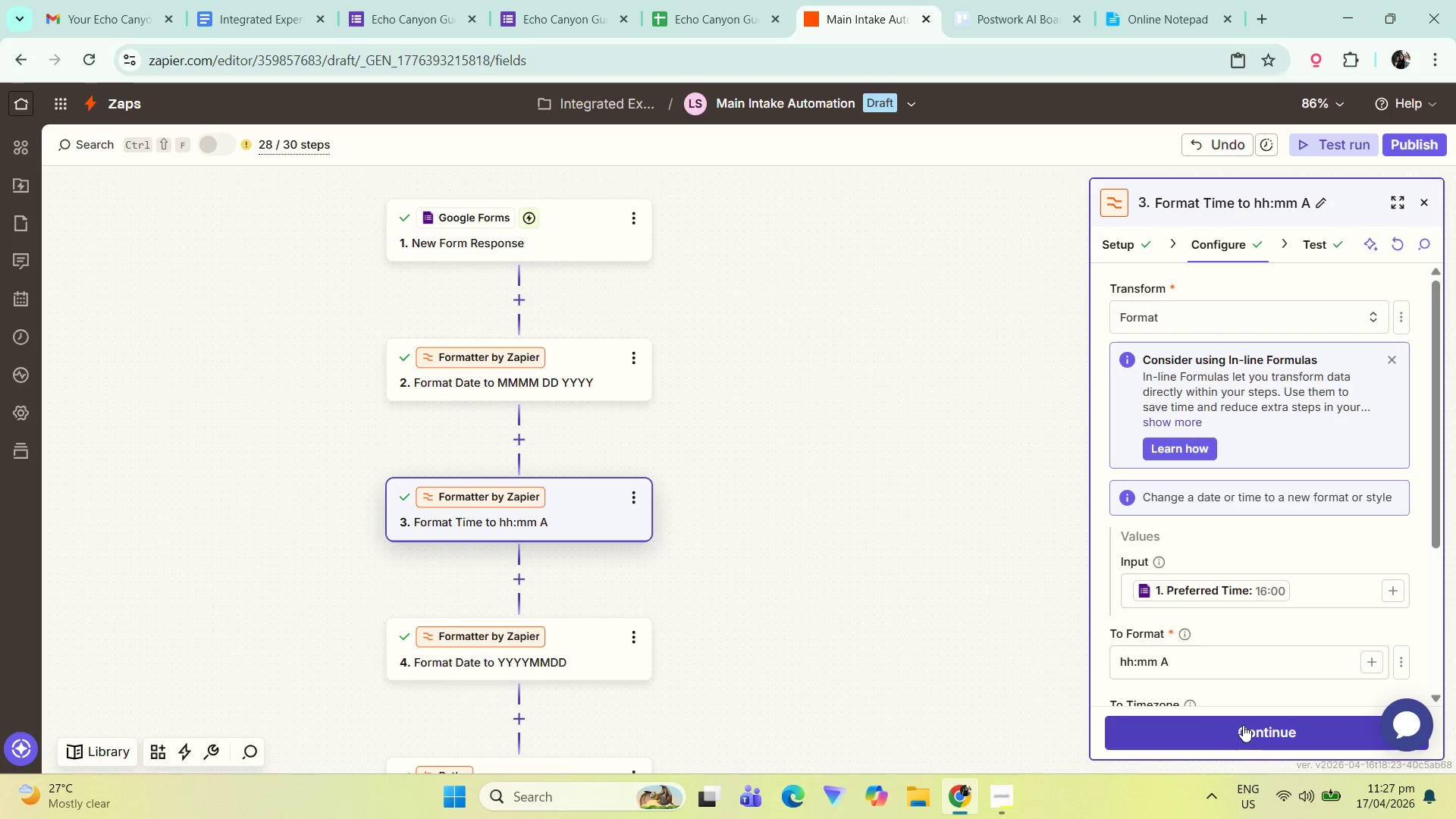 
left_click([1243, 725])
 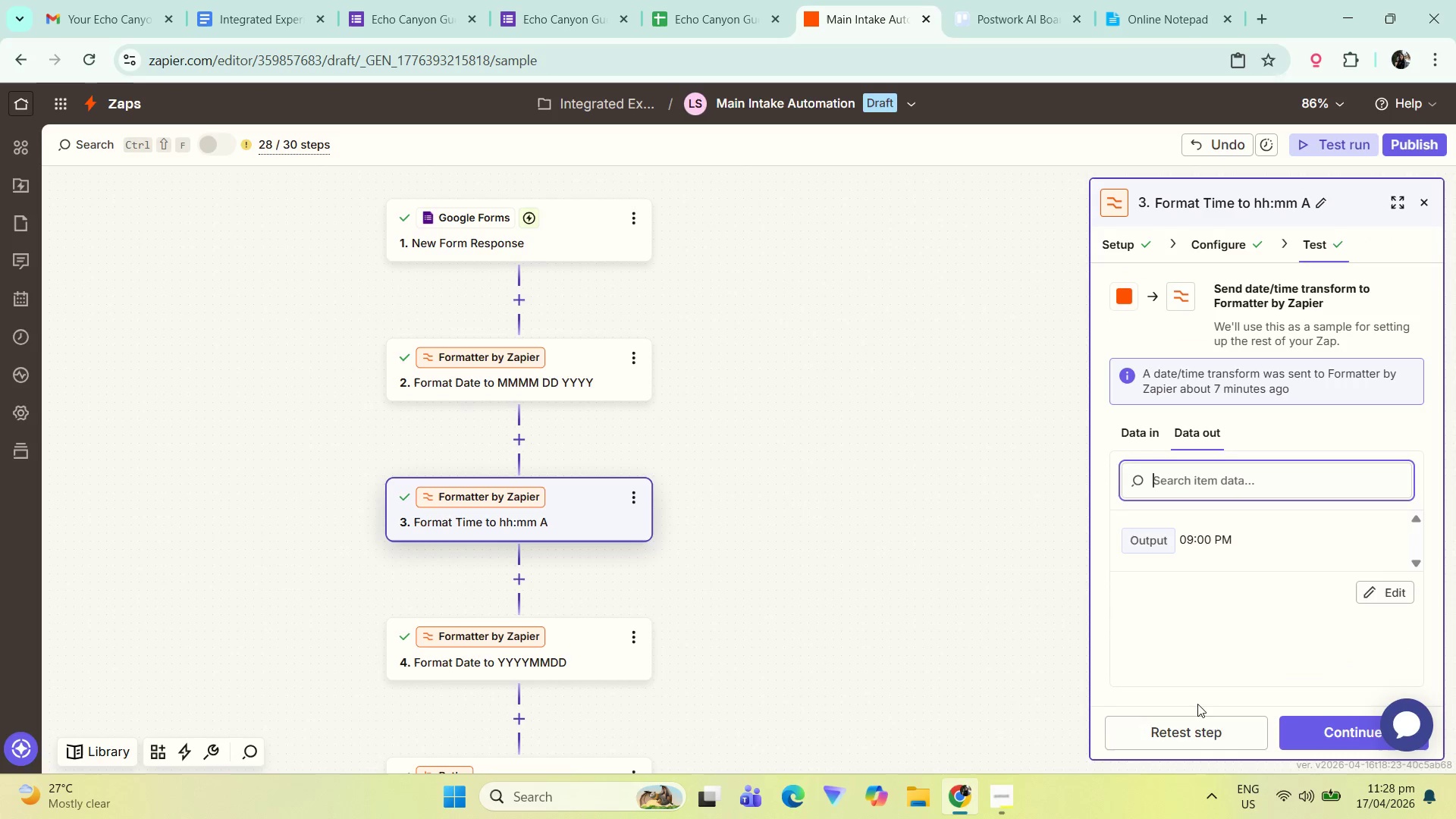 
left_click([1204, 730])
 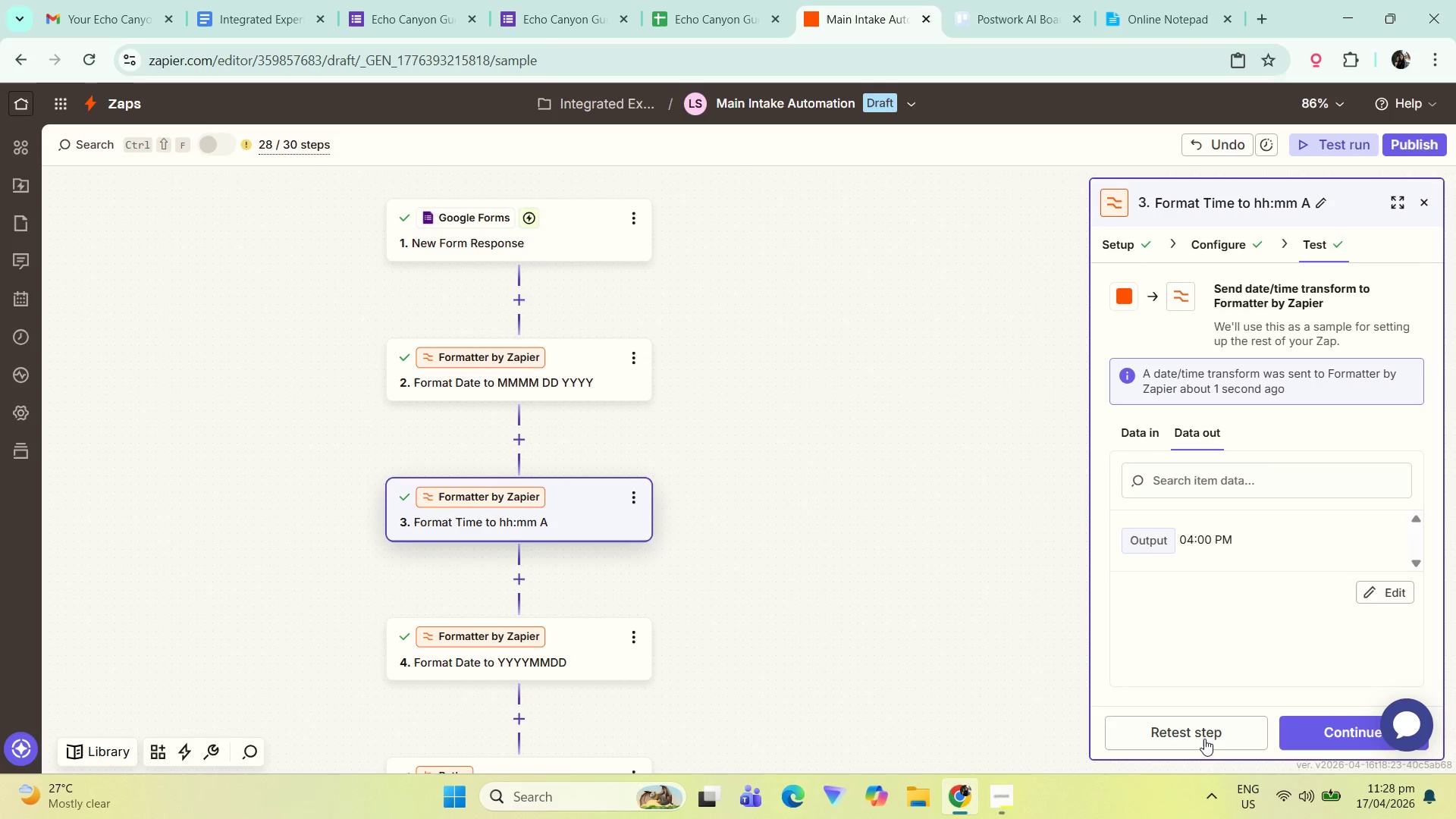 
left_click([1304, 736])
 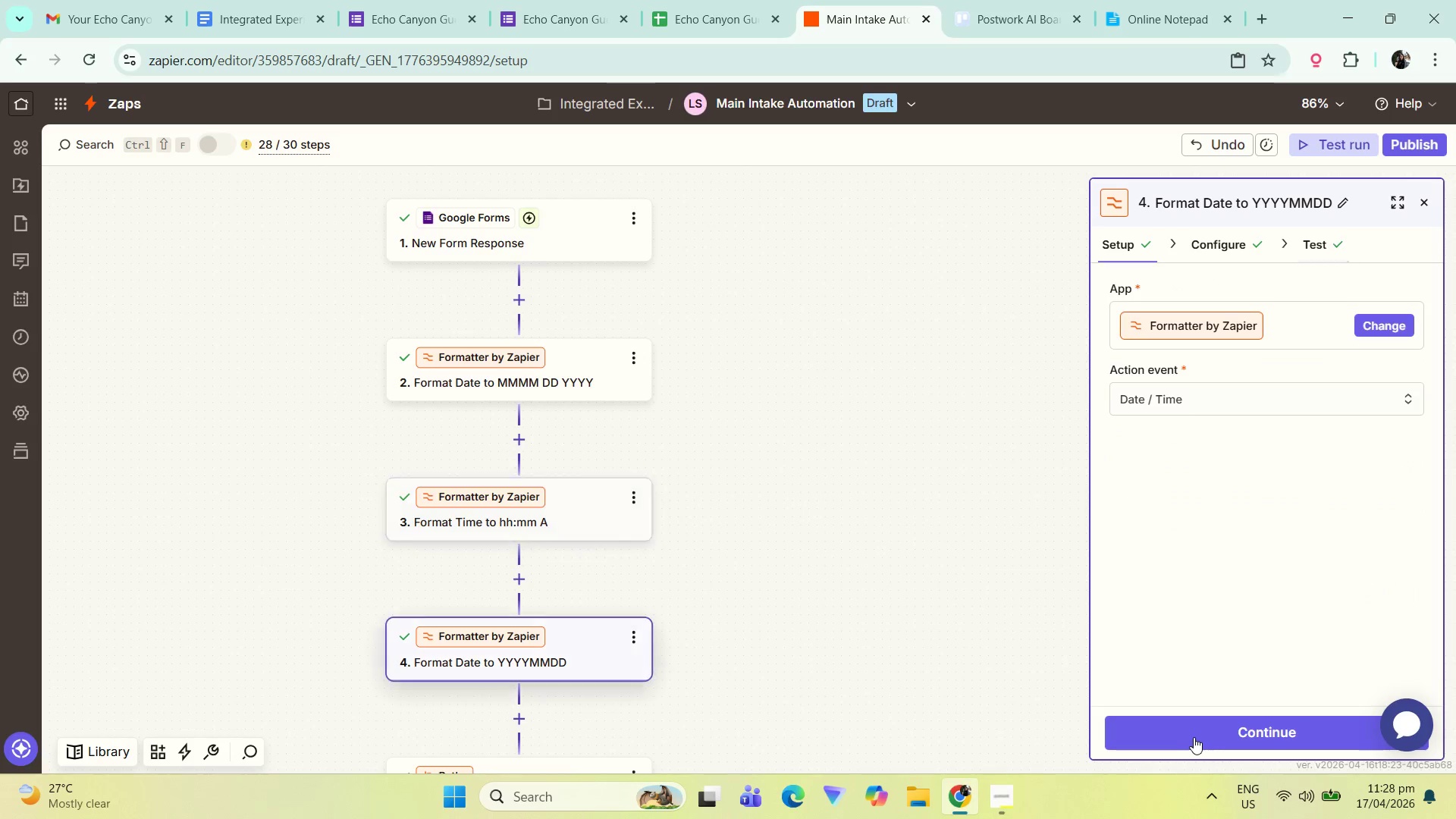 
left_click([1205, 734])
 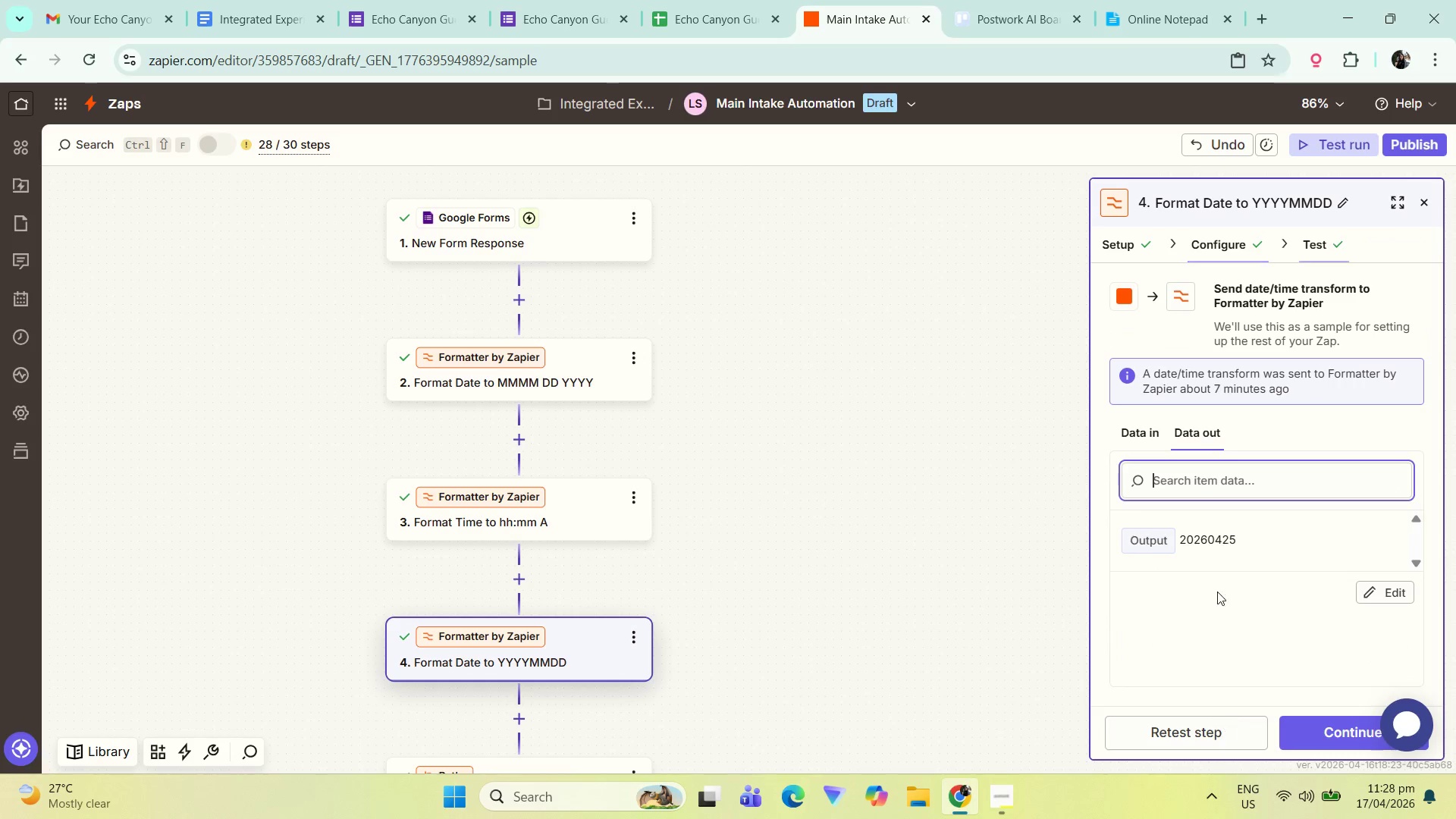 
left_click([1200, 730])
 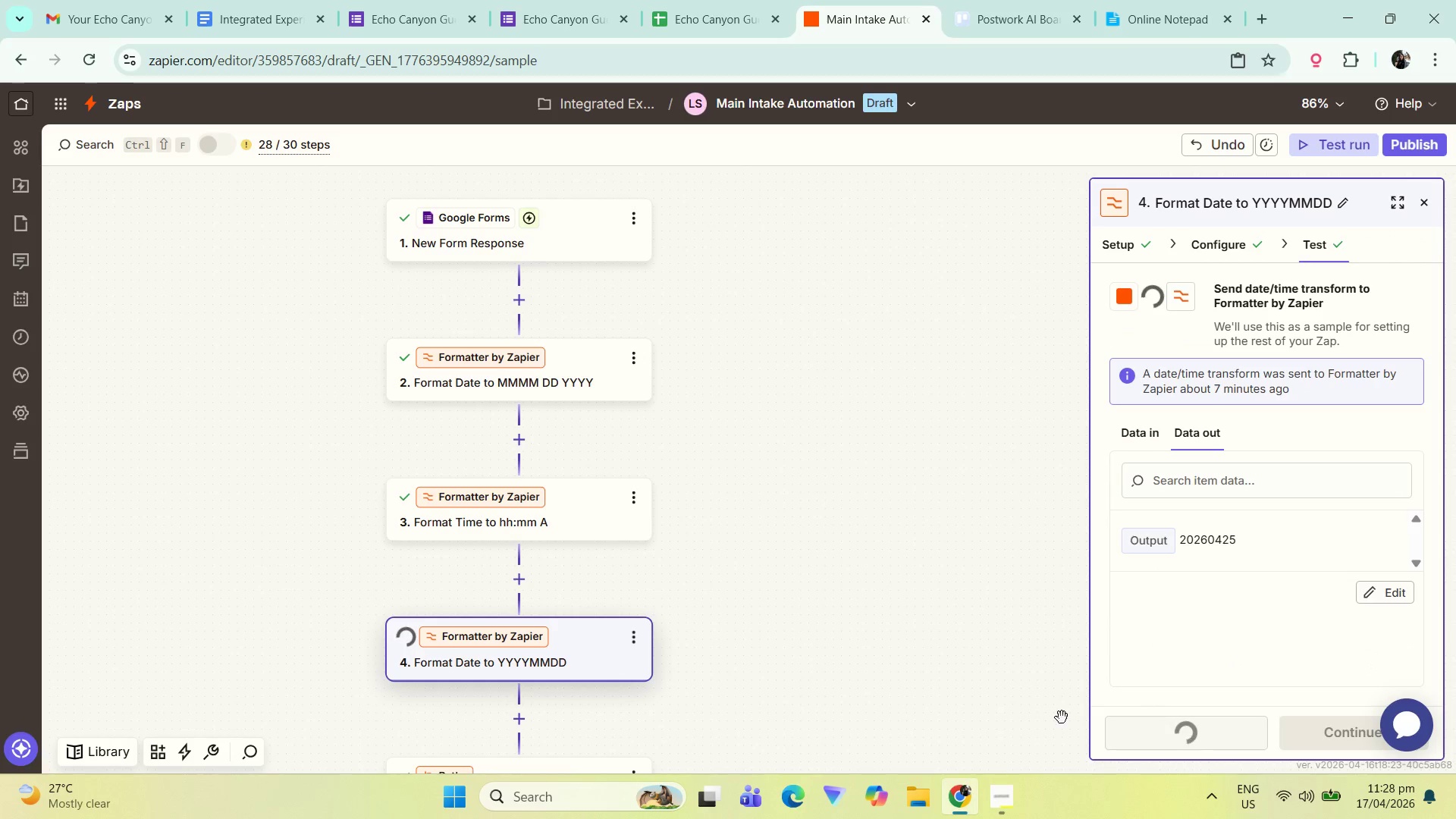 
left_click_drag(start_coordinate=[922, 673], to_coordinate=[890, 454])
 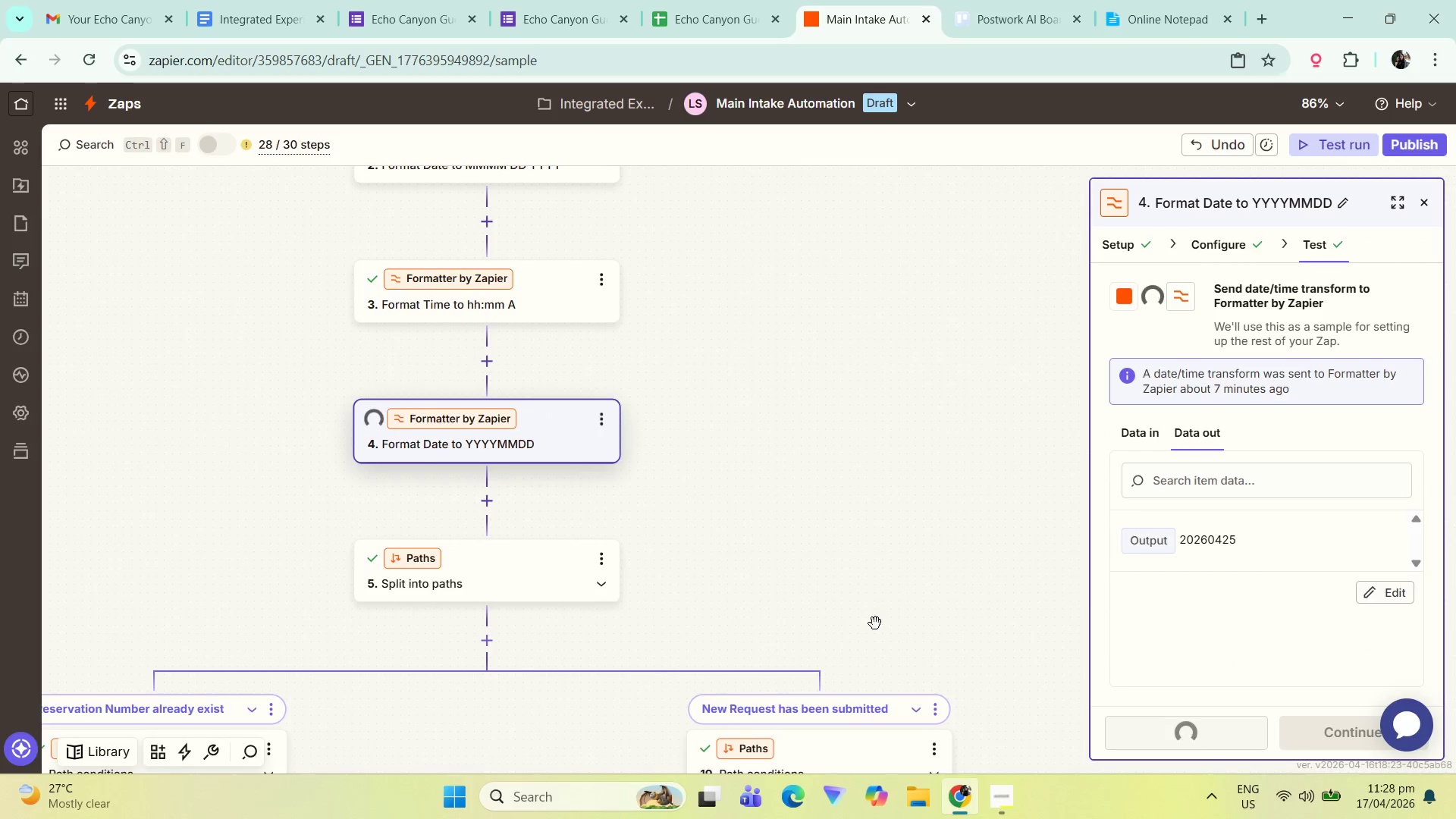 
left_click_drag(start_coordinate=[875, 622], to_coordinate=[883, 542])
 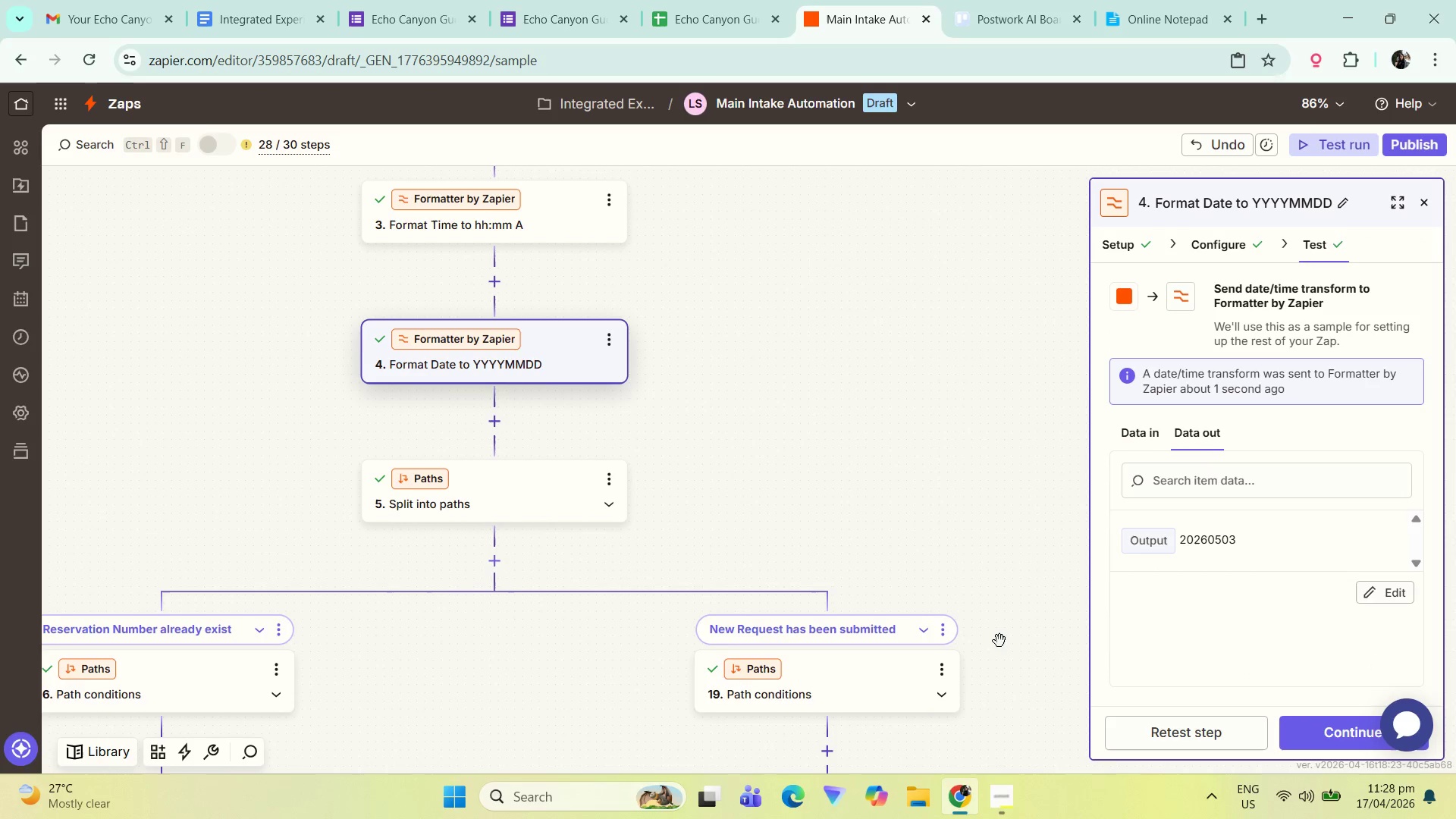 
left_click([1324, 737])
 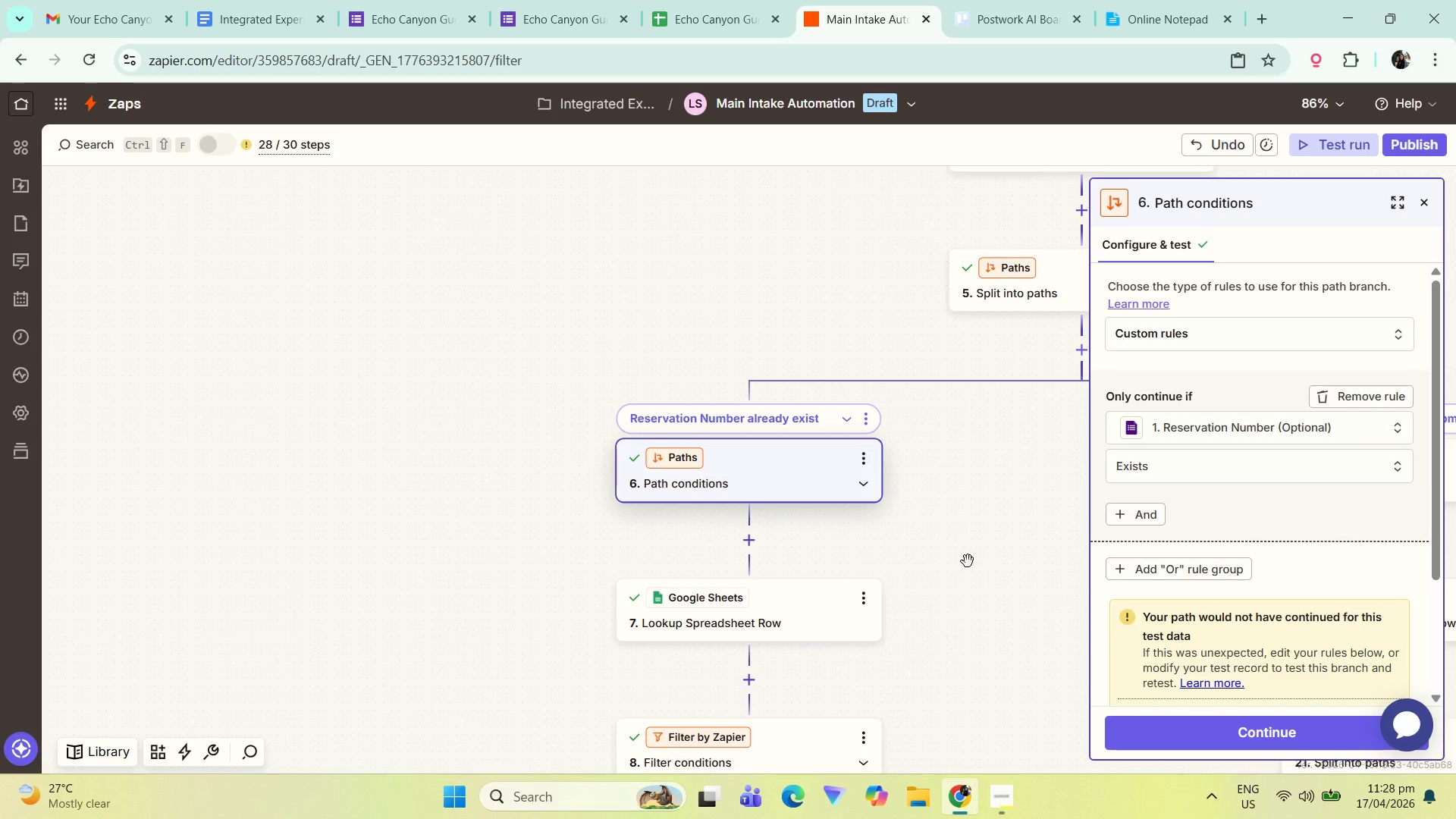 
left_click_drag(start_coordinate=[990, 594], to_coordinate=[933, 595])
 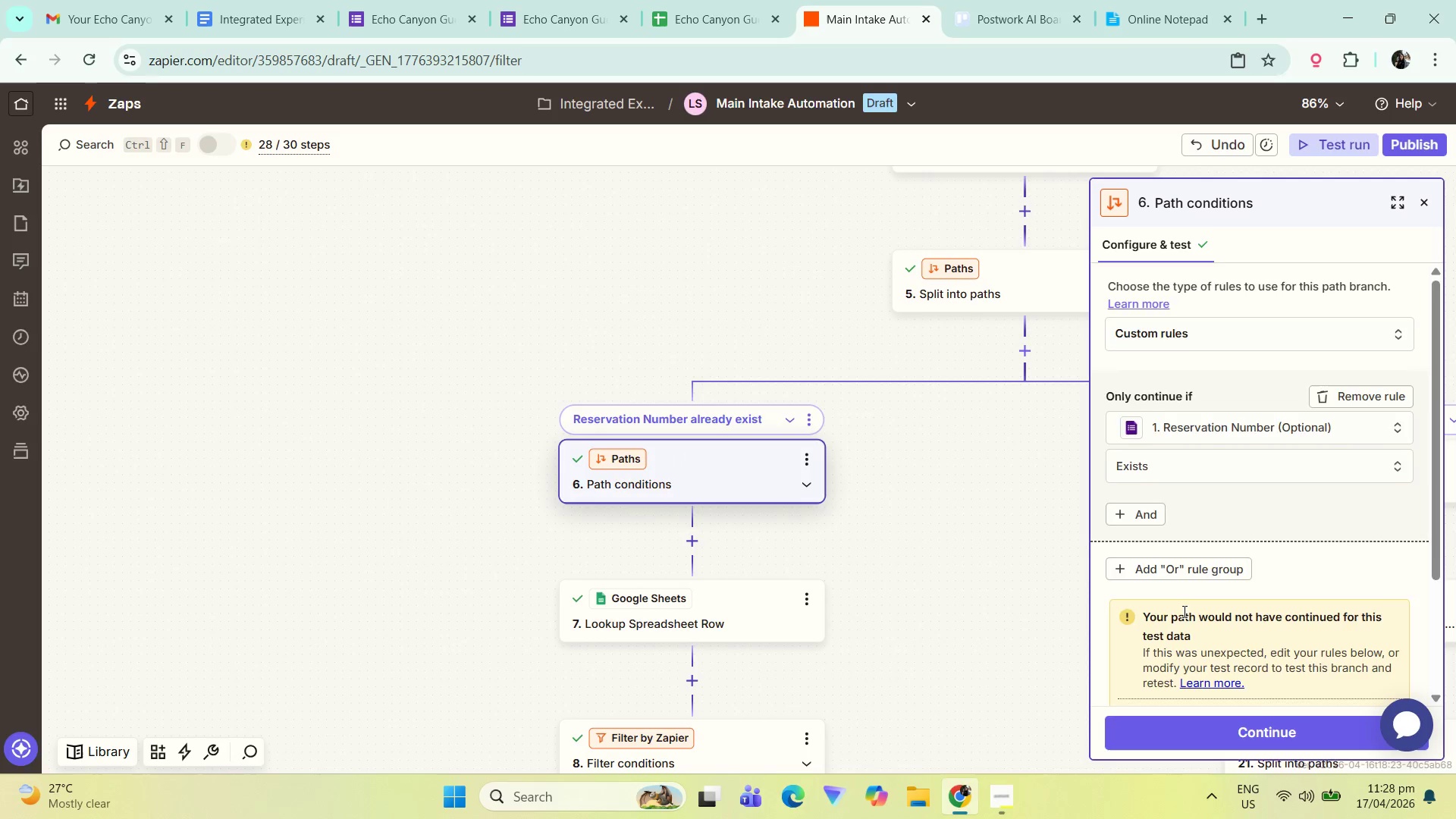 
scroll: coordinate [1181, 614], scroll_direction: down, amount: 6.0
 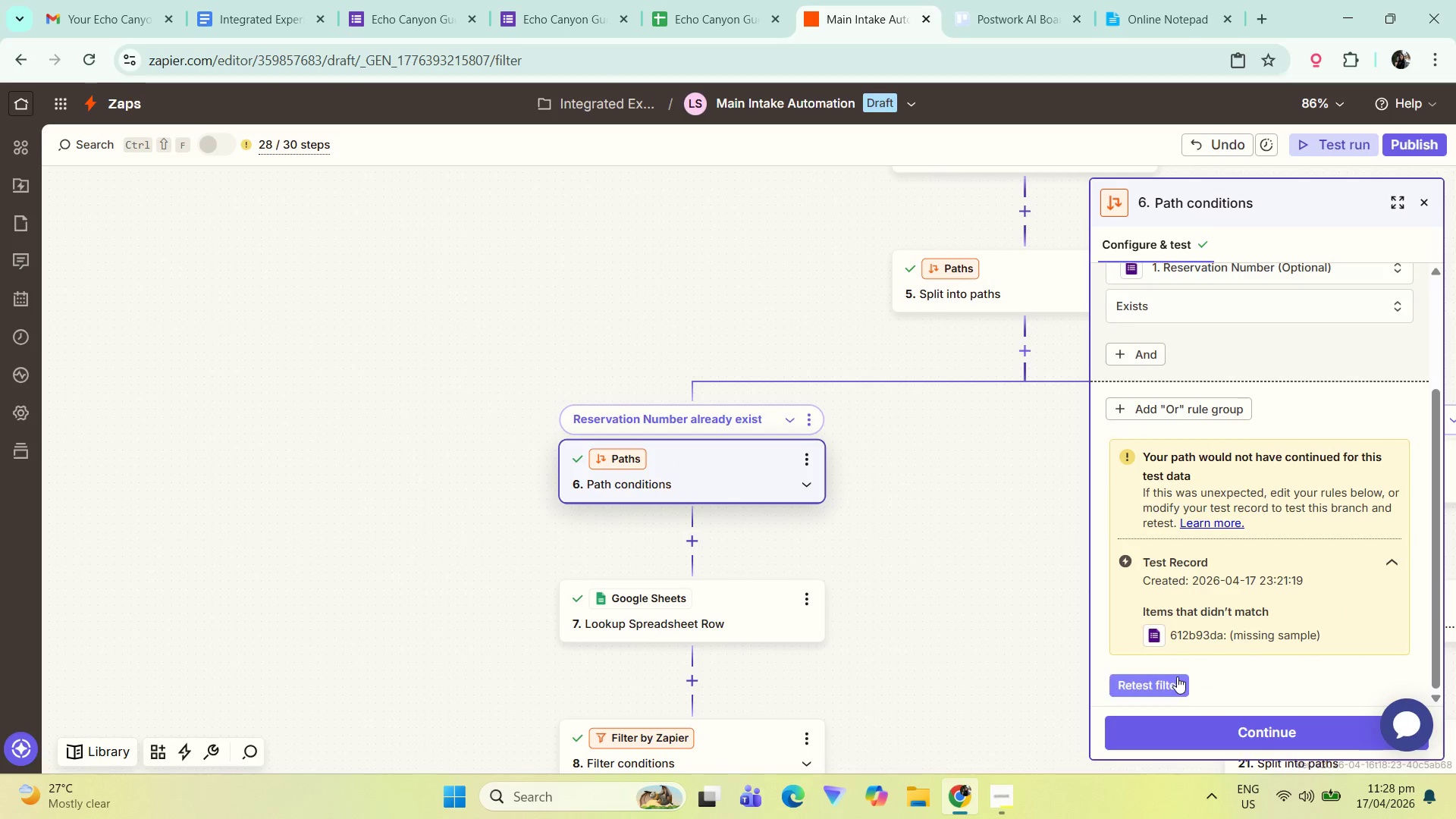 
left_click([1175, 679])
 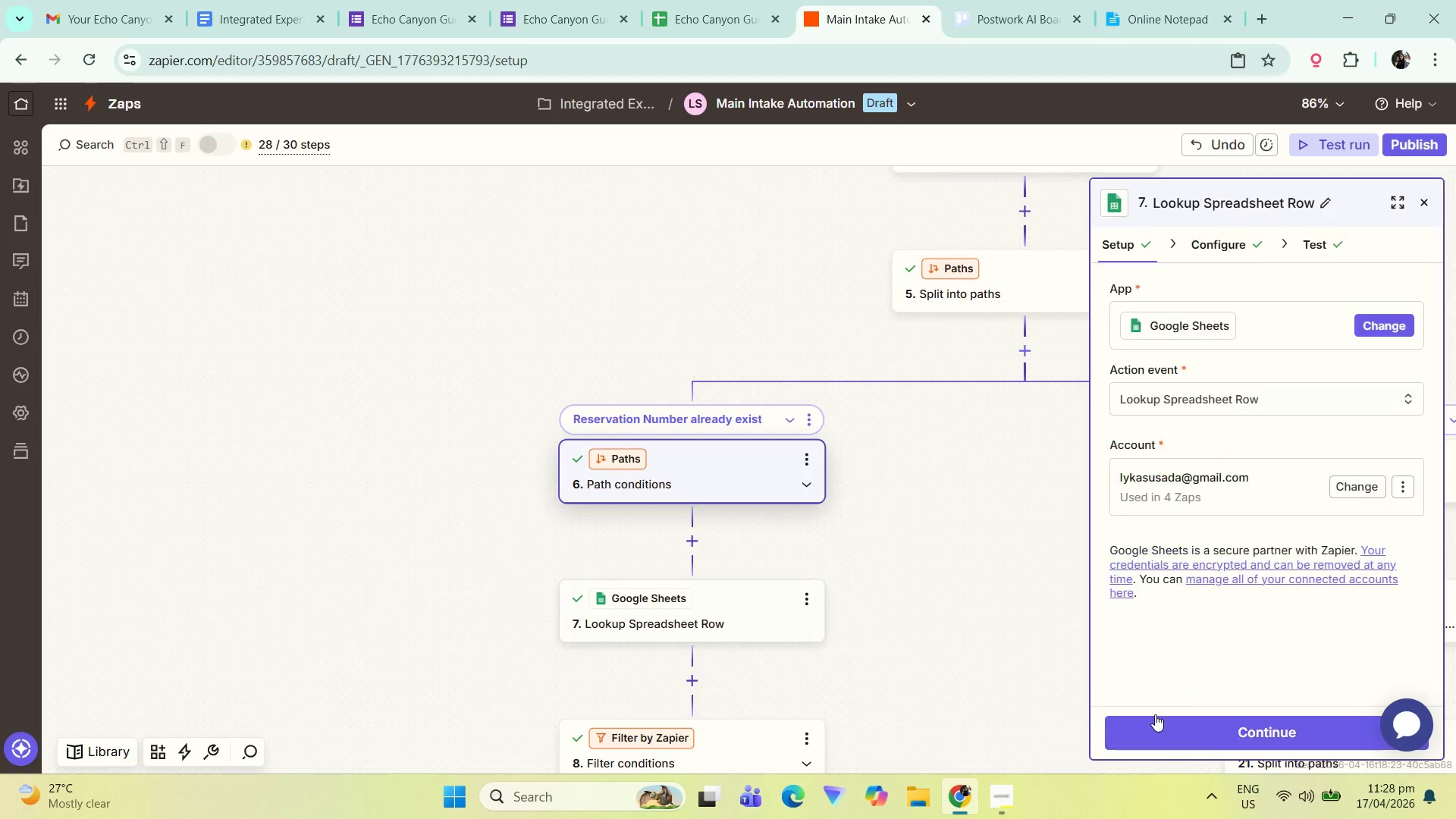 
left_click_drag(start_coordinate=[940, 563], to_coordinate=[739, 467])
 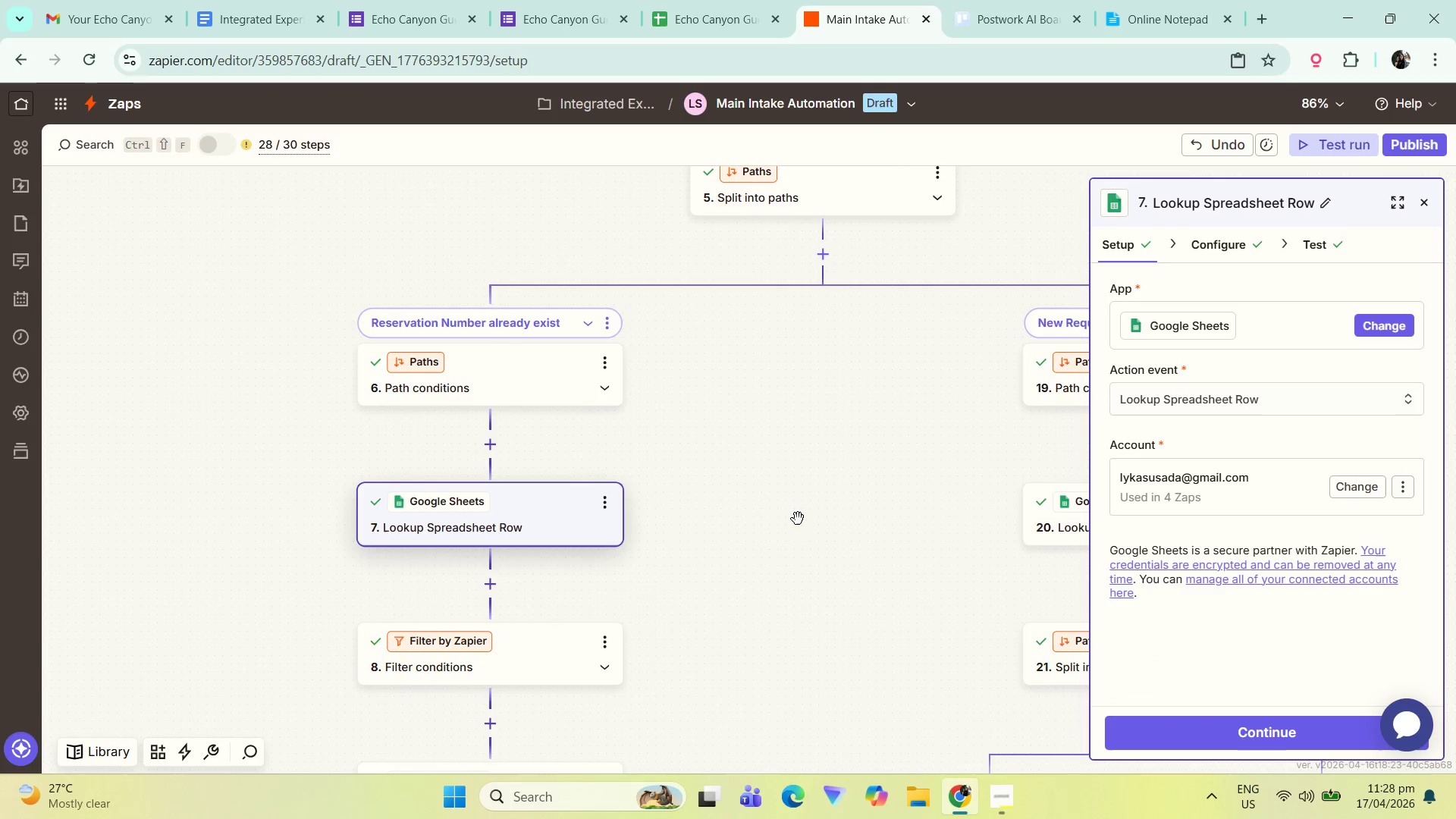 
left_click_drag(start_coordinate=[790, 506], to_coordinate=[757, 445])
 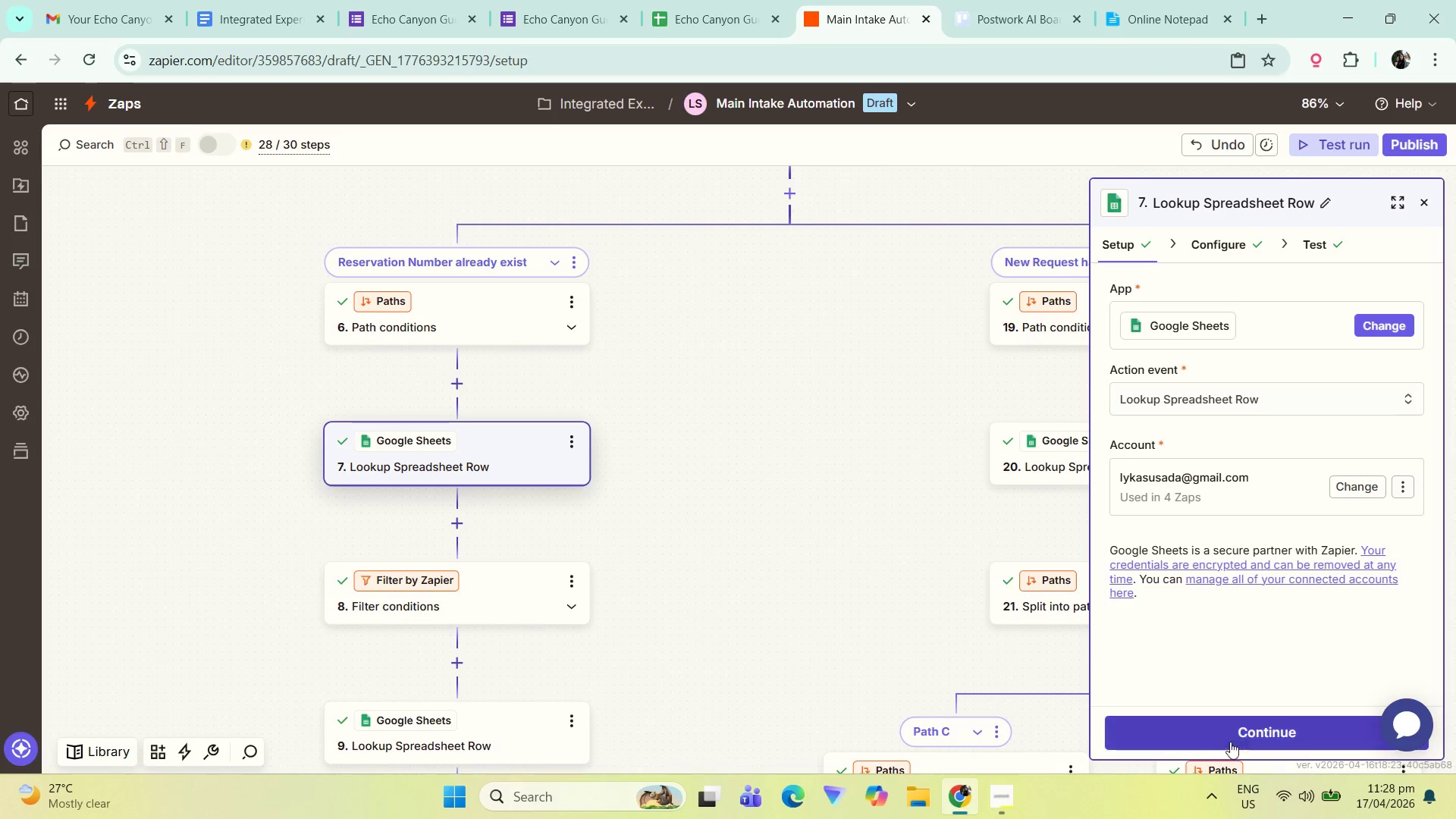 
left_click([1239, 720])
 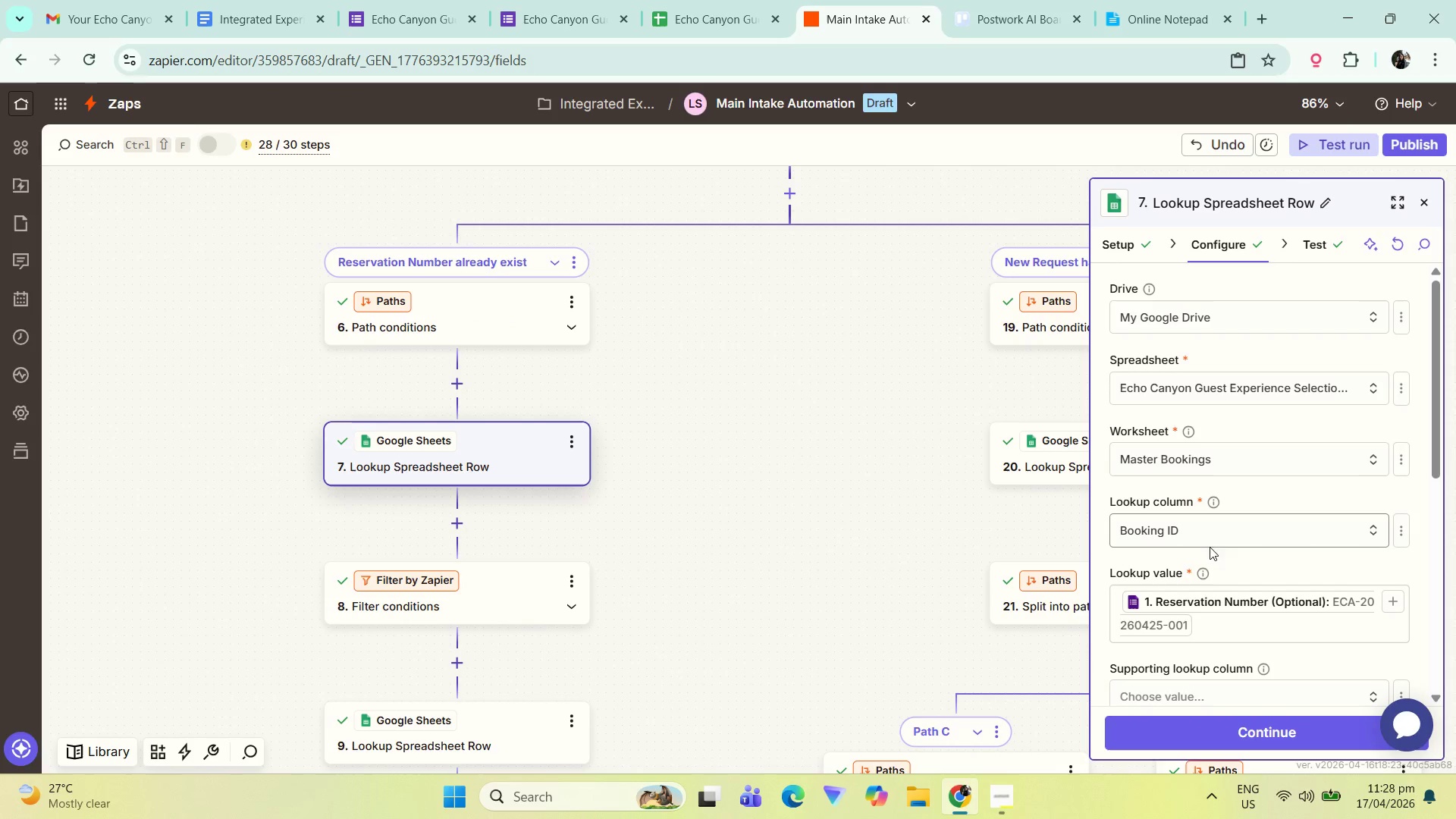 
scroll: coordinate [1266, 451], scroll_direction: down, amount: 7.0
 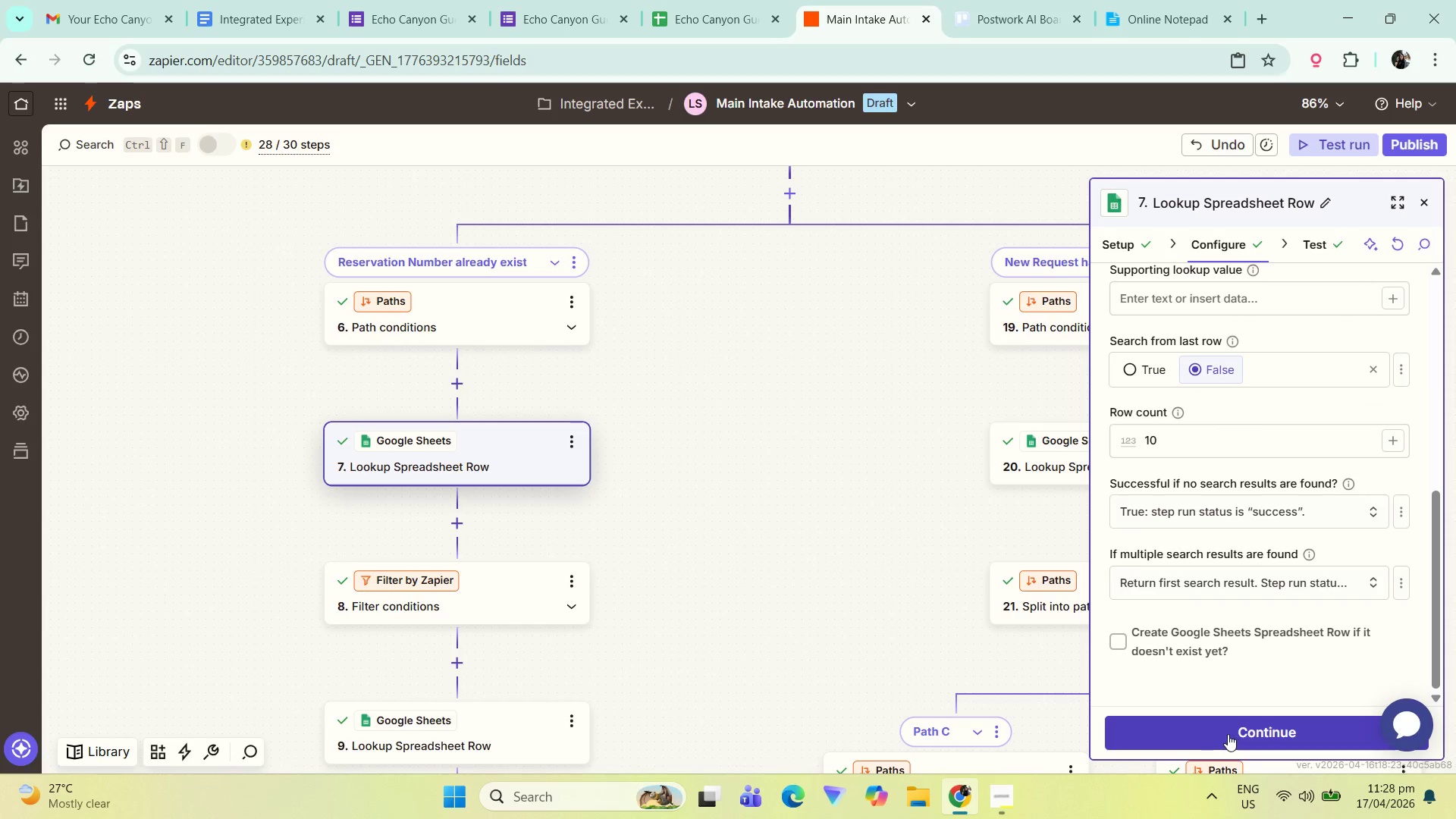 
left_click([1228, 734])
 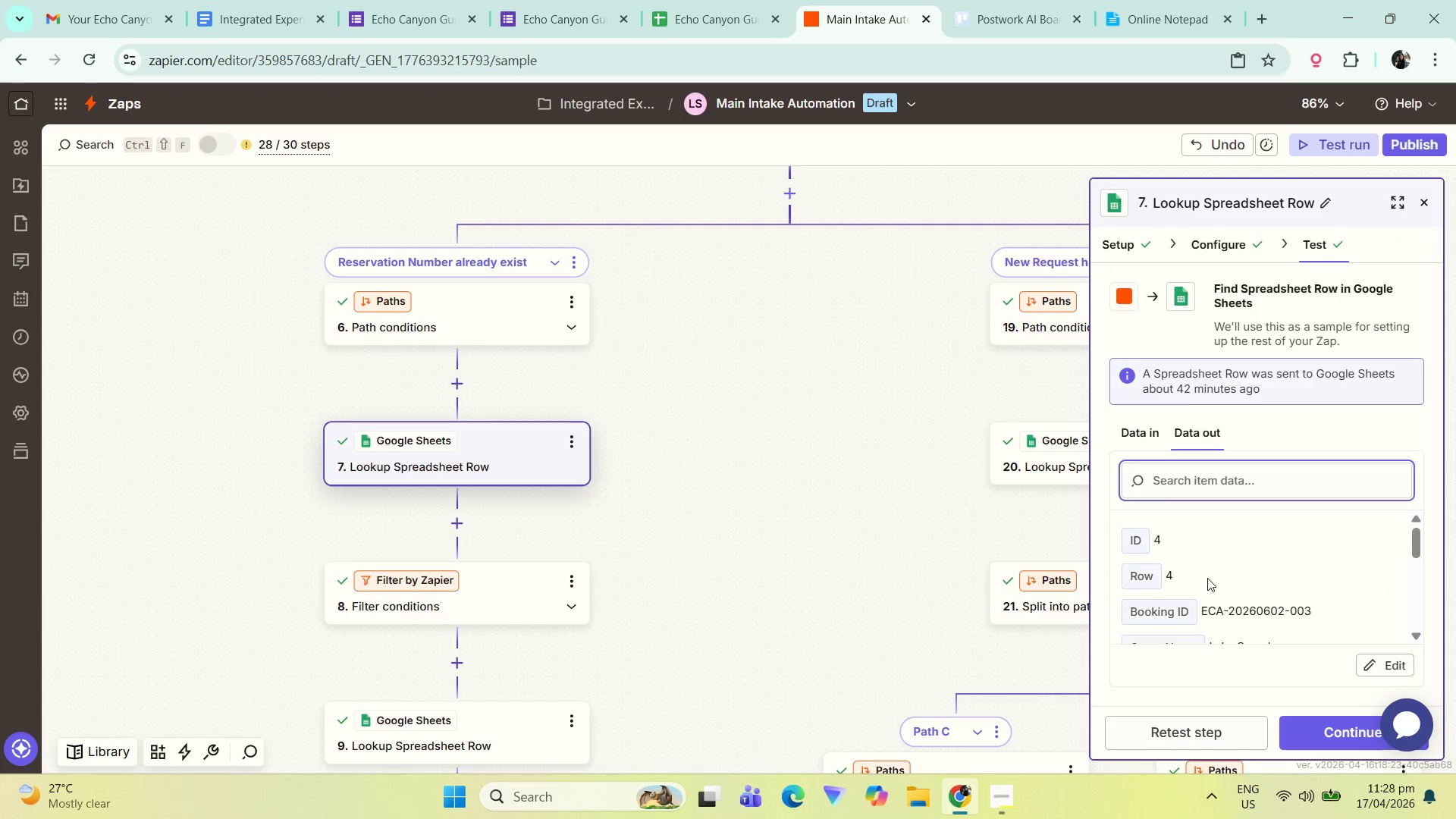 
left_click([1207, 731])
 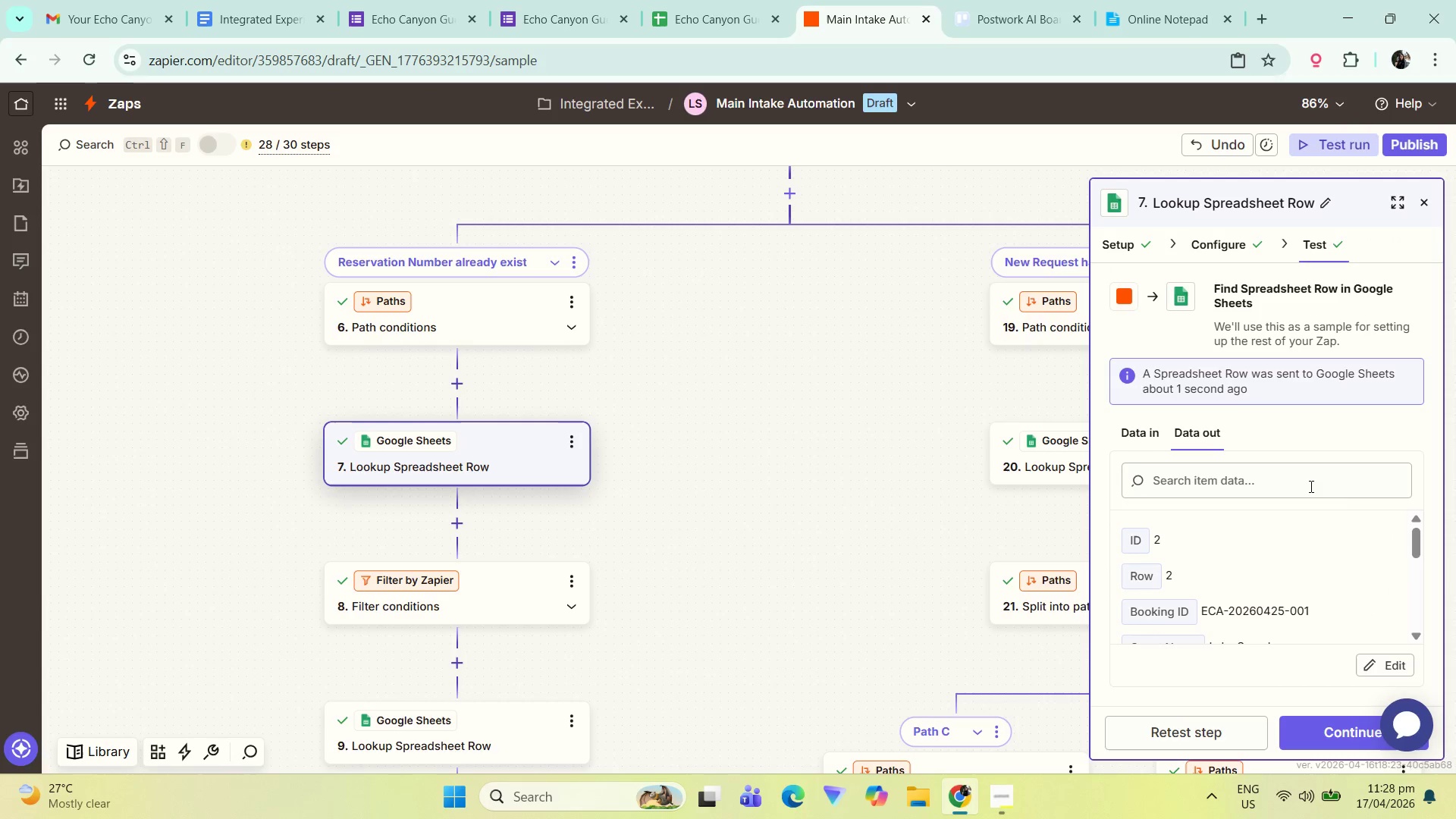 
scroll: coordinate [1291, 609], scroll_direction: down, amount: 8.0
 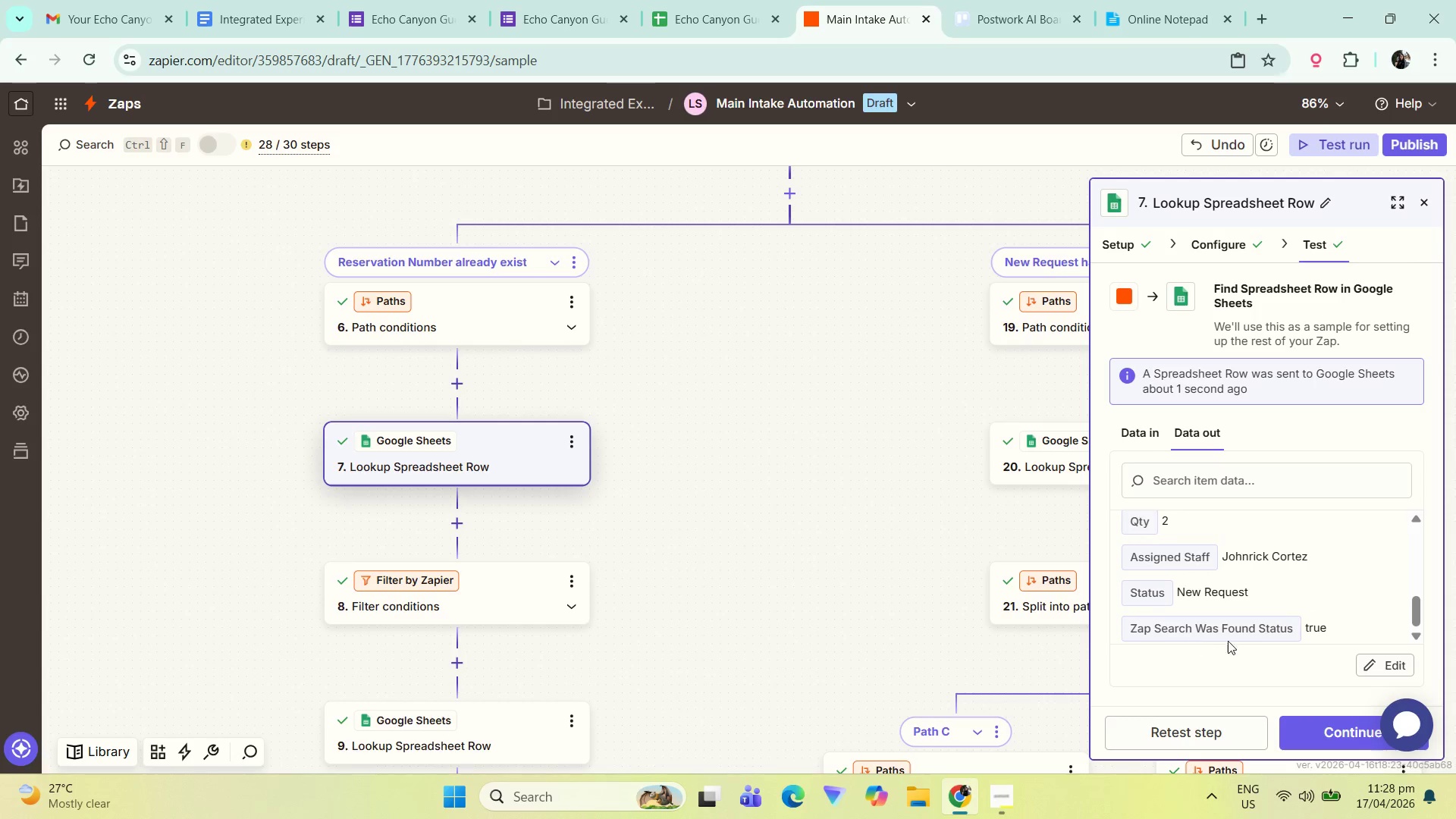 
left_click([1320, 733])
 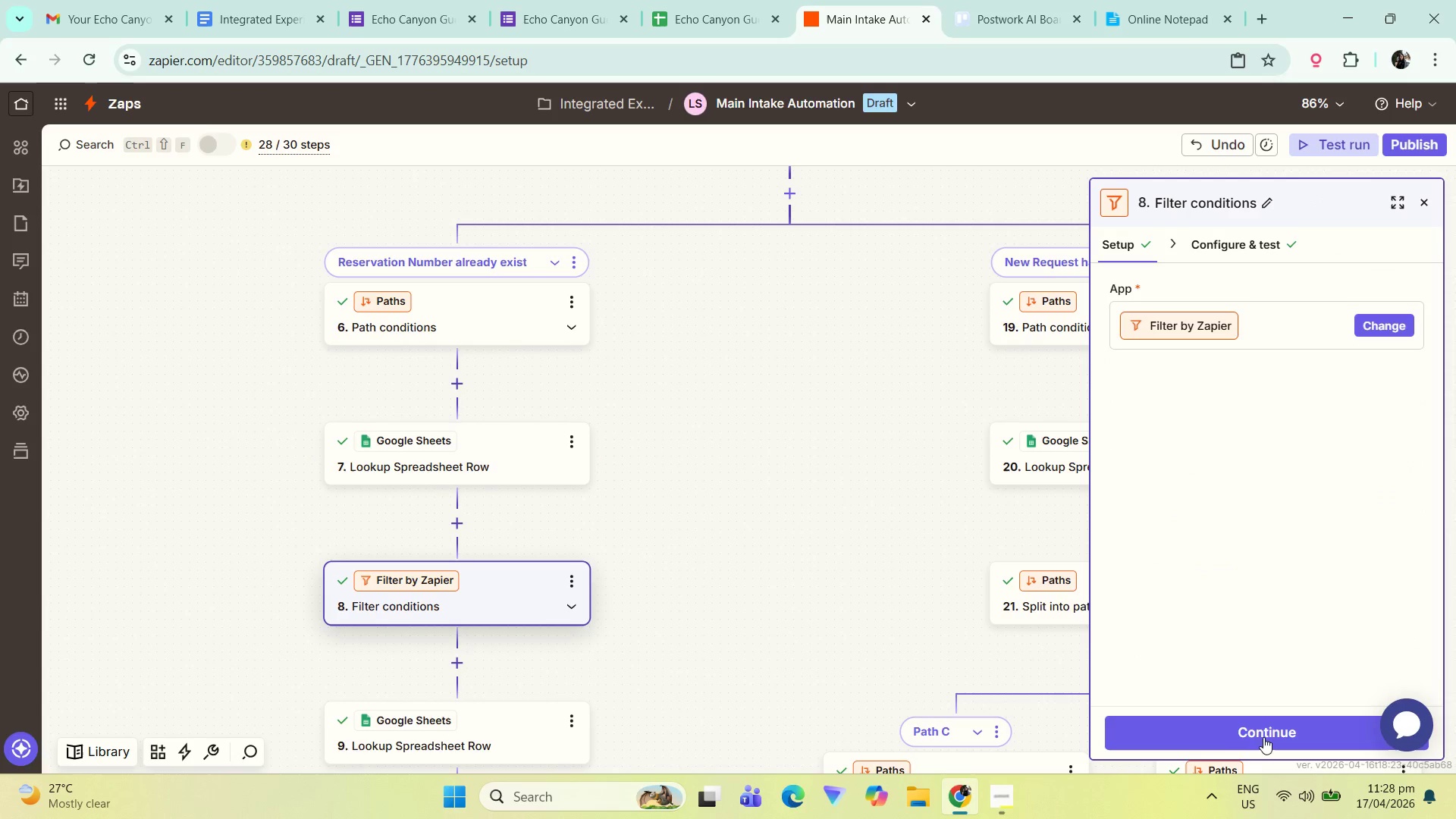 
left_click([1242, 745])
 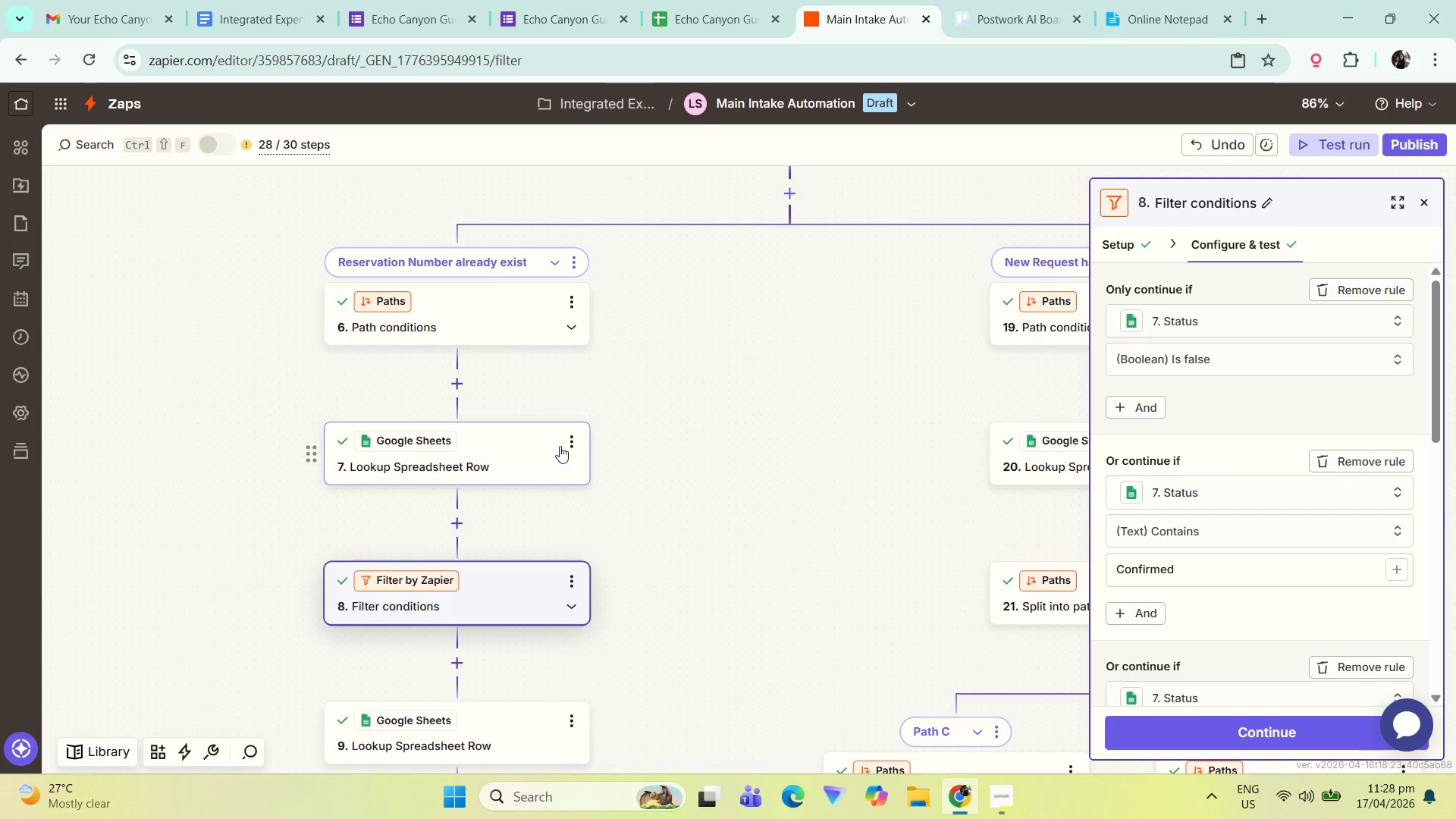 
wait(12.27)
 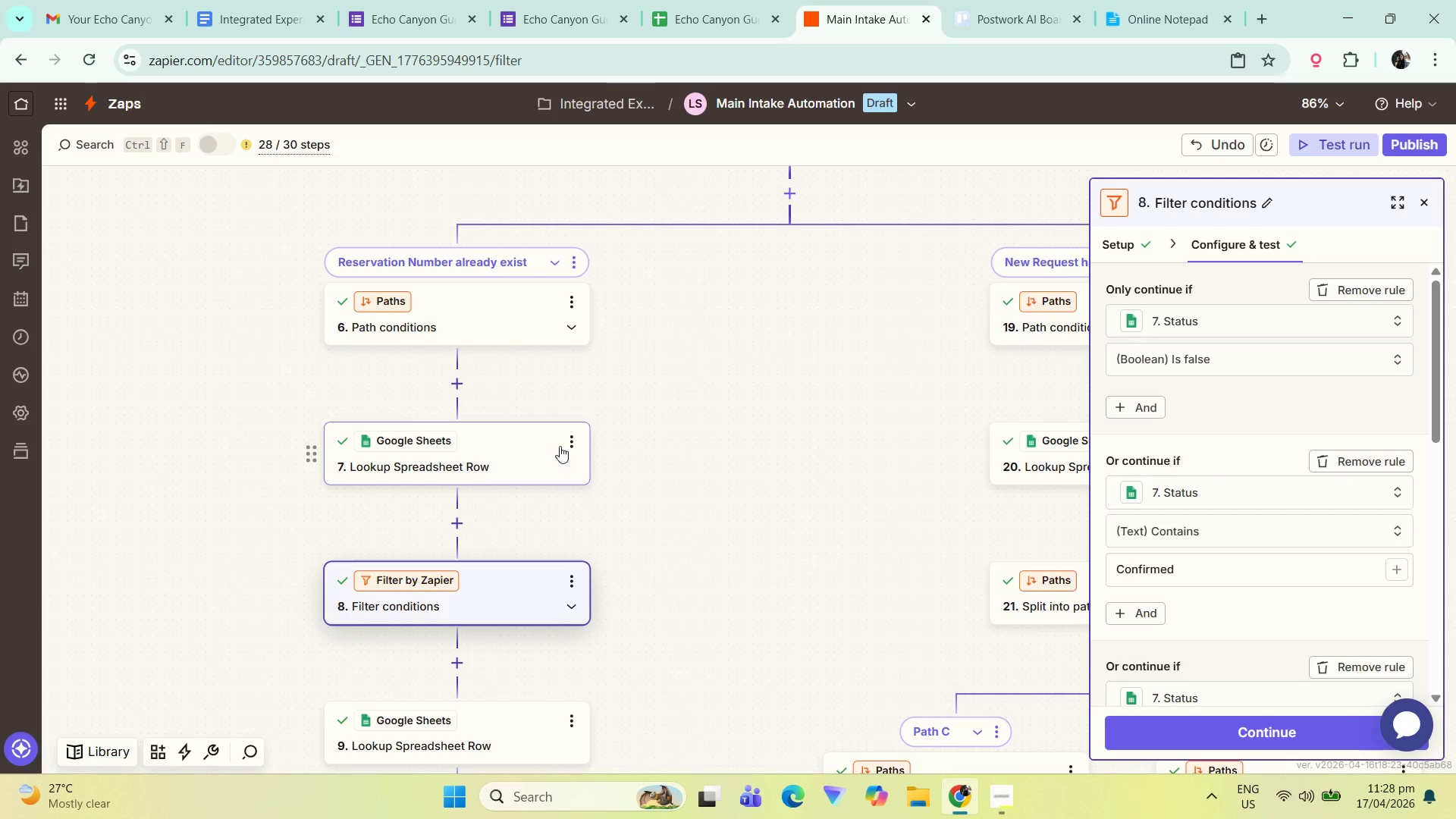 
scroll: coordinate [1280, 585], scroll_direction: down, amount: 12.0
 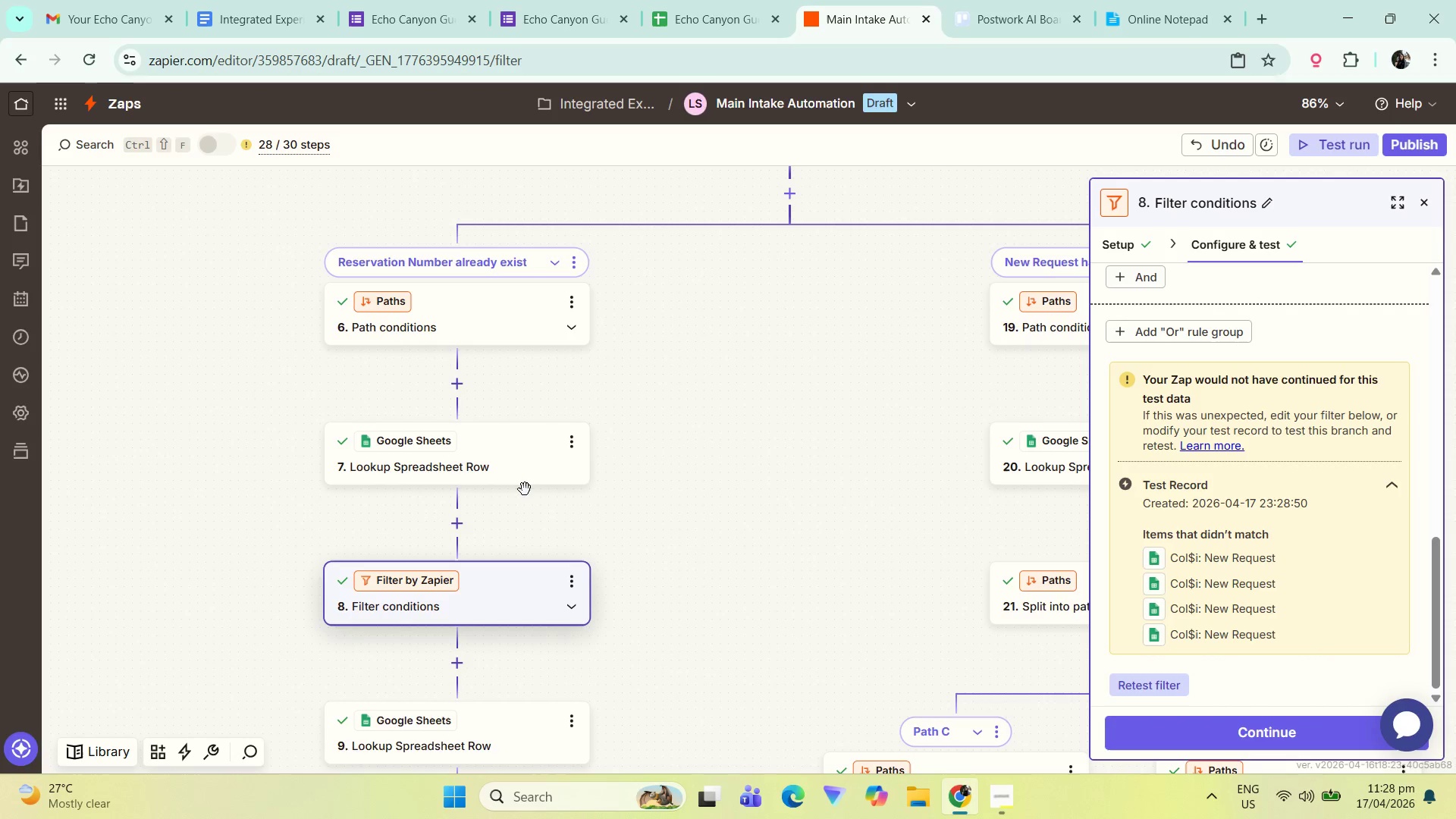 
wait(6.73)
 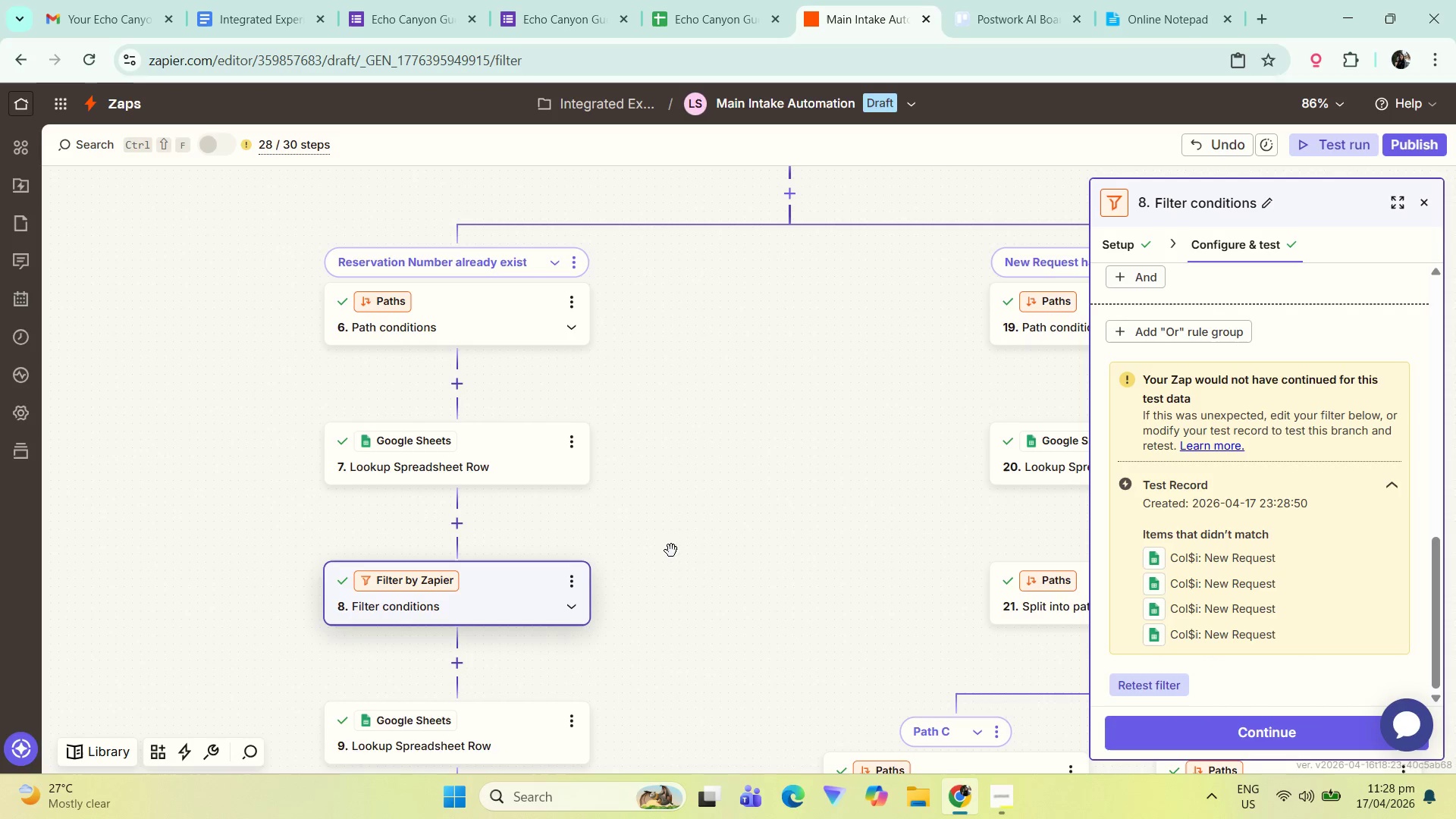 
scroll: coordinate [1276, 687], scroll_direction: down, amount: 3.0
 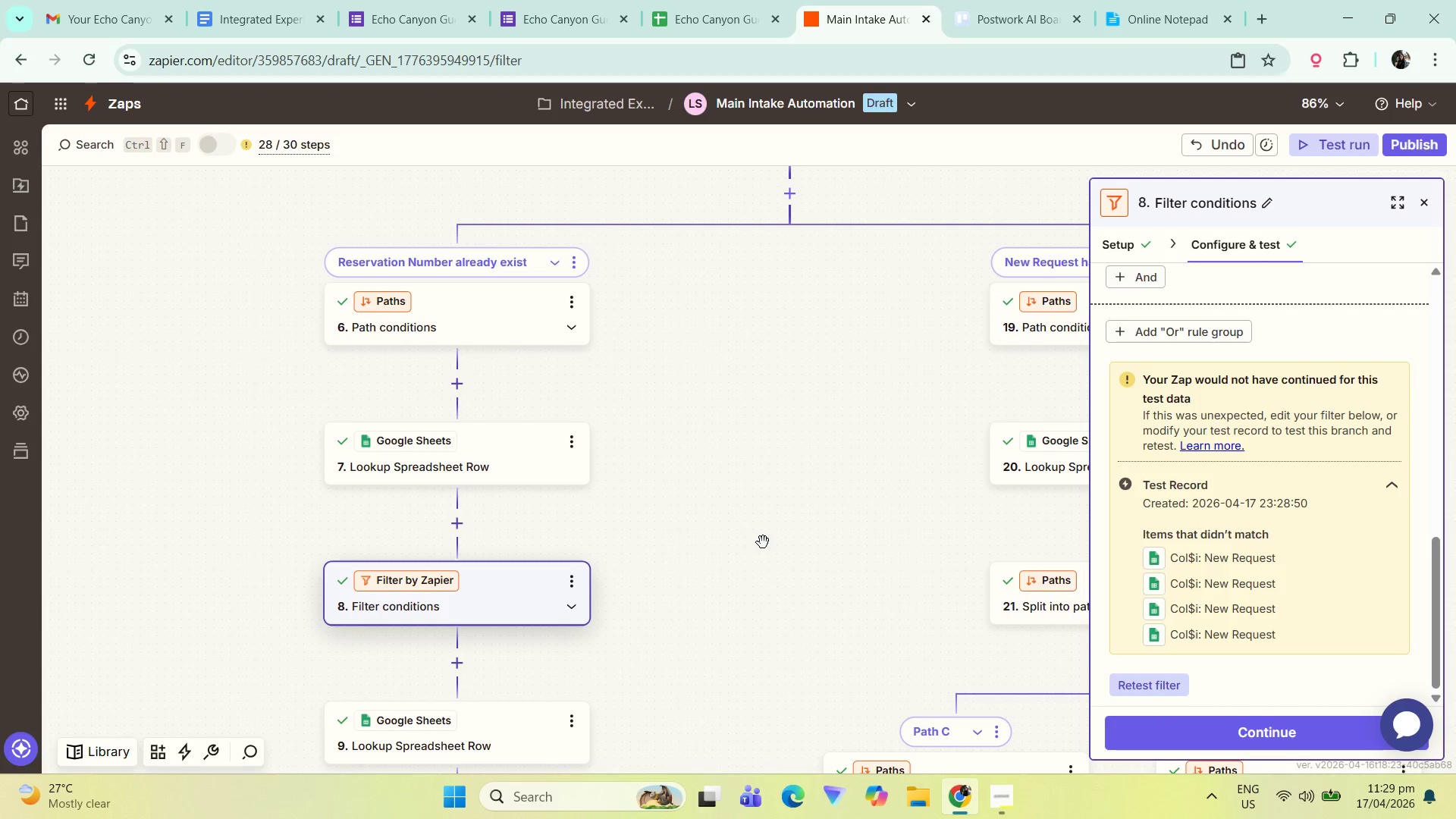 
wait(6.75)
 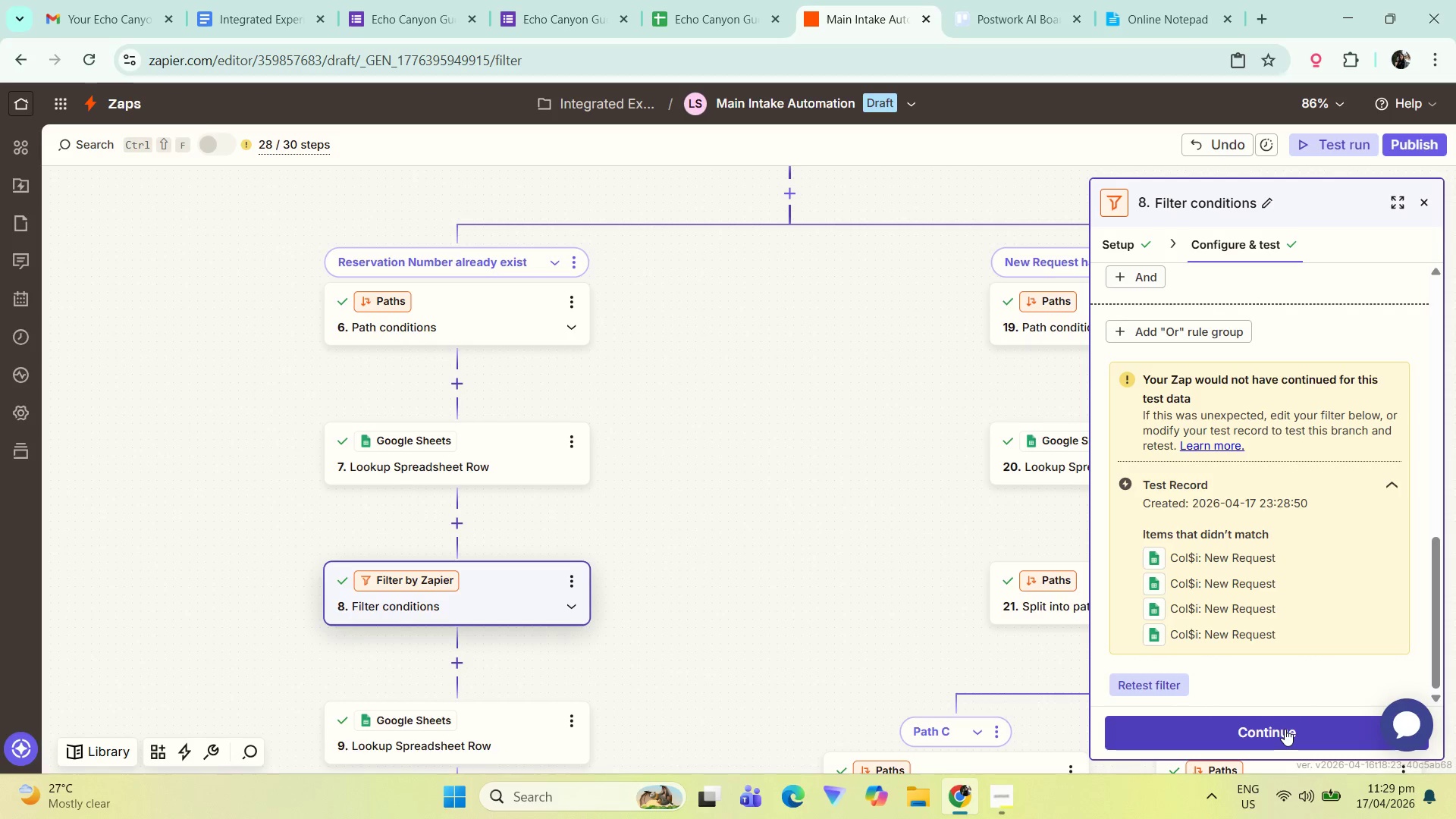 
left_click([527, 447])
 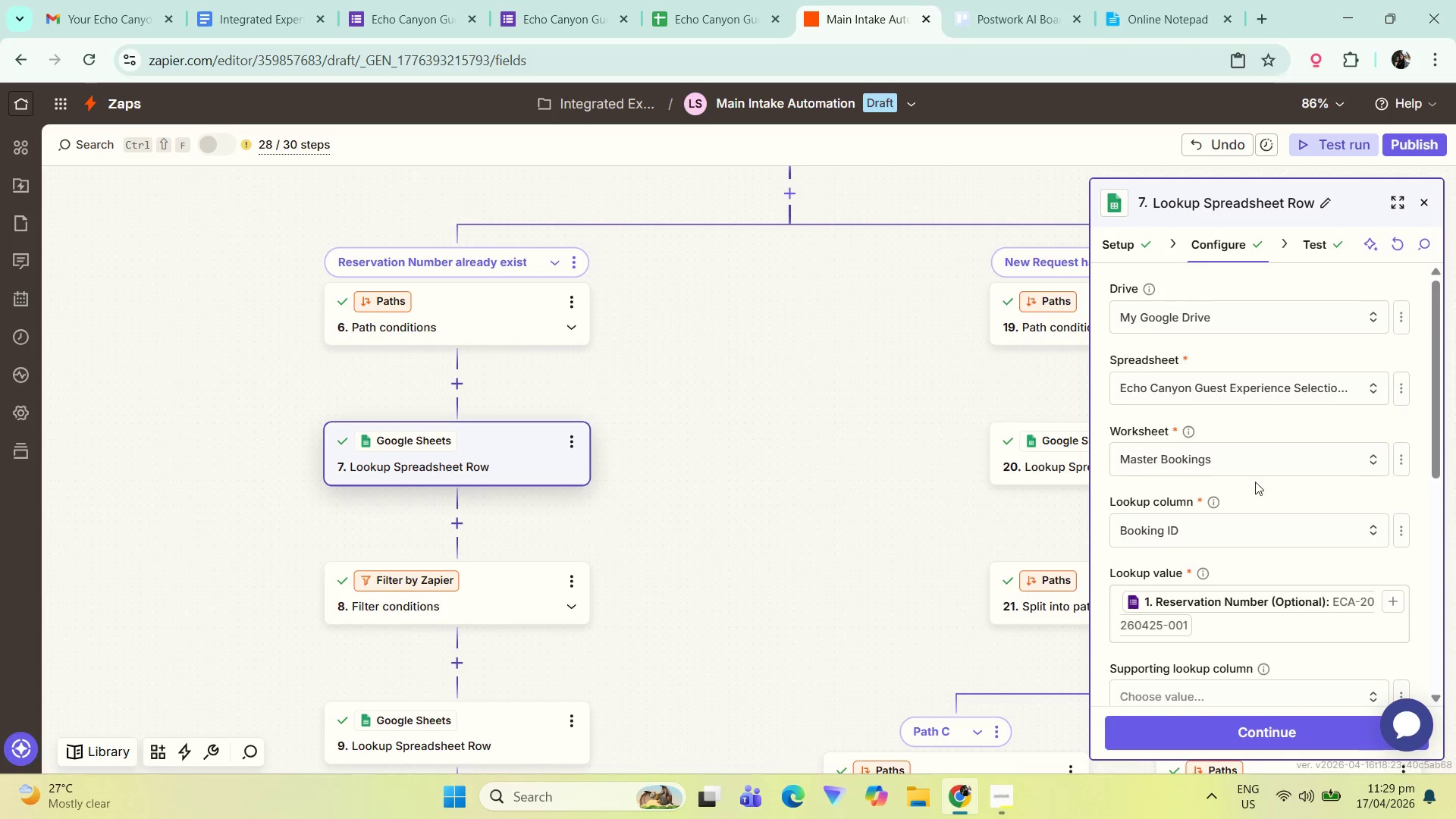 
left_click([1324, 240])
 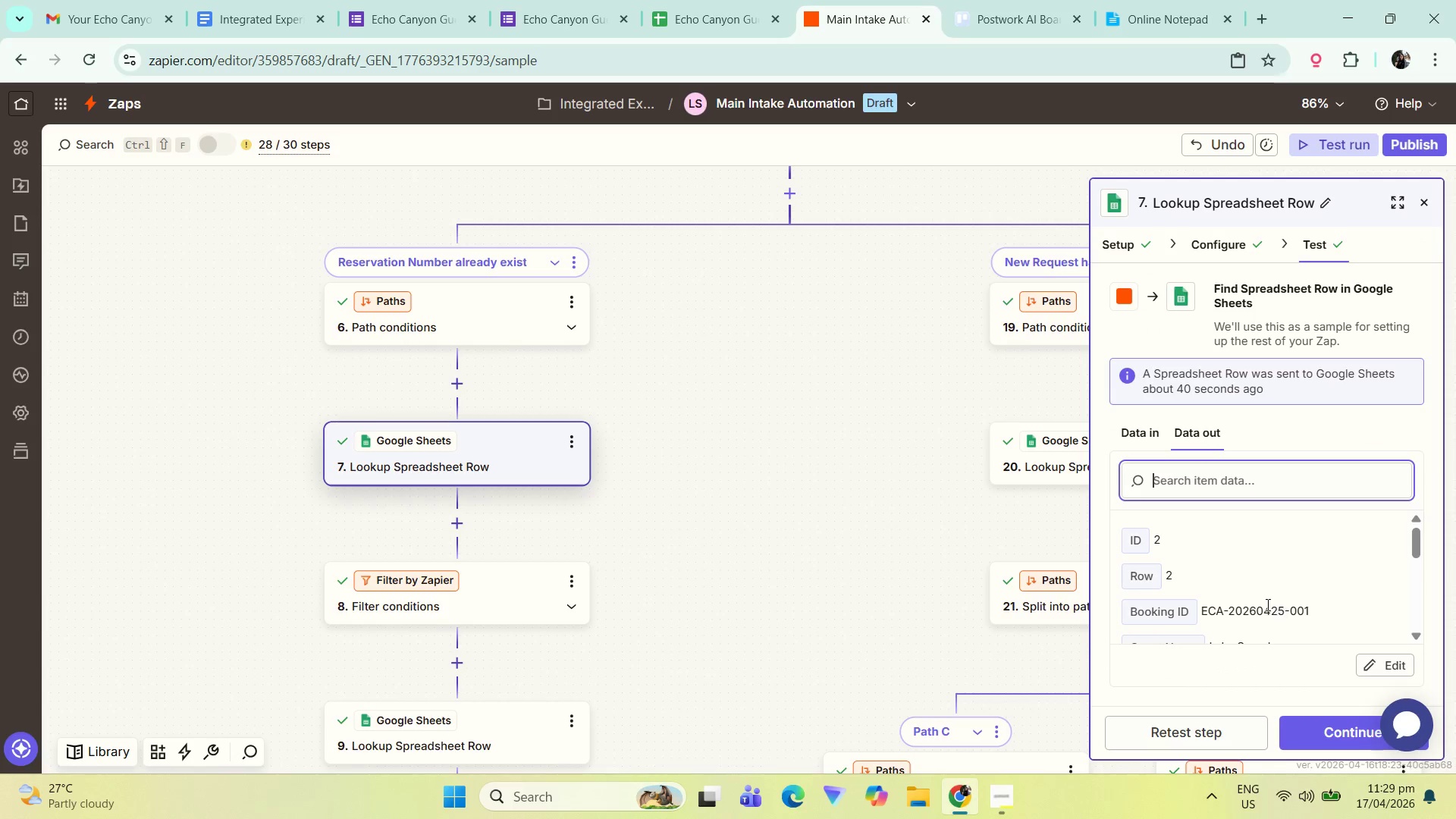 
left_click_drag(start_coordinate=[1228, 610], to_coordinate=[1284, 607])
 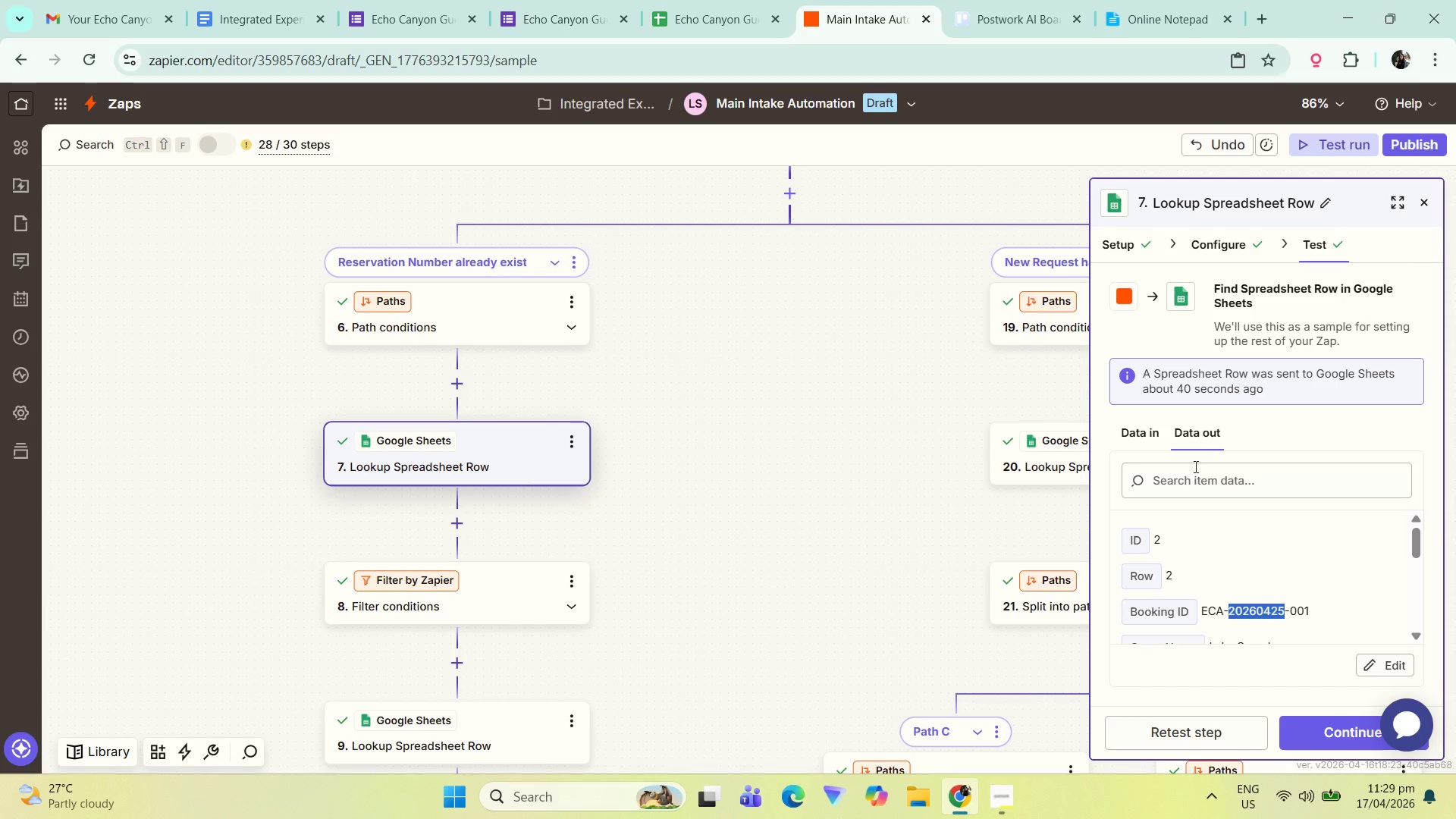 
left_click_drag(start_coordinate=[802, 404], to_coordinate=[776, 686])
 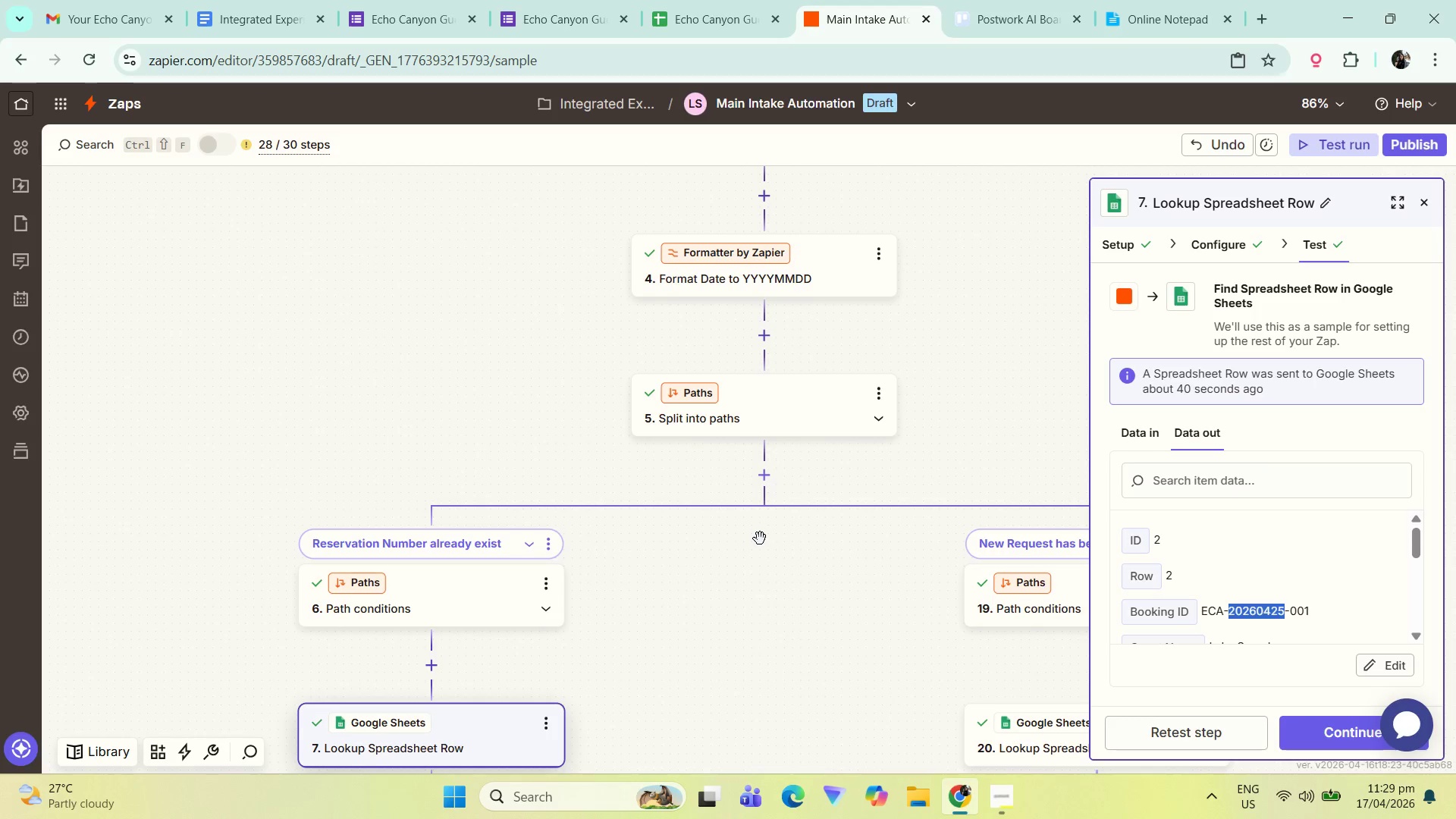 
left_click_drag(start_coordinate=[768, 625], to_coordinate=[778, 460])
 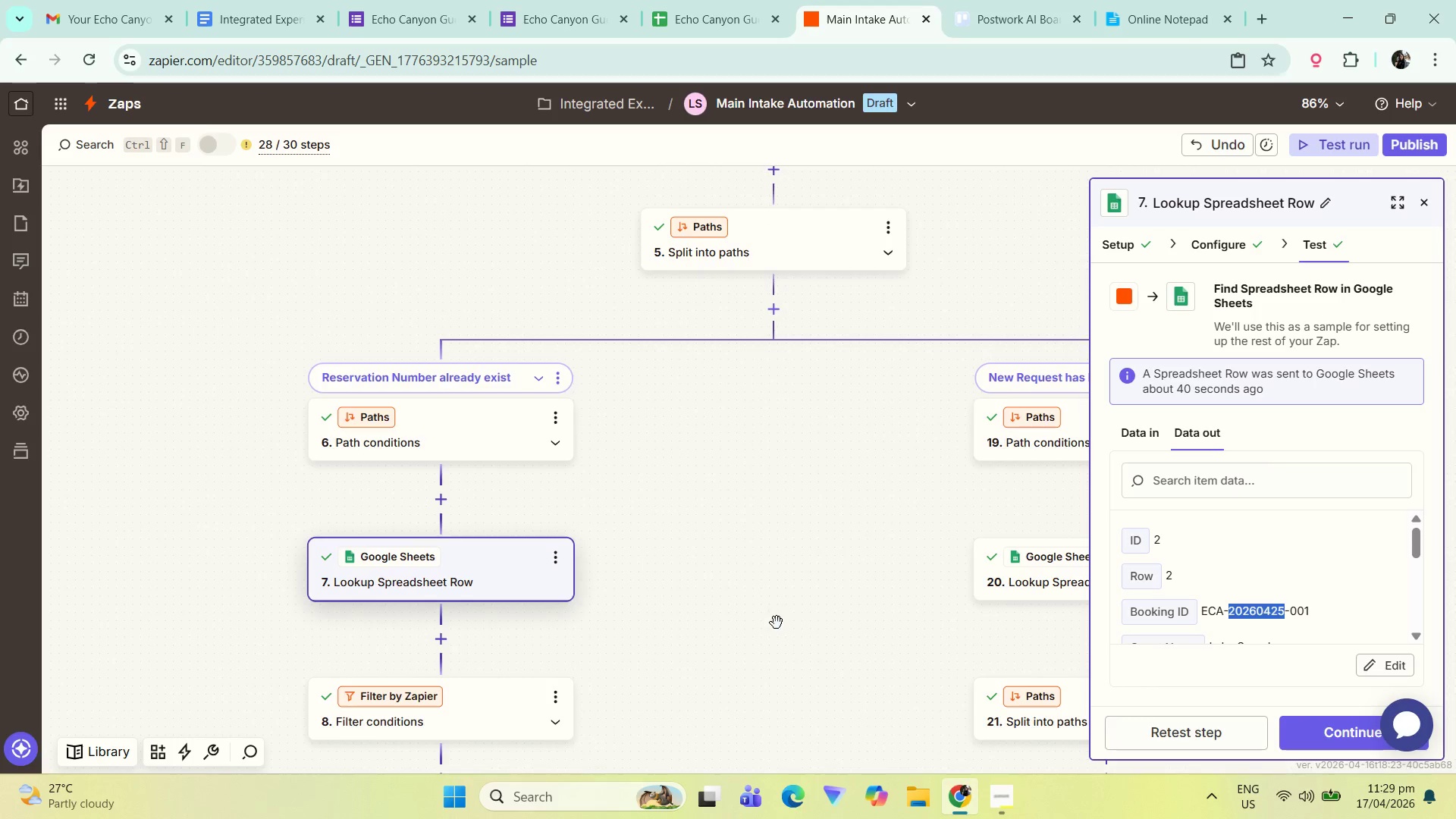 
left_click_drag(start_coordinate=[773, 611], to_coordinate=[766, 425])
 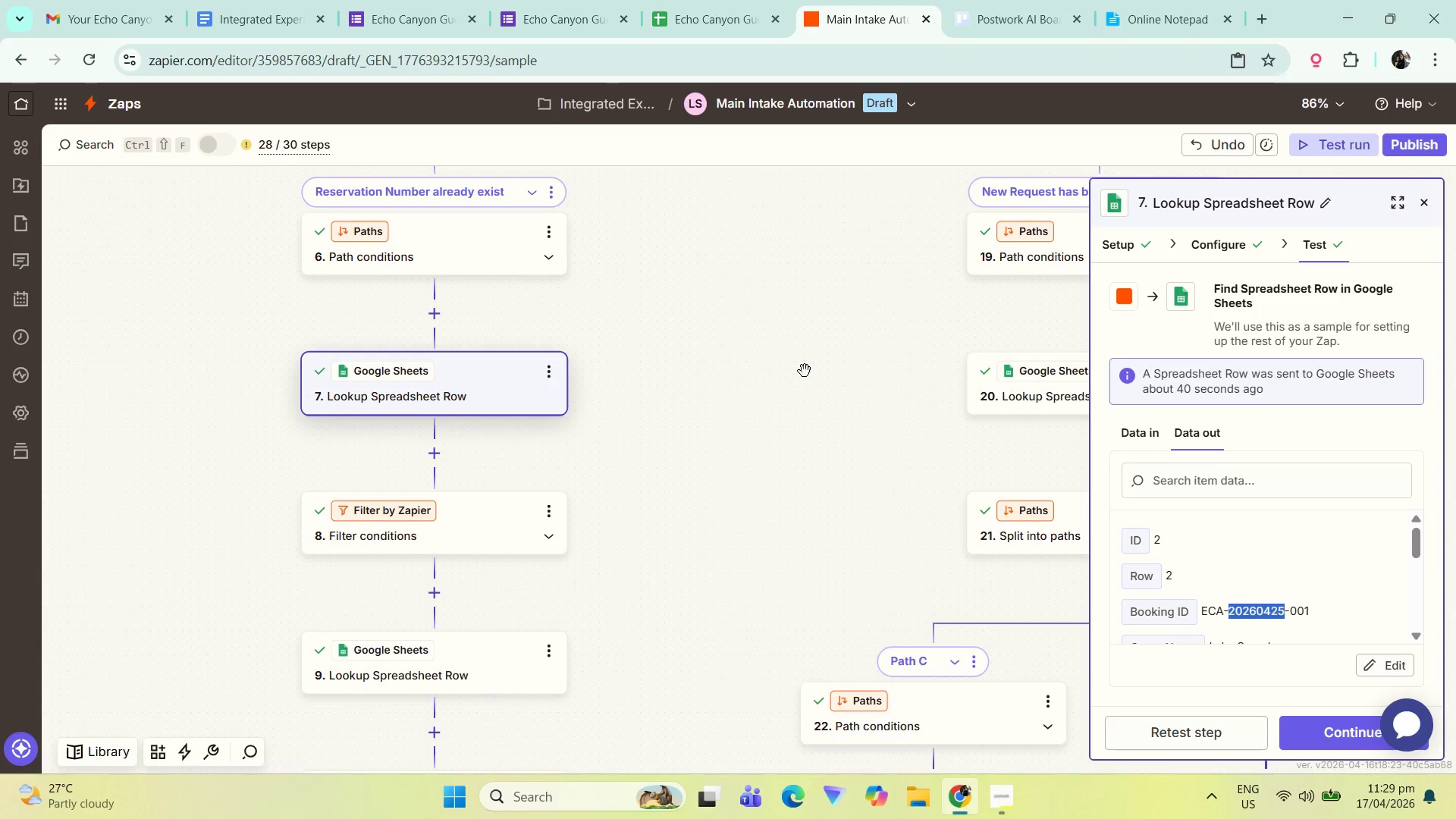 
left_click([710, 0])
 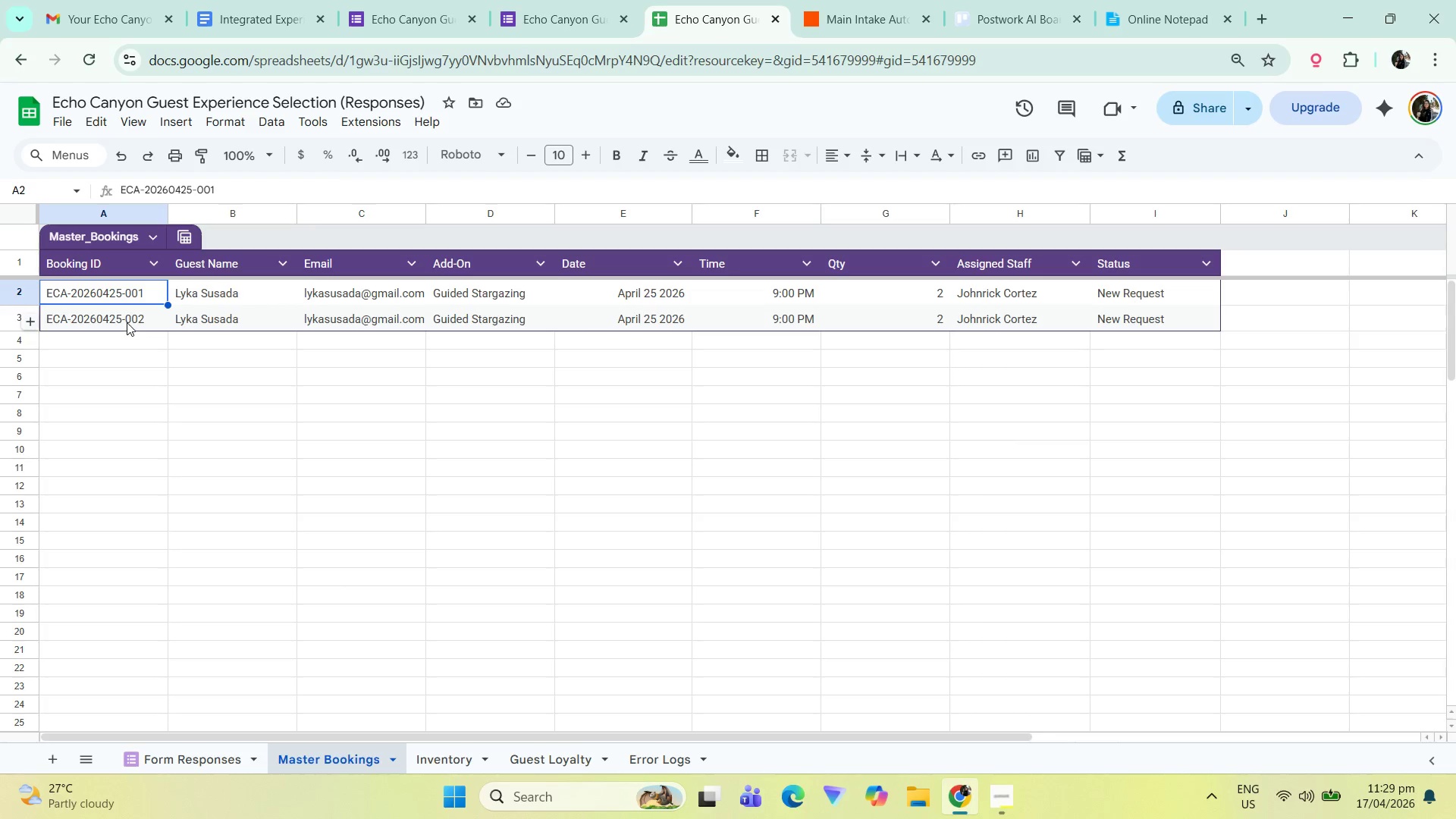 
wait(10.12)
 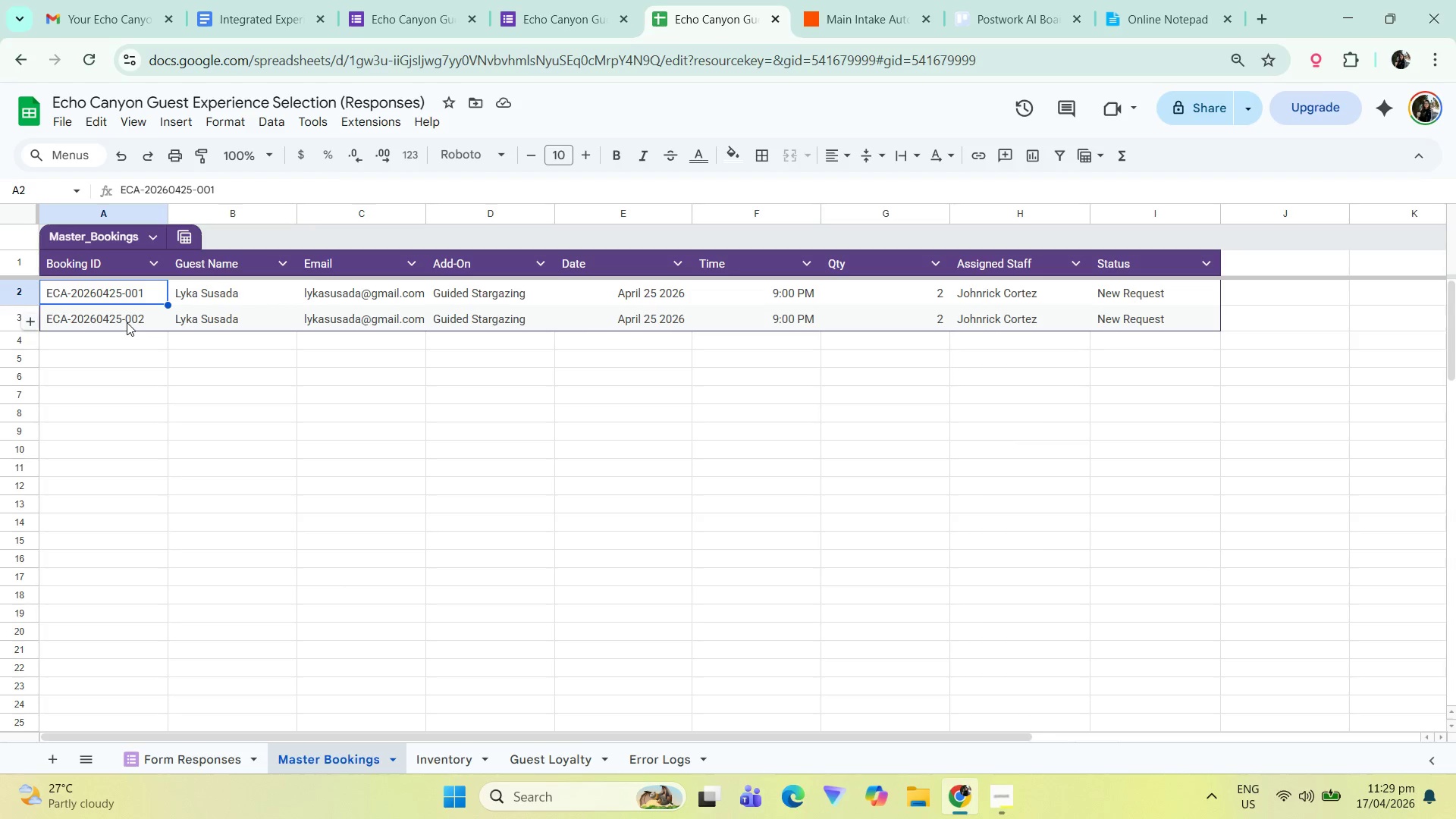 
left_click([548, 0])
 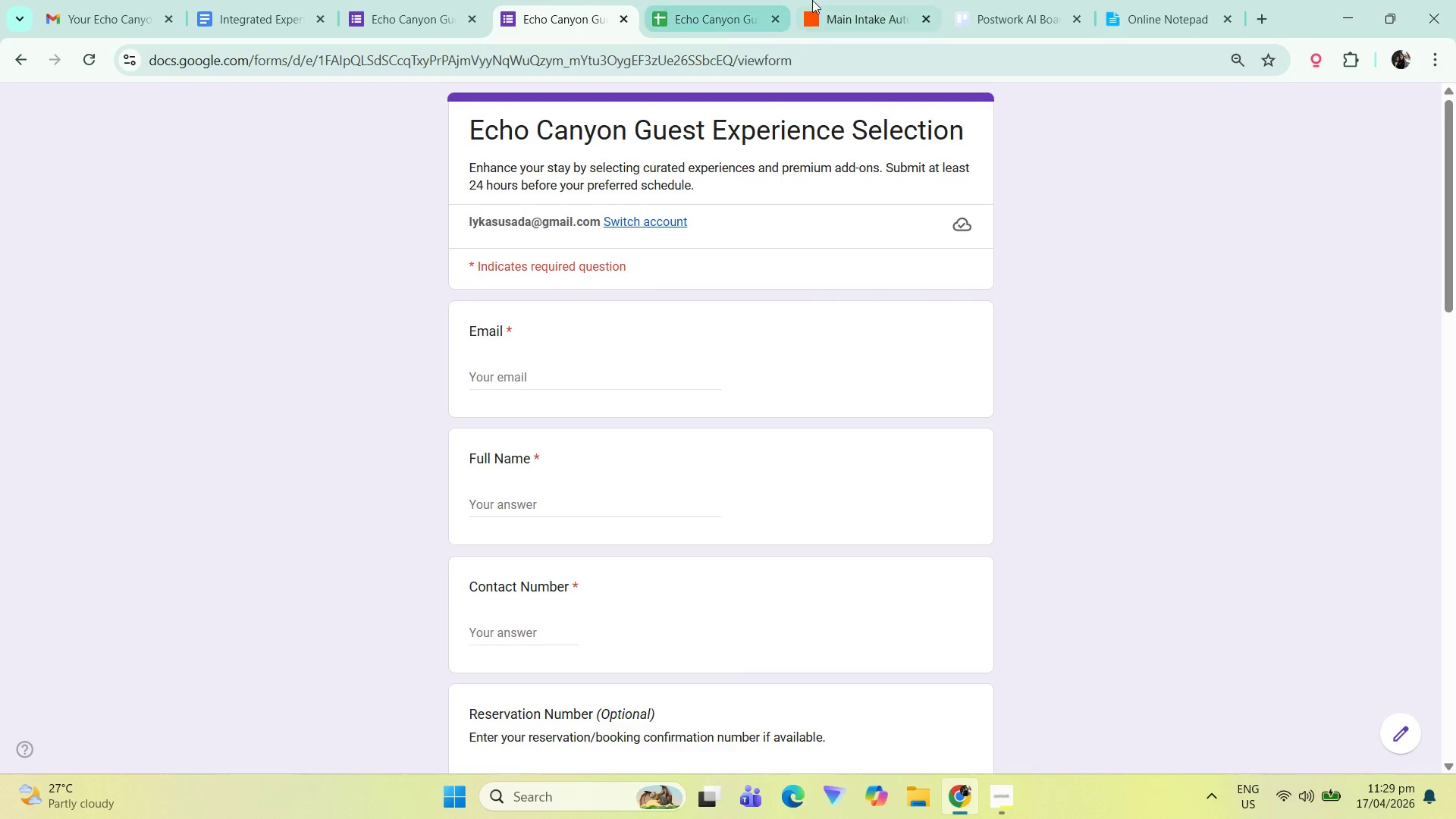 
left_click([853, 0])
 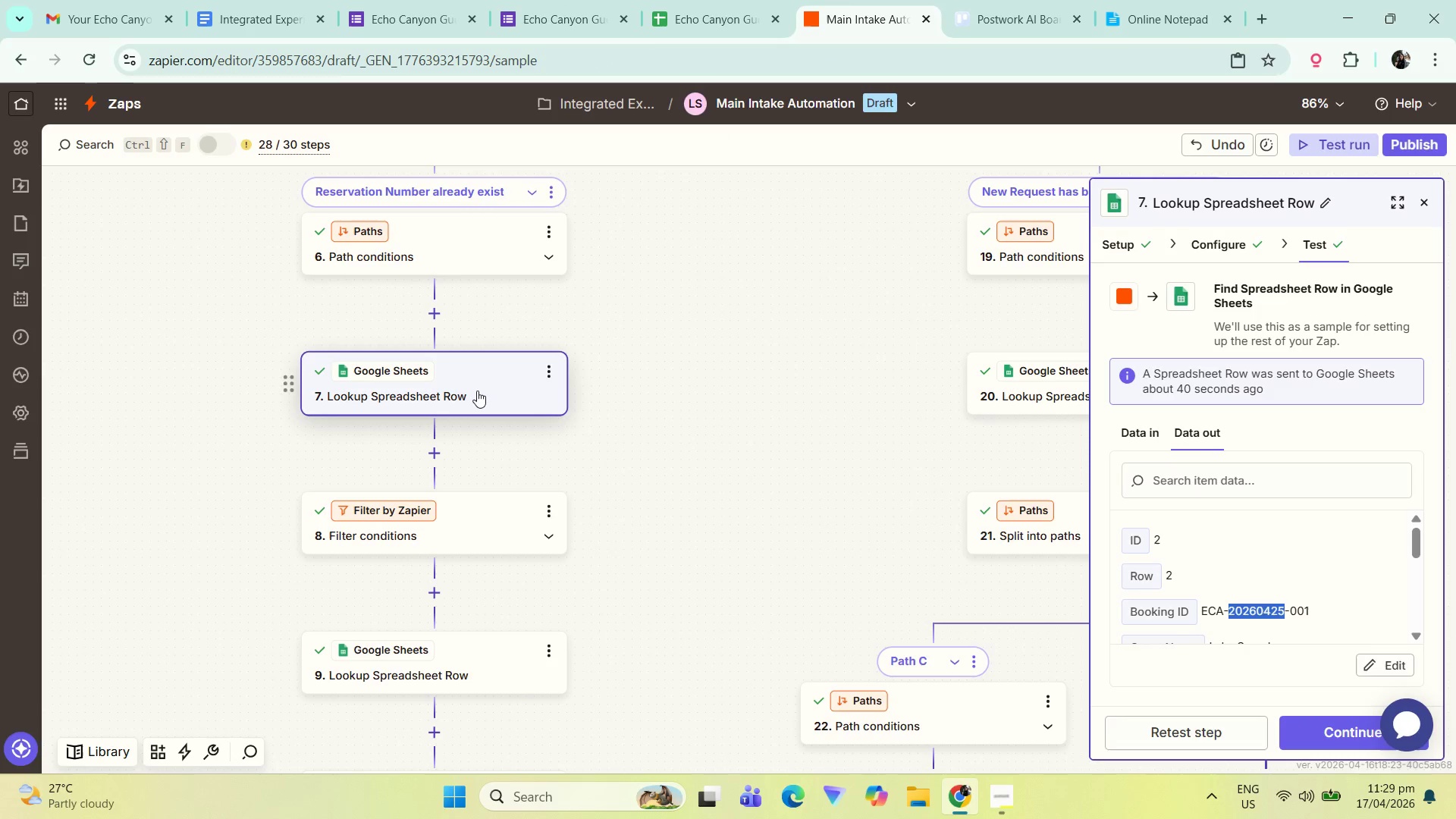 
left_click([1216, 242])
 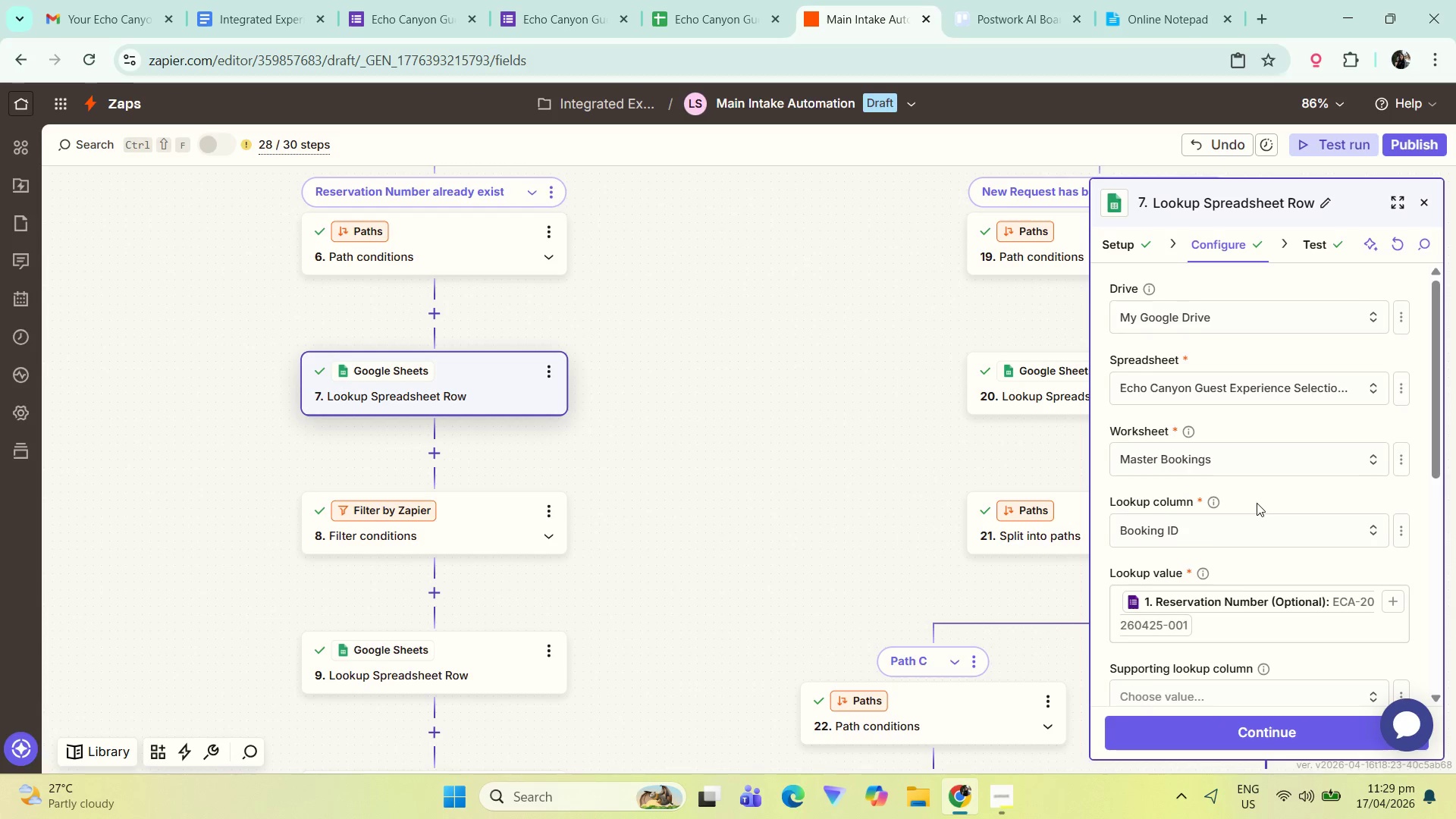 
scroll: coordinate [1256, 549], scroll_direction: down, amount: 11.0
 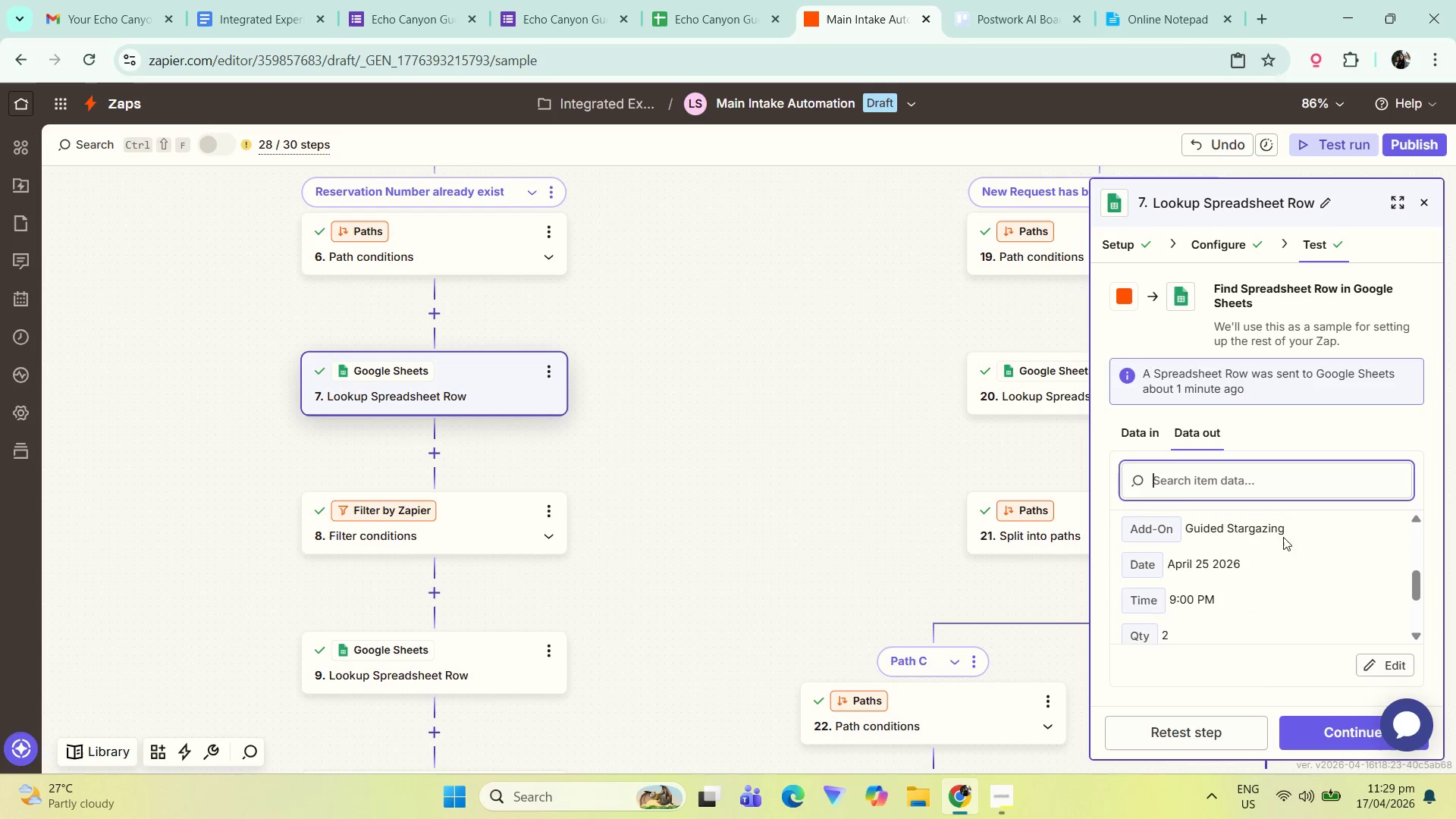 
scroll: coordinate [1336, 592], scroll_direction: up, amount: 2.0
 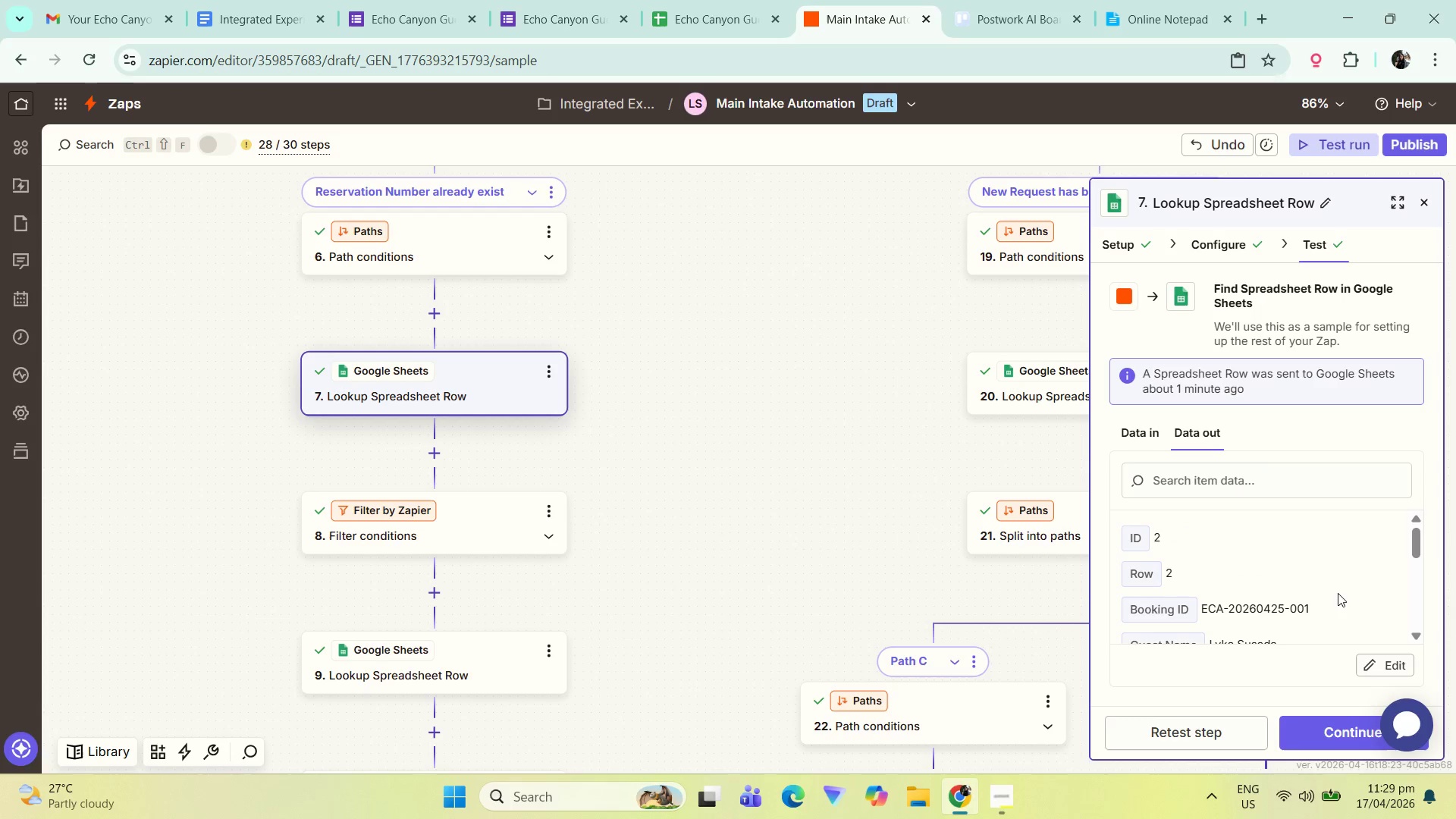 
scroll: coordinate [1339, 611], scroll_direction: down, amount: 9.0
 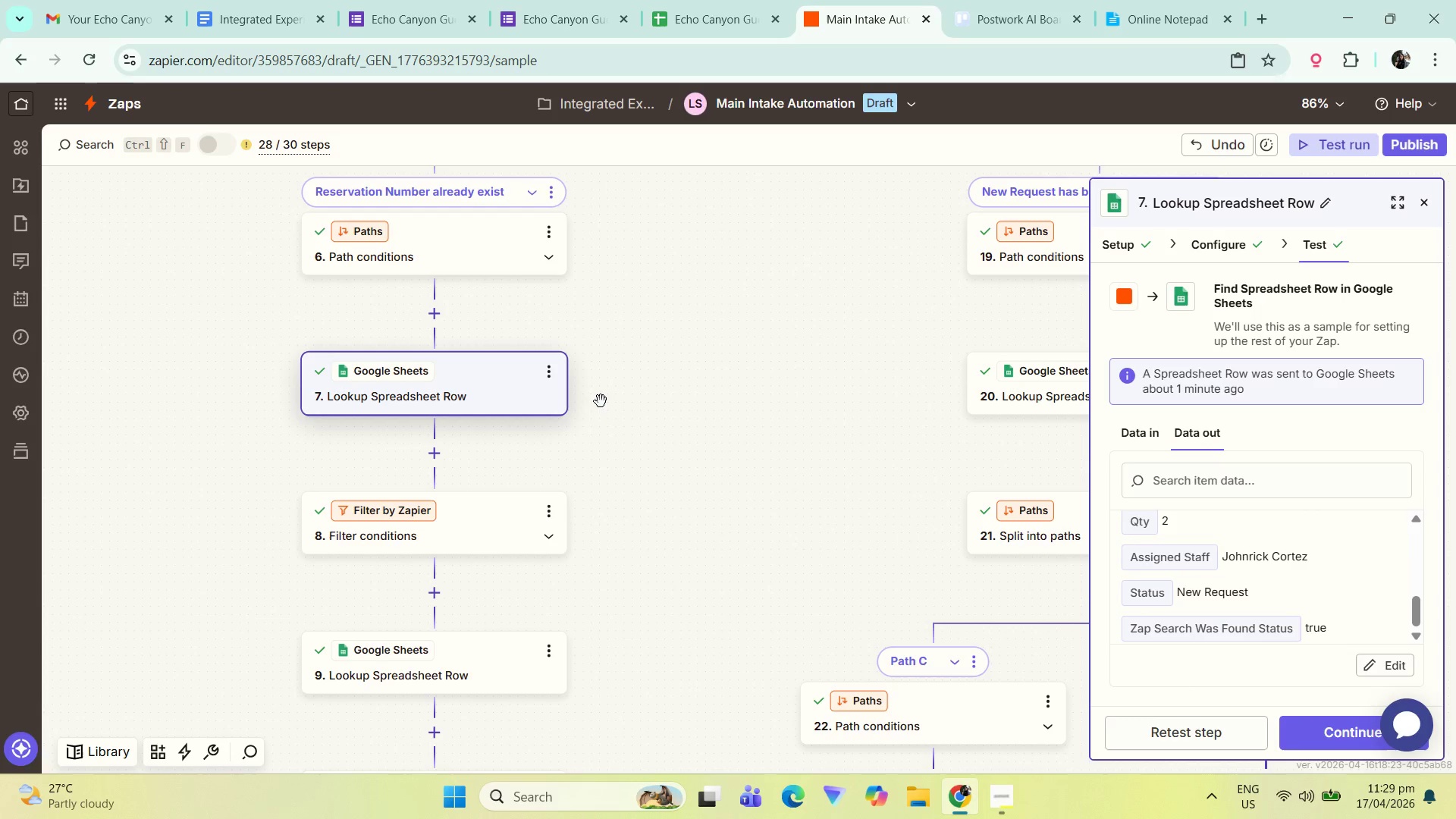 
left_click_drag(start_coordinate=[639, 319], to_coordinate=[626, 570])
 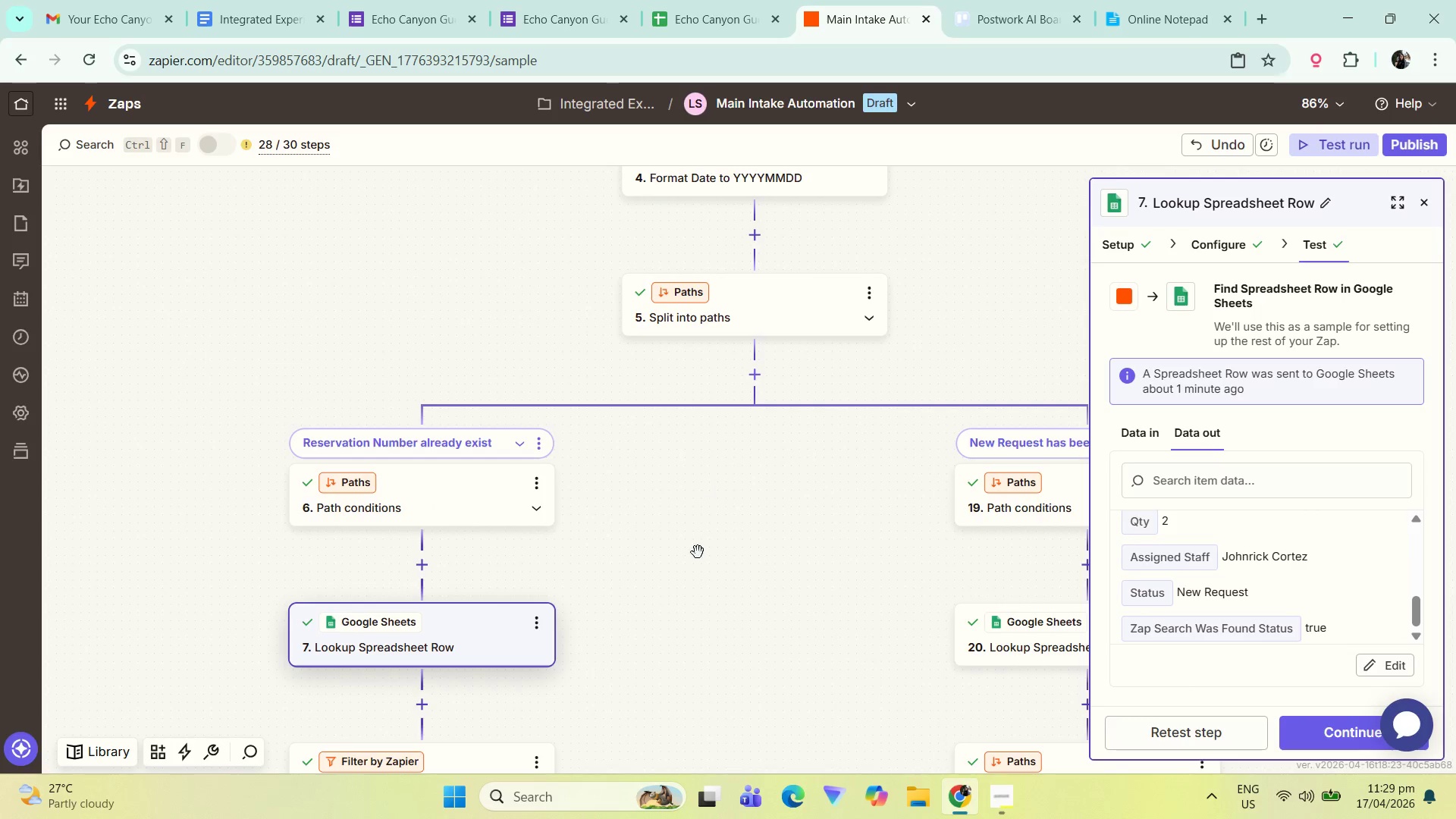 
scroll: coordinate [1312, 663], scroll_direction: down, amount: 9.0
 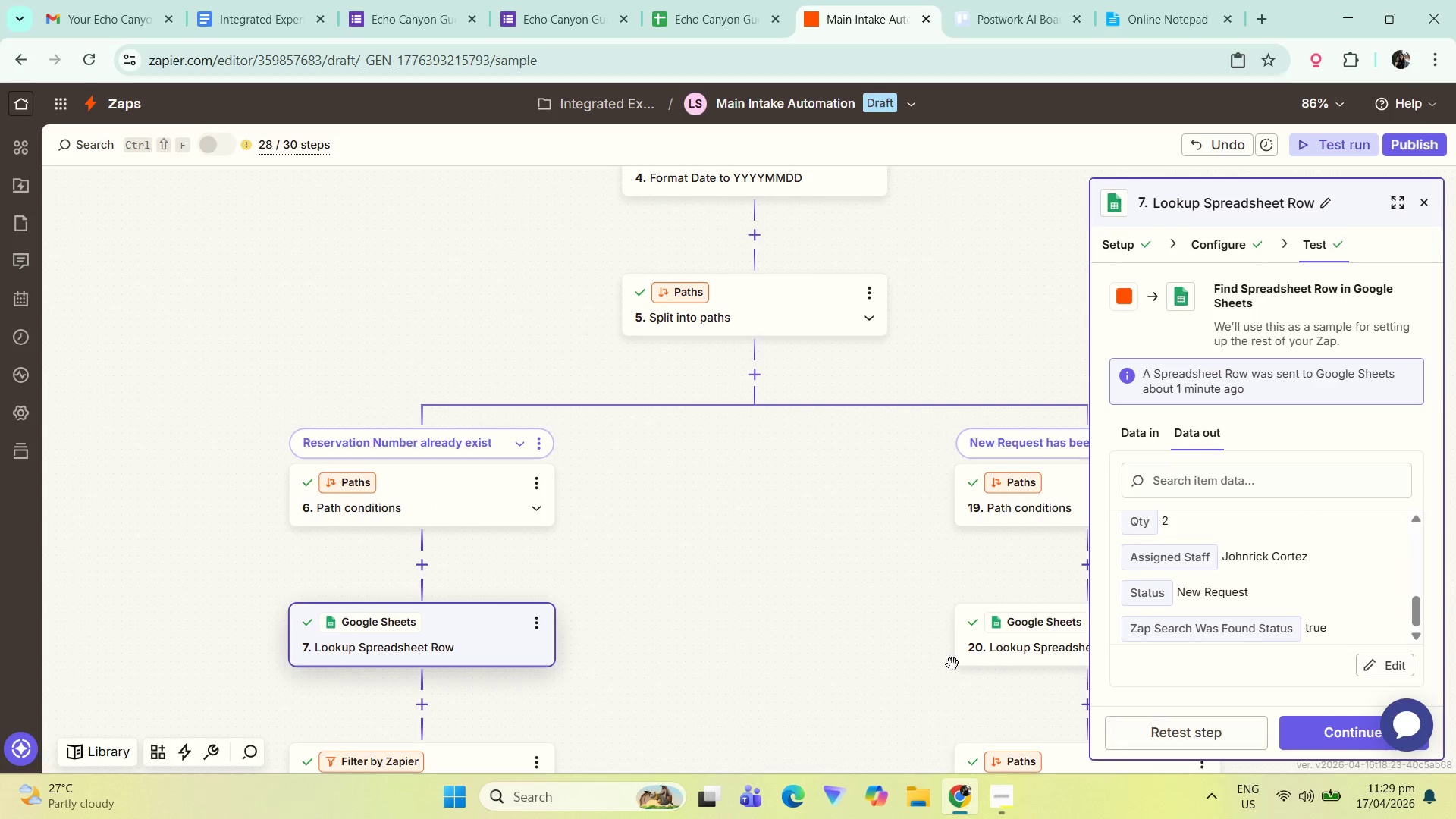 
left_click_drag(start_coordinate=[839, 612], to_coordinate=[843, 416])
 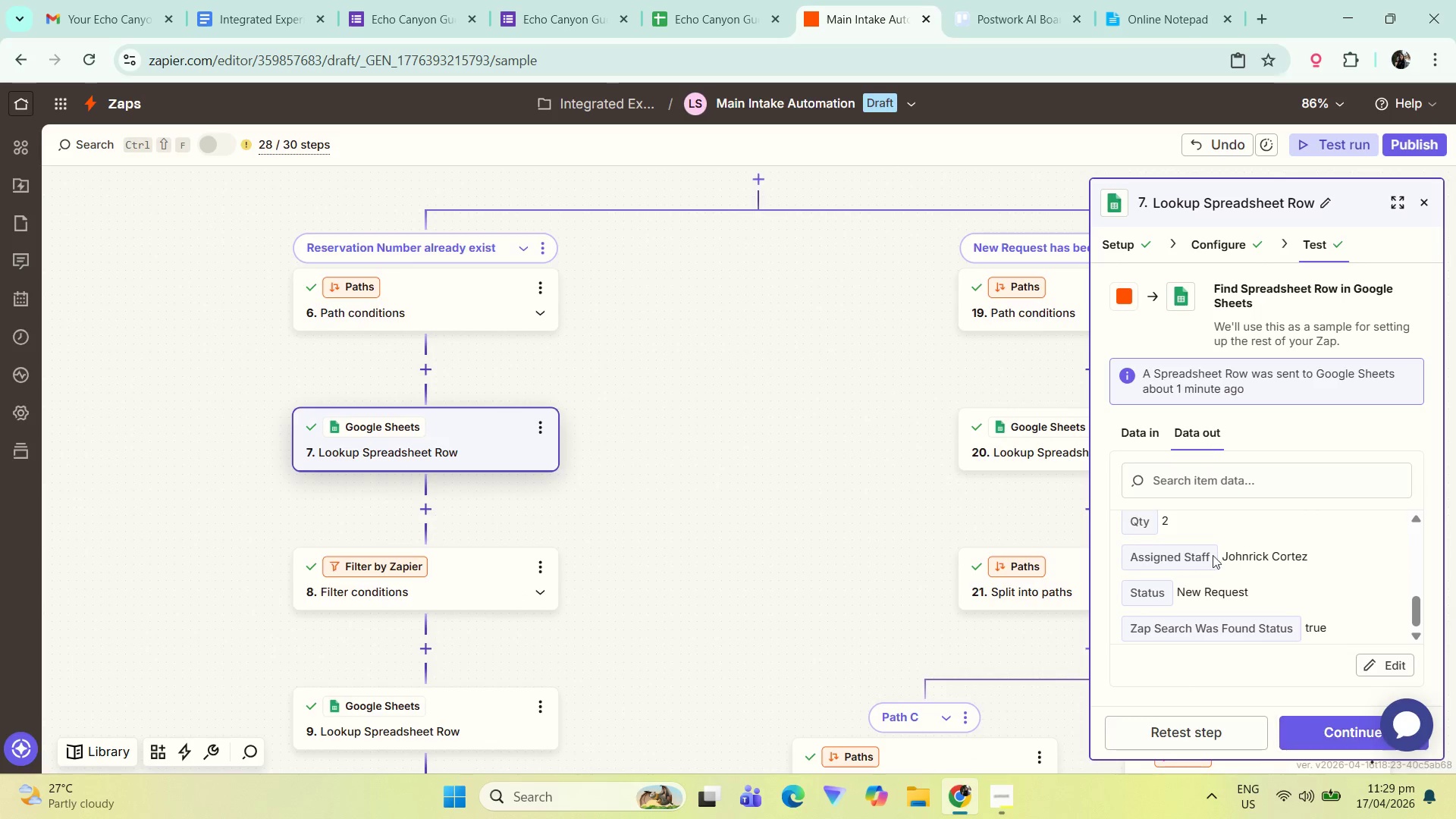 
scroll: coordinate [1227, 610], scroll_direction: down, amount: 9.0
 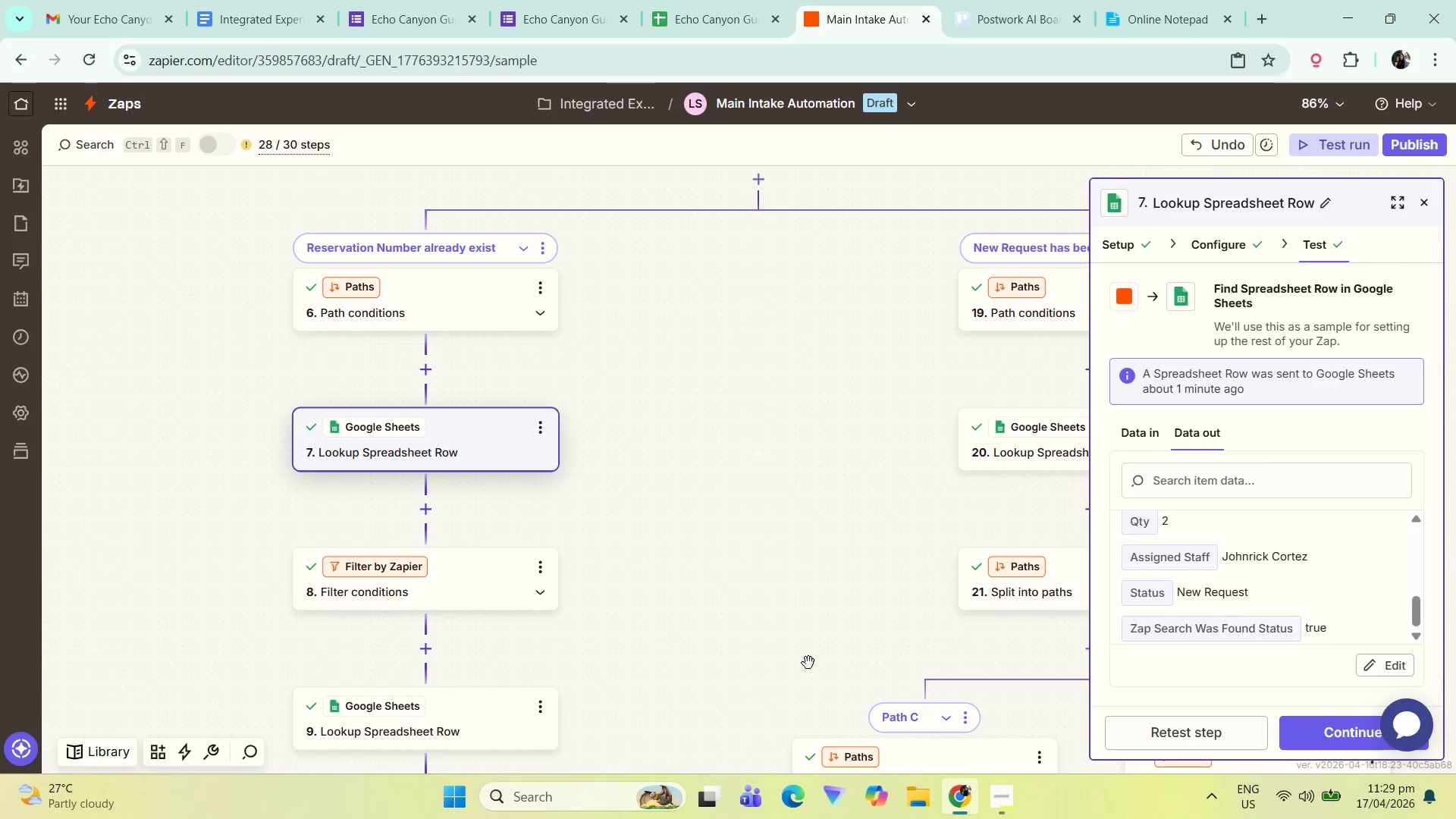 
left_click([599, 542])
 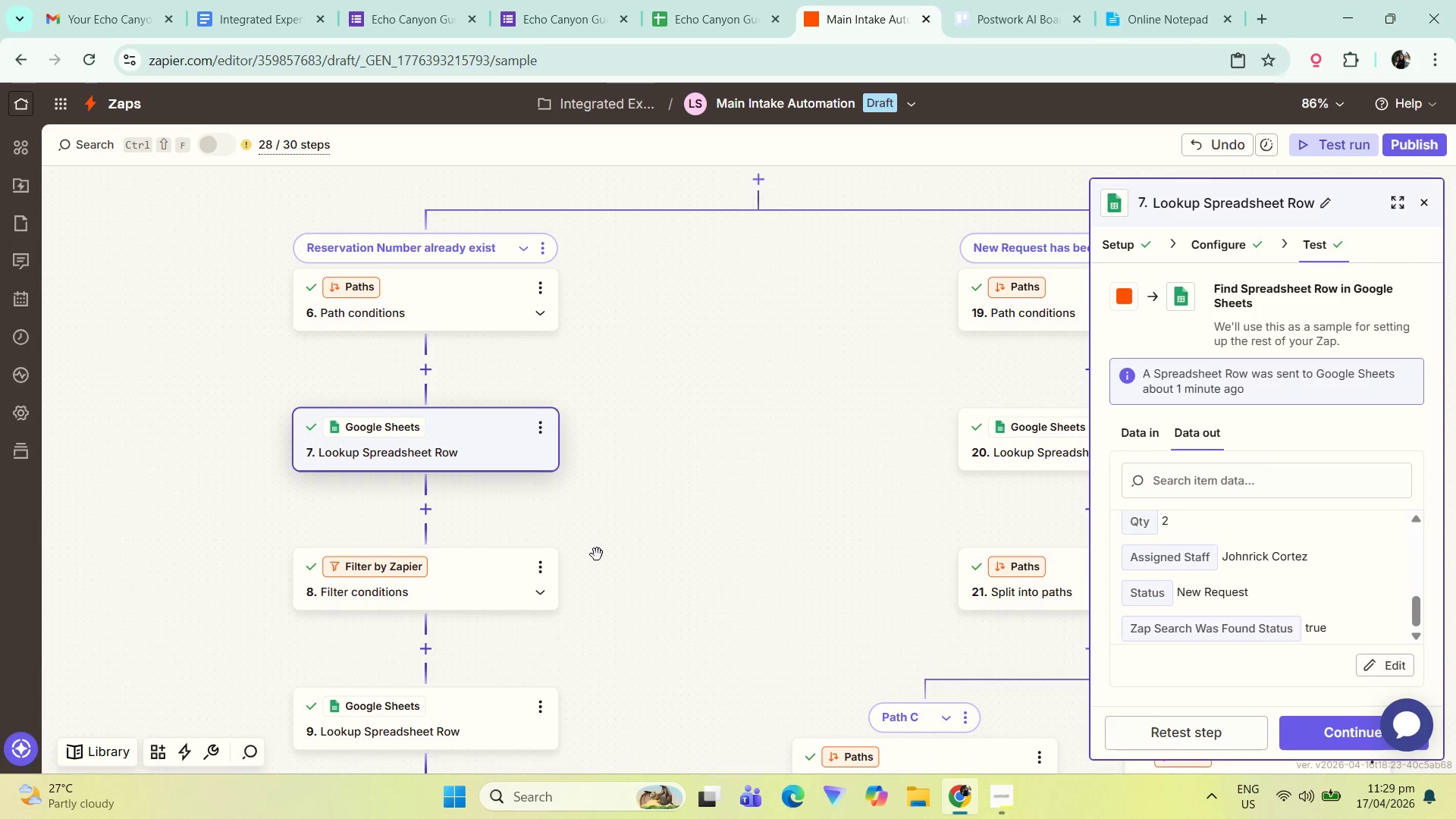 
left_click_drag(start_coordinate=[601, 619], to_coordinate=[602, 494])
 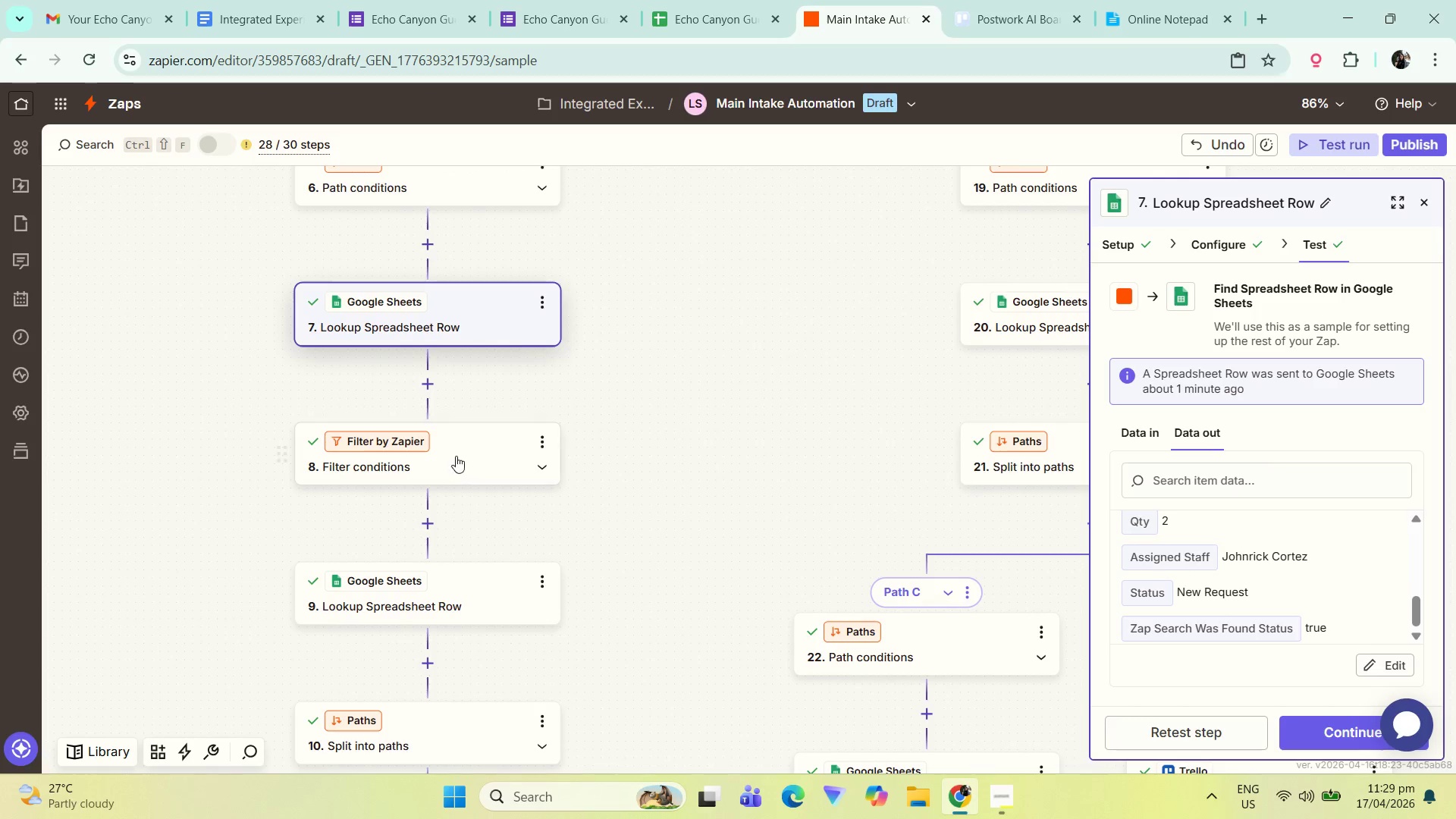 
triple_click([456, 456])
 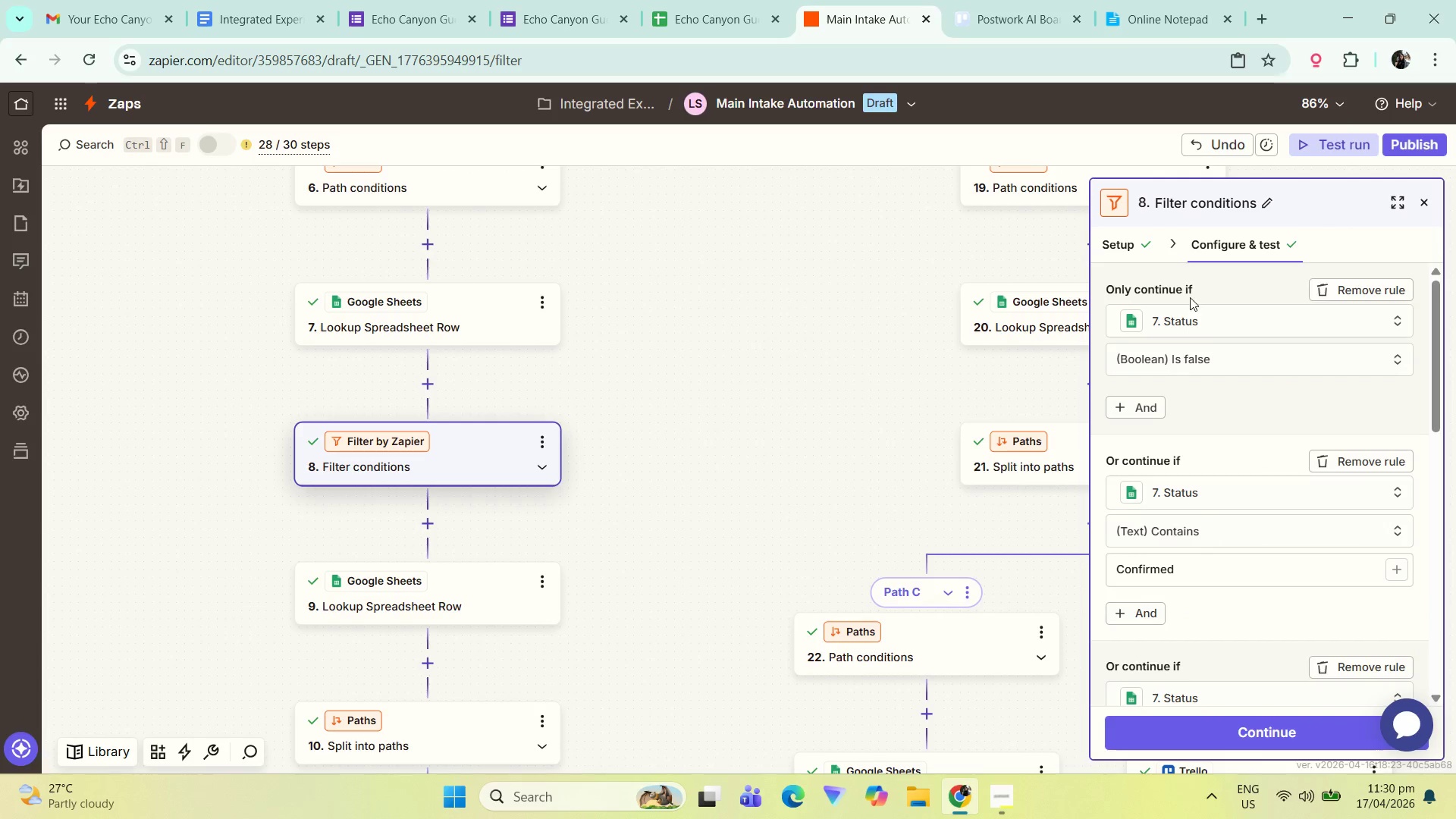 
scroll: coordinate [1227, 538], scroll_direction: down, amount: 6.0
 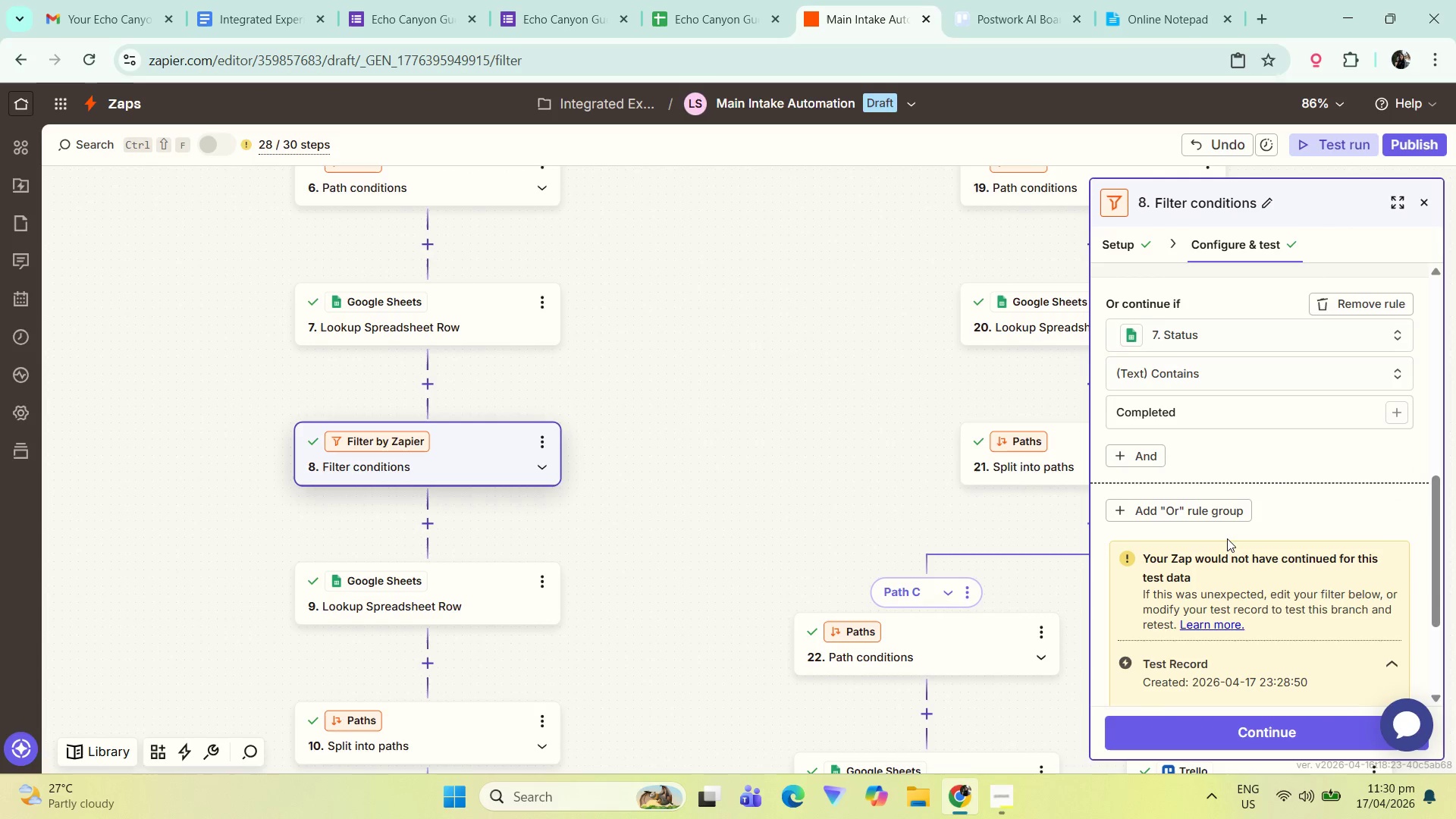 
scroll: coordinate [1227, 538], scroll_direction: up, amount: 4.0
 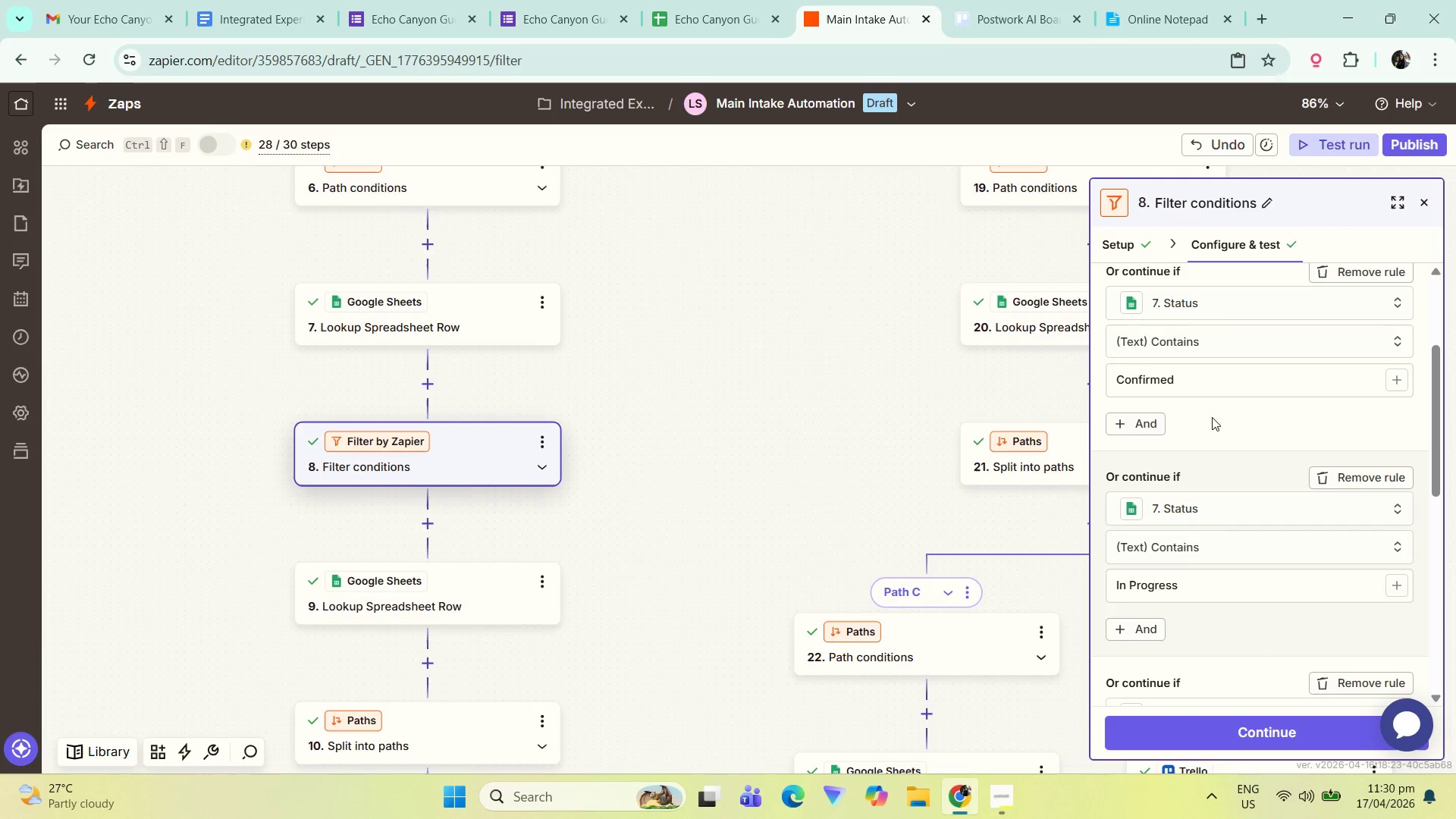 
scroll: coordinate [1202, 602], scroll_direction: down, amount: 2.0
 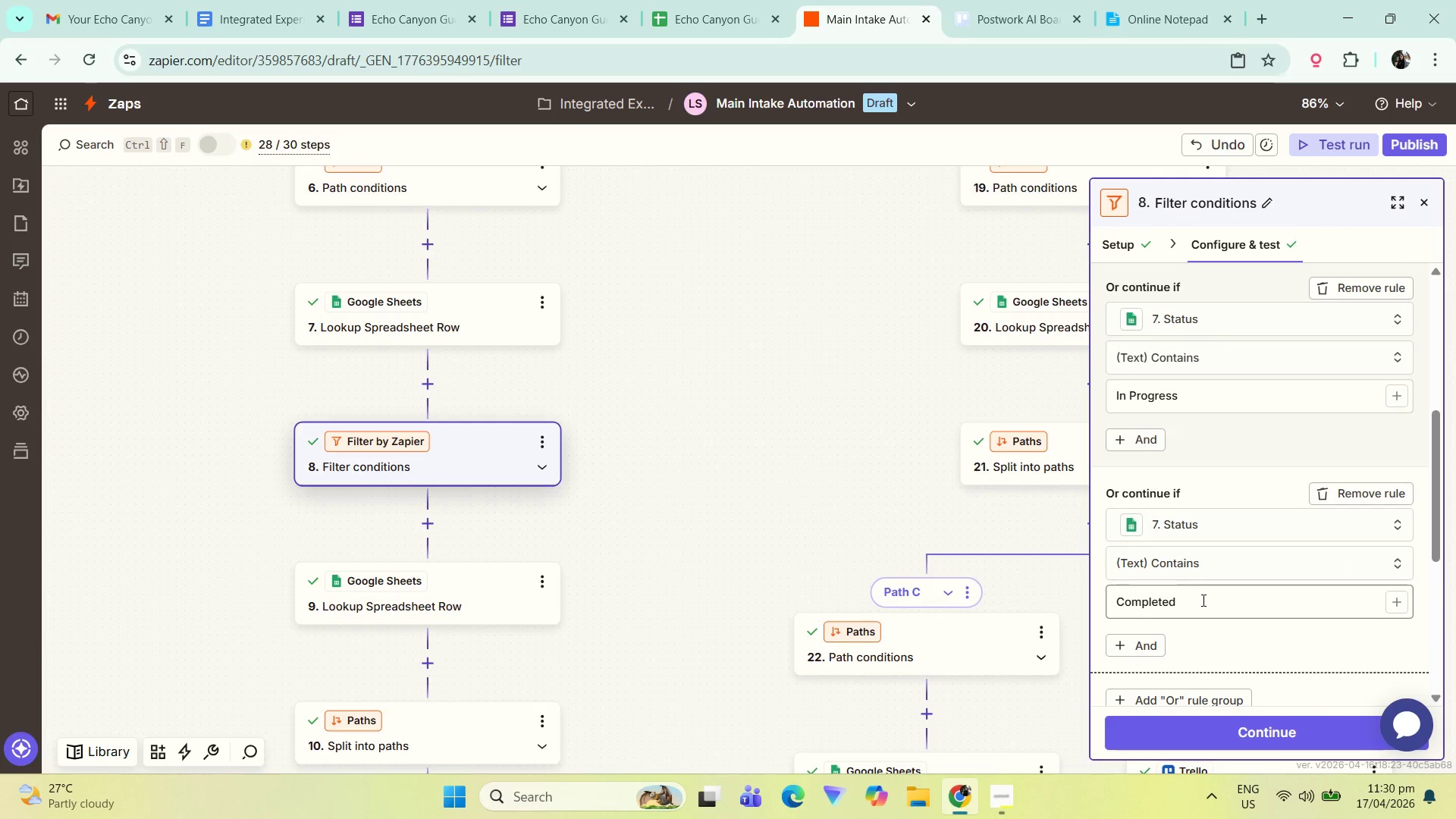 
scroll: coordinate [1206, 600], scroll_direction: up, amount: 4.0
 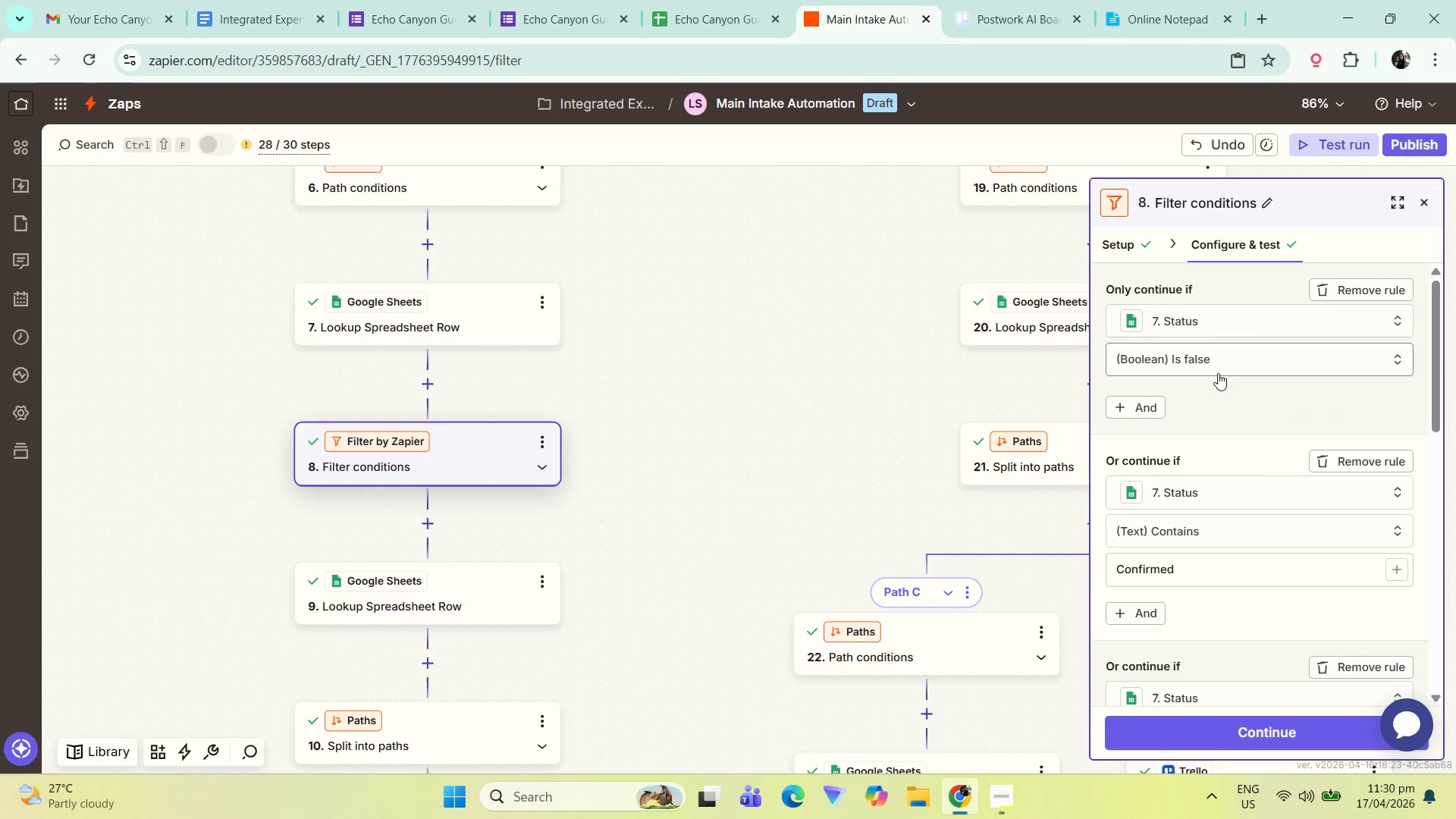 
wait(10.14)
 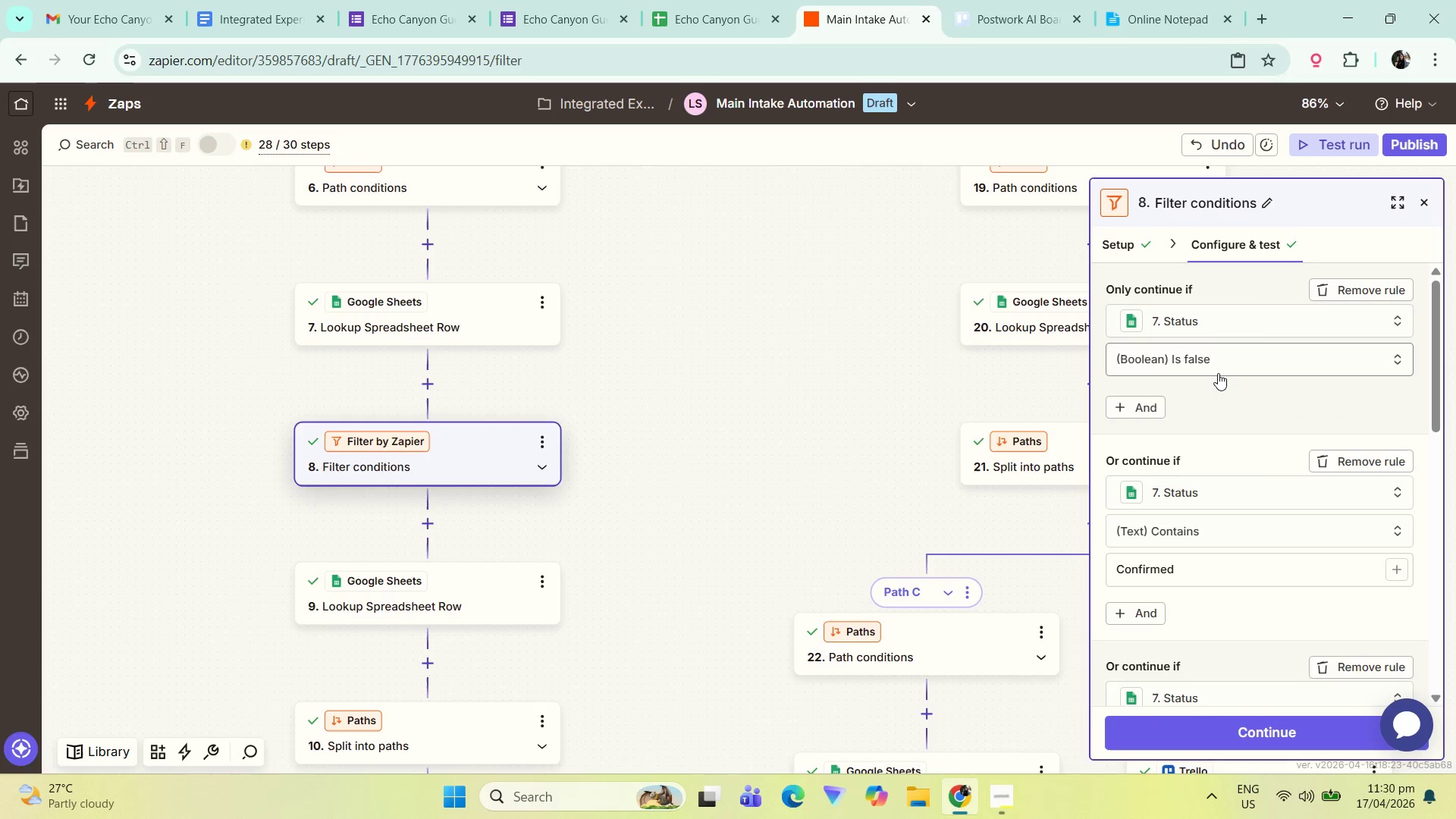 
left_click([1436, 614])
 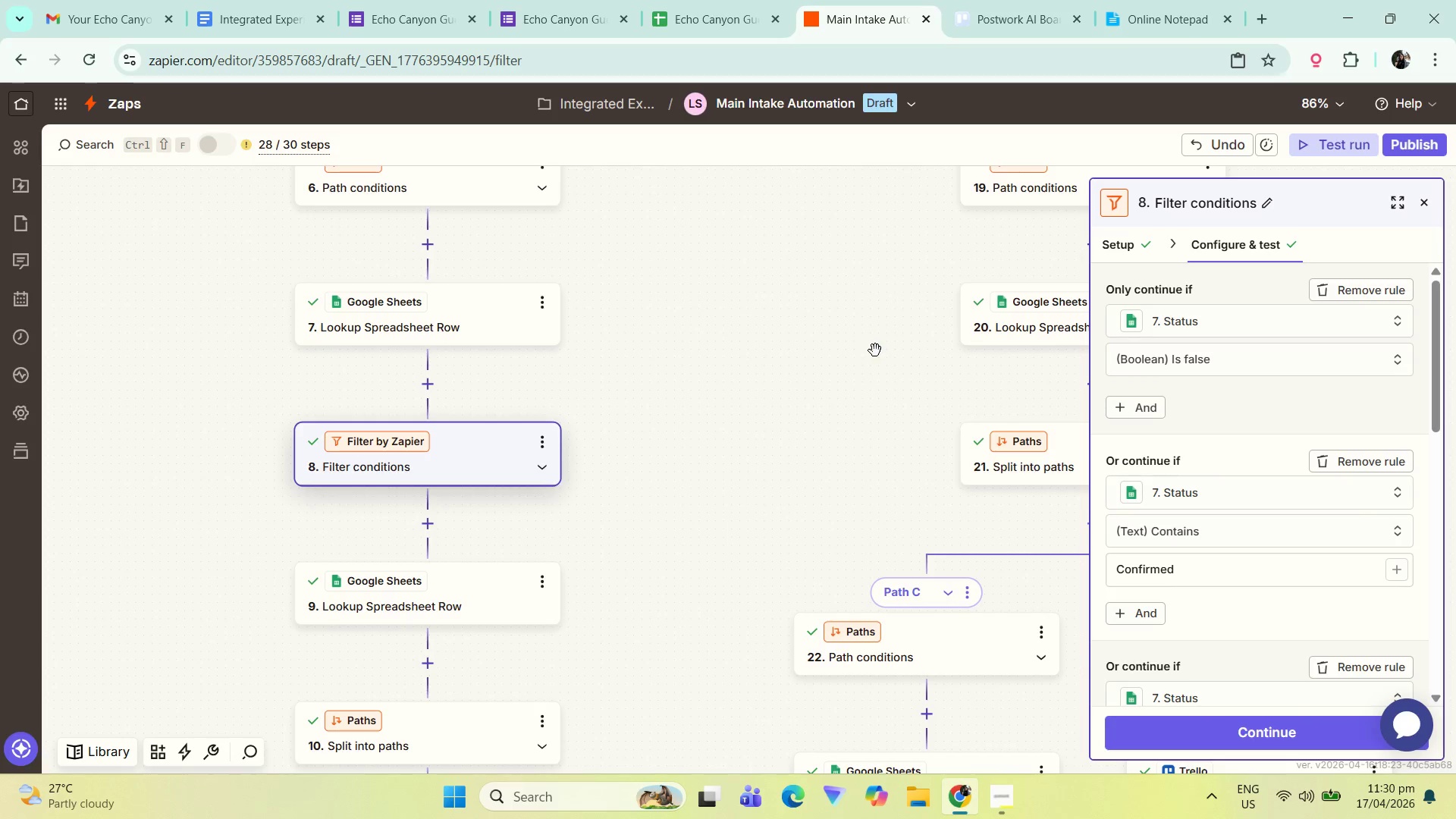 
left_click_drag(start_coordinate=[792, 395], to_coordinate=[751, 419])
 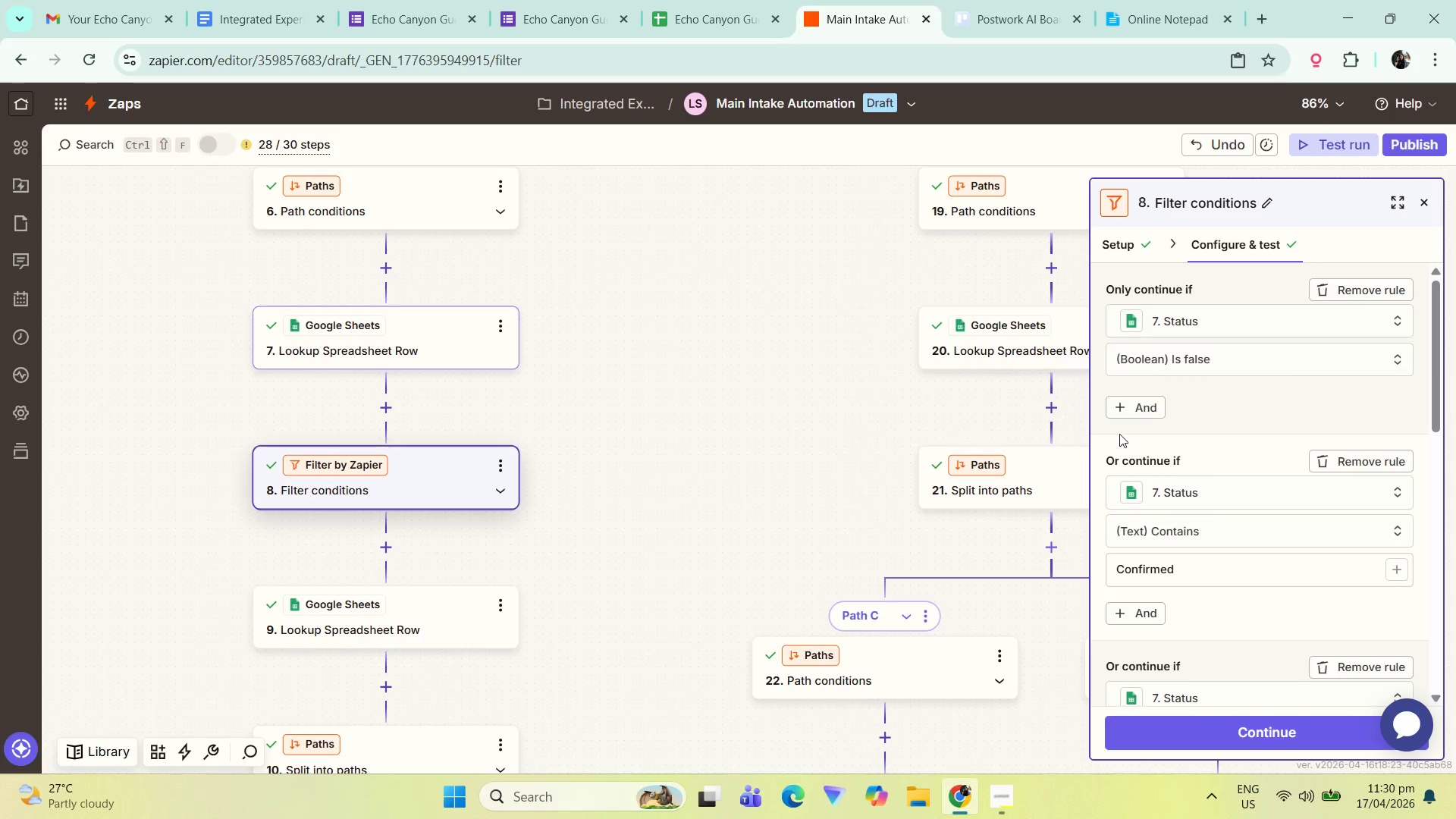 
left_click([428, 332])
 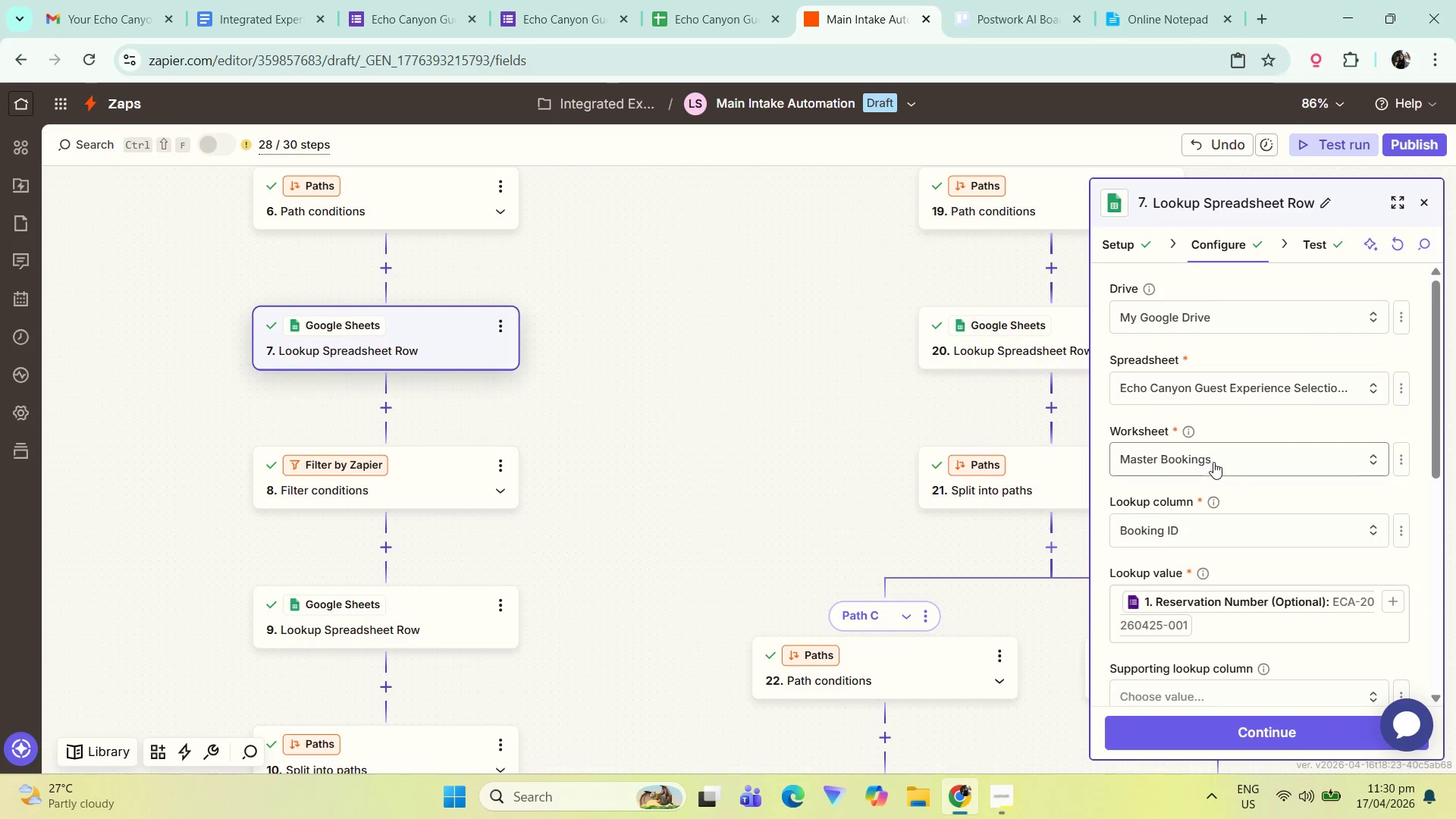 
scroll: coordinate [1238, 588], scroll_direction: down, amount: 15.0
 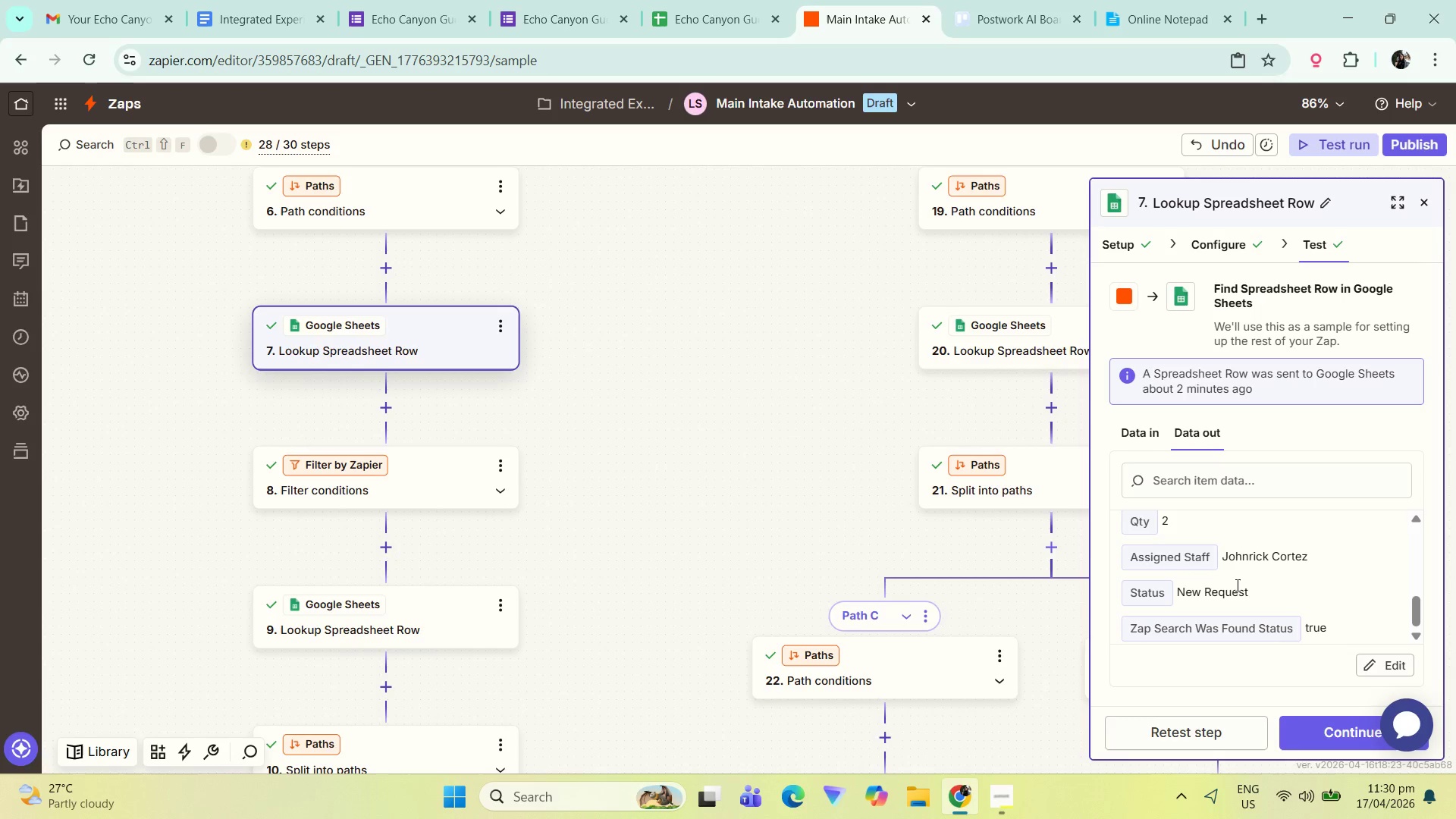 
wait(20.77)
 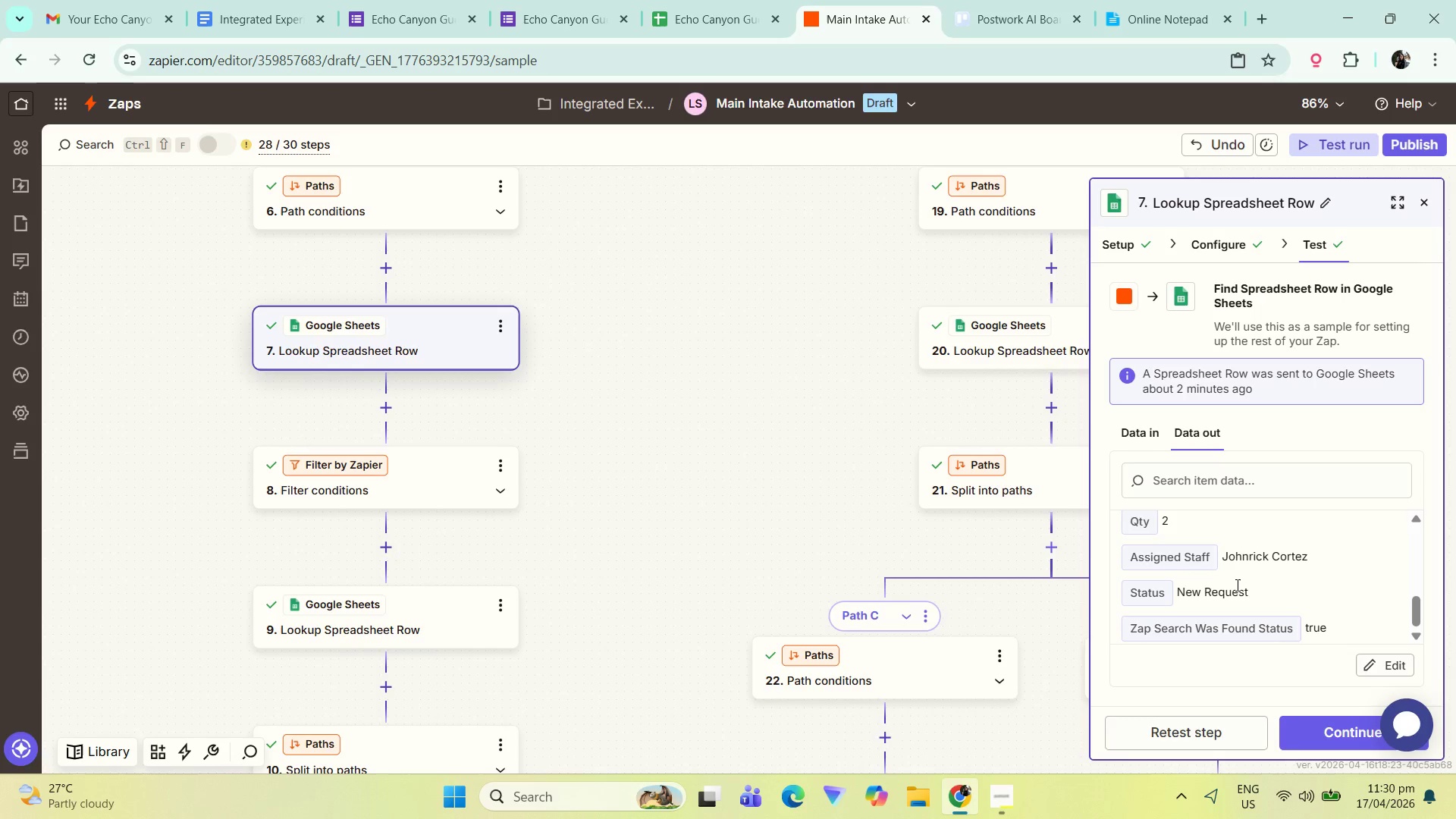 
left_click([1216, 245])
 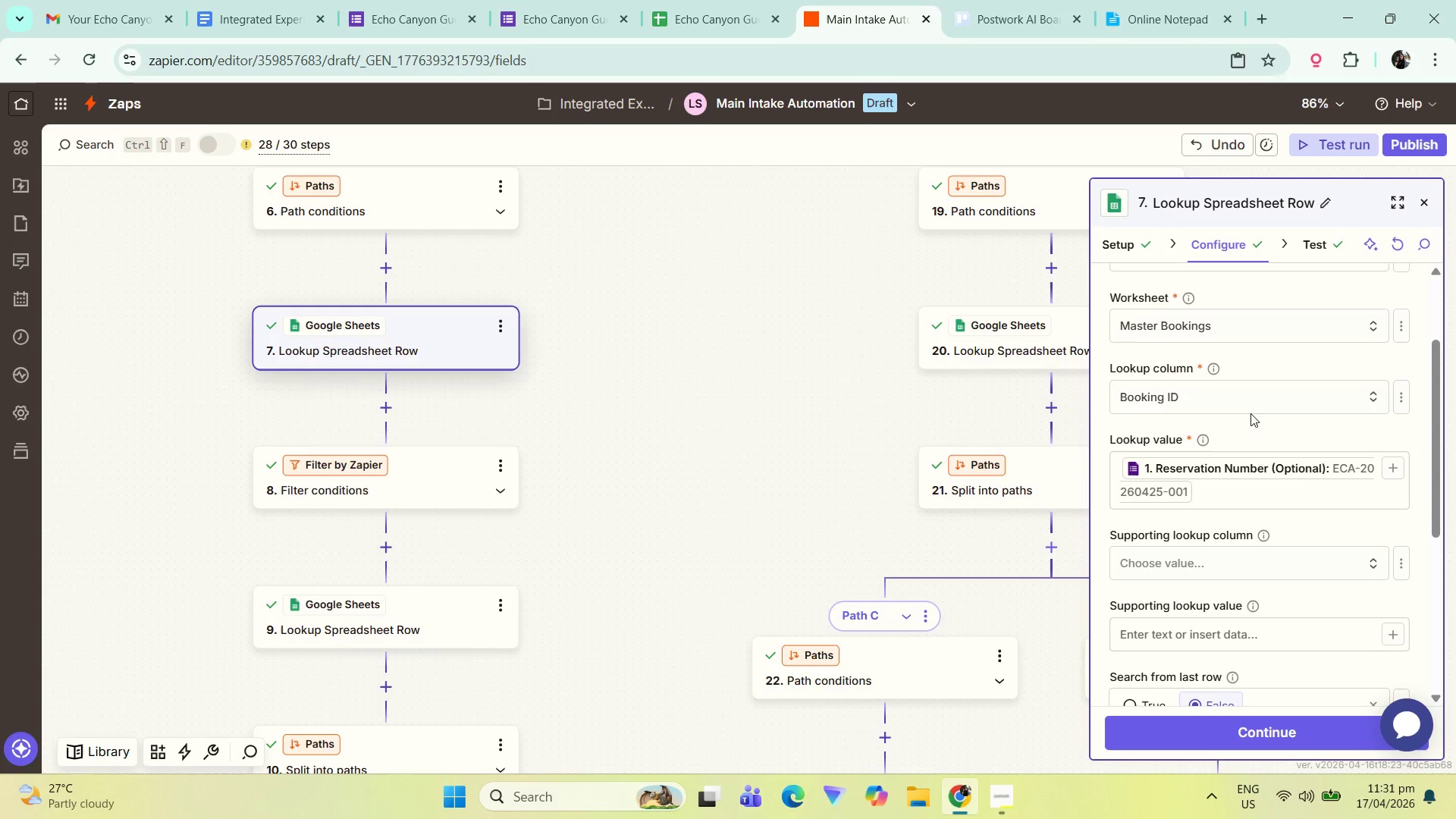 
wait(18.98)
 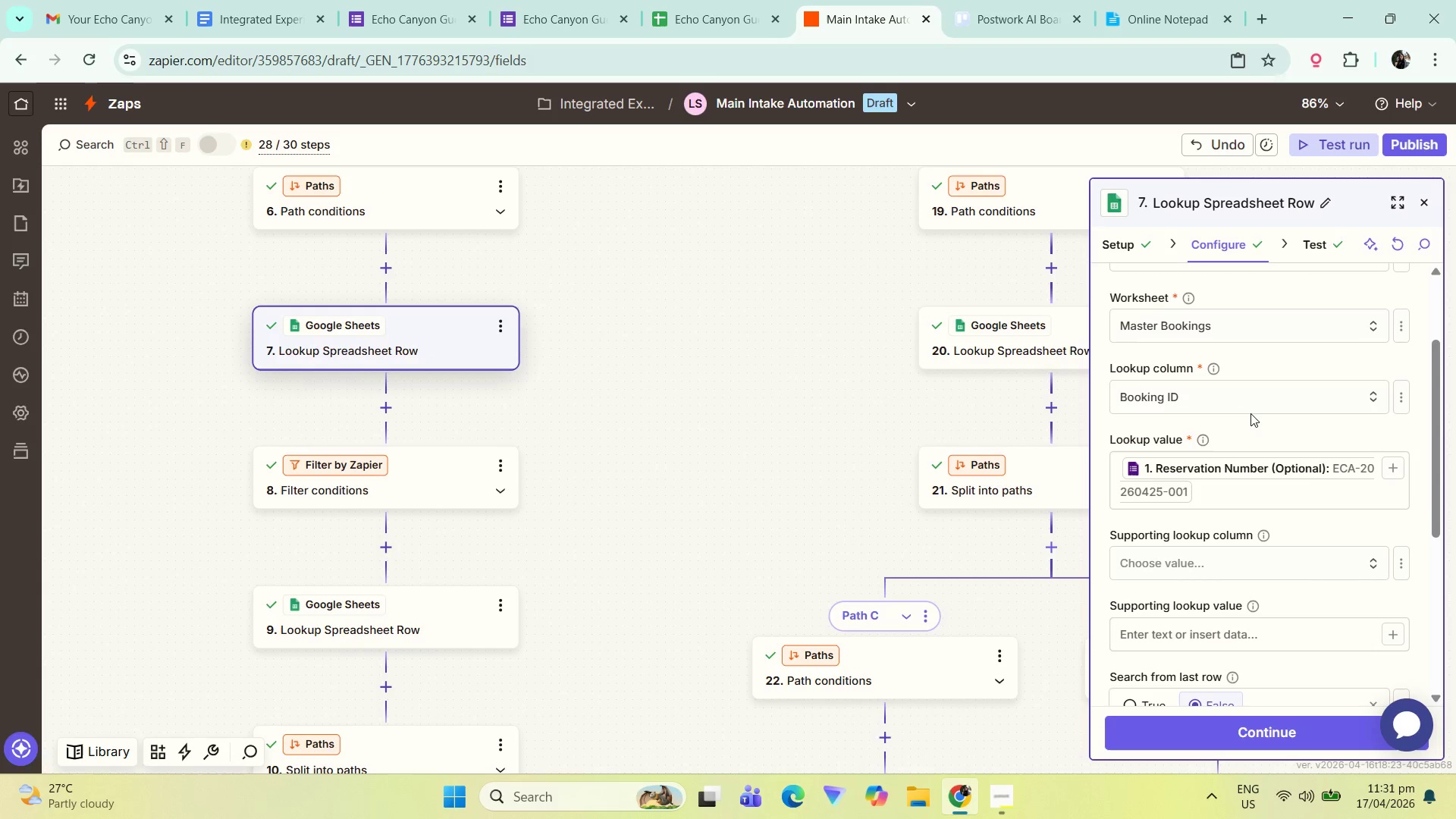 
scroll: coordinate [1273, 410], scroll_direction: down, amount: 7.0
 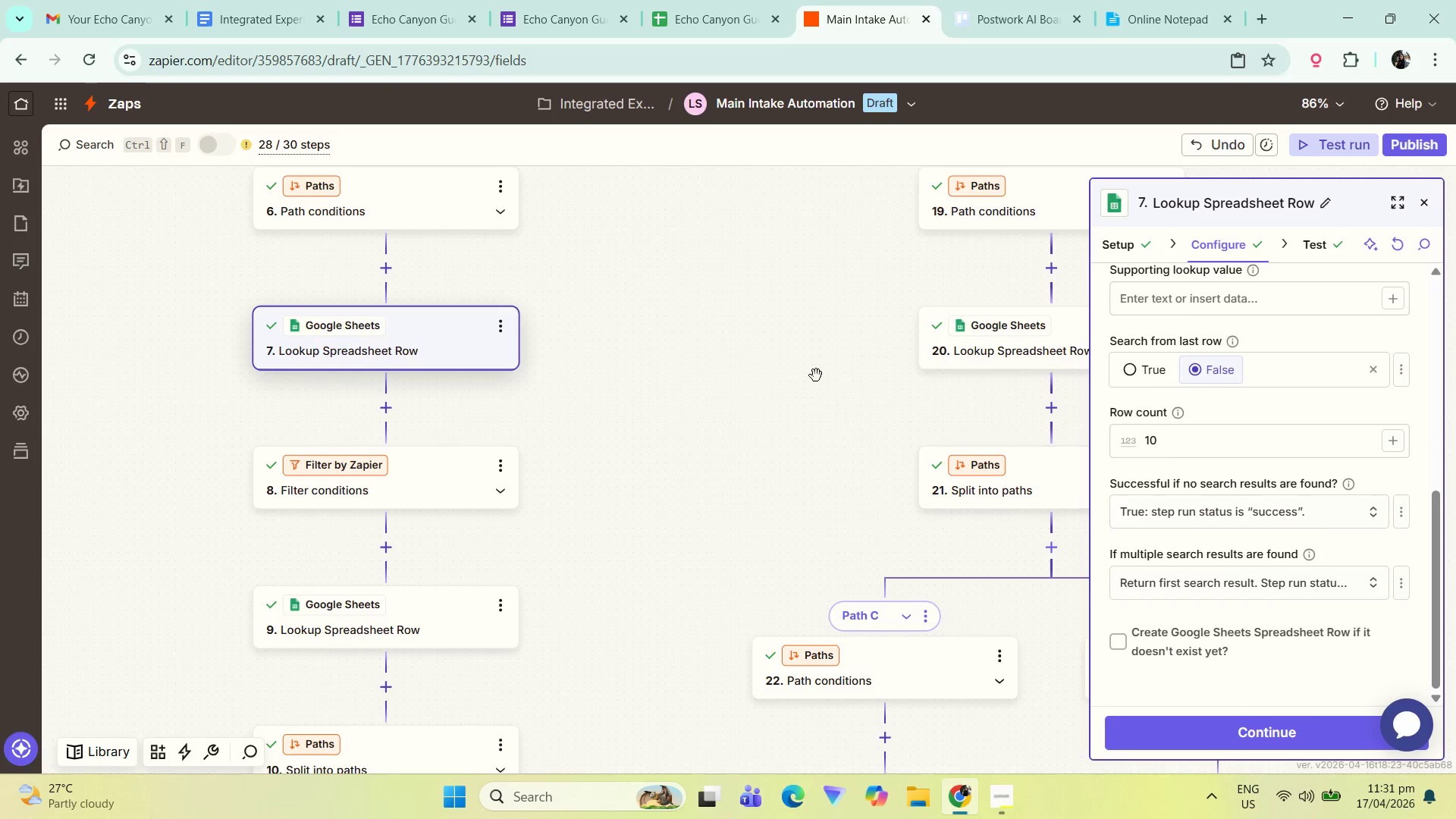 
left_click_drag(start_coordinate=[807, 369], to_coordinate=[796, 351])
 